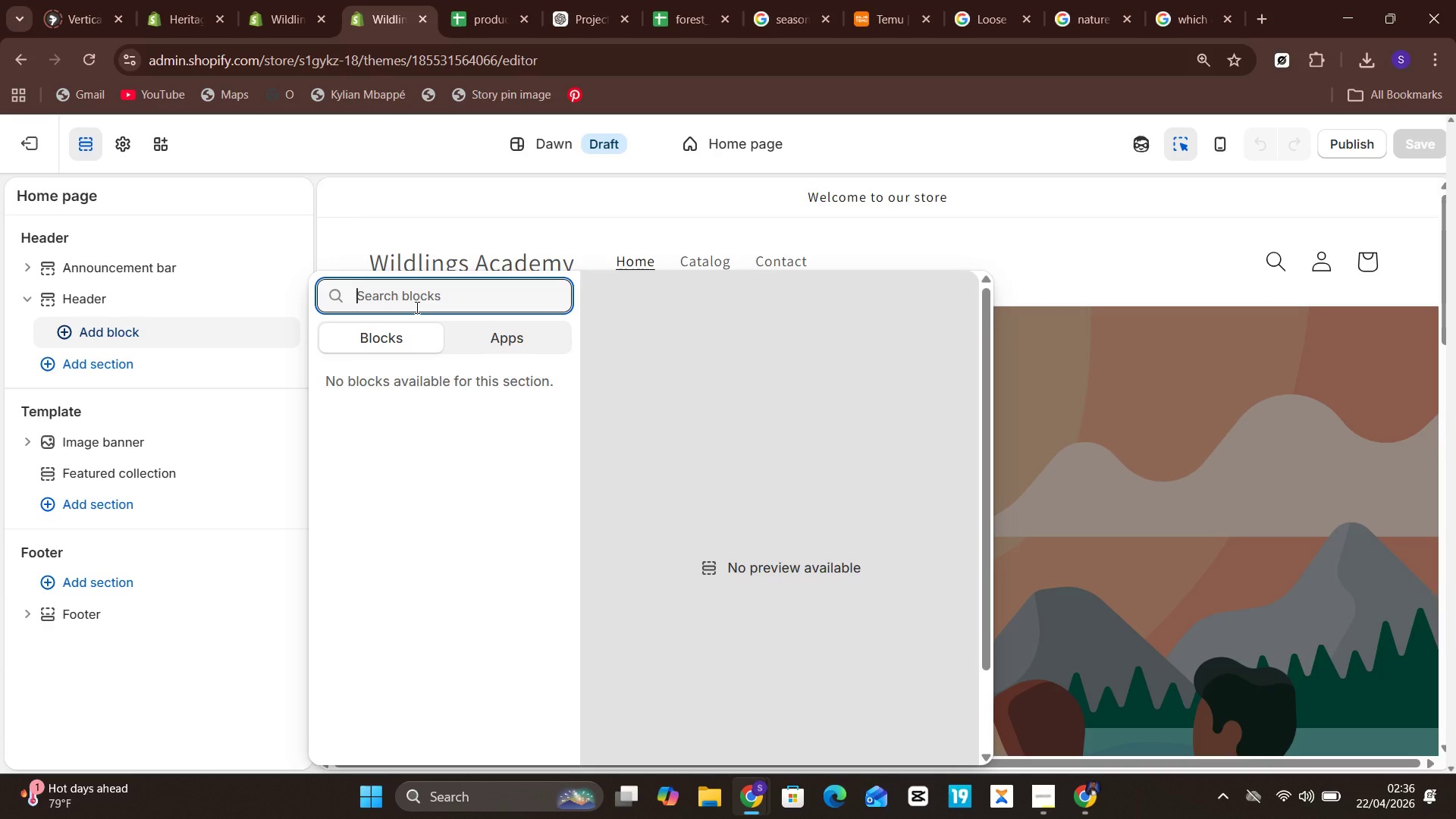 
wait(9.8)
 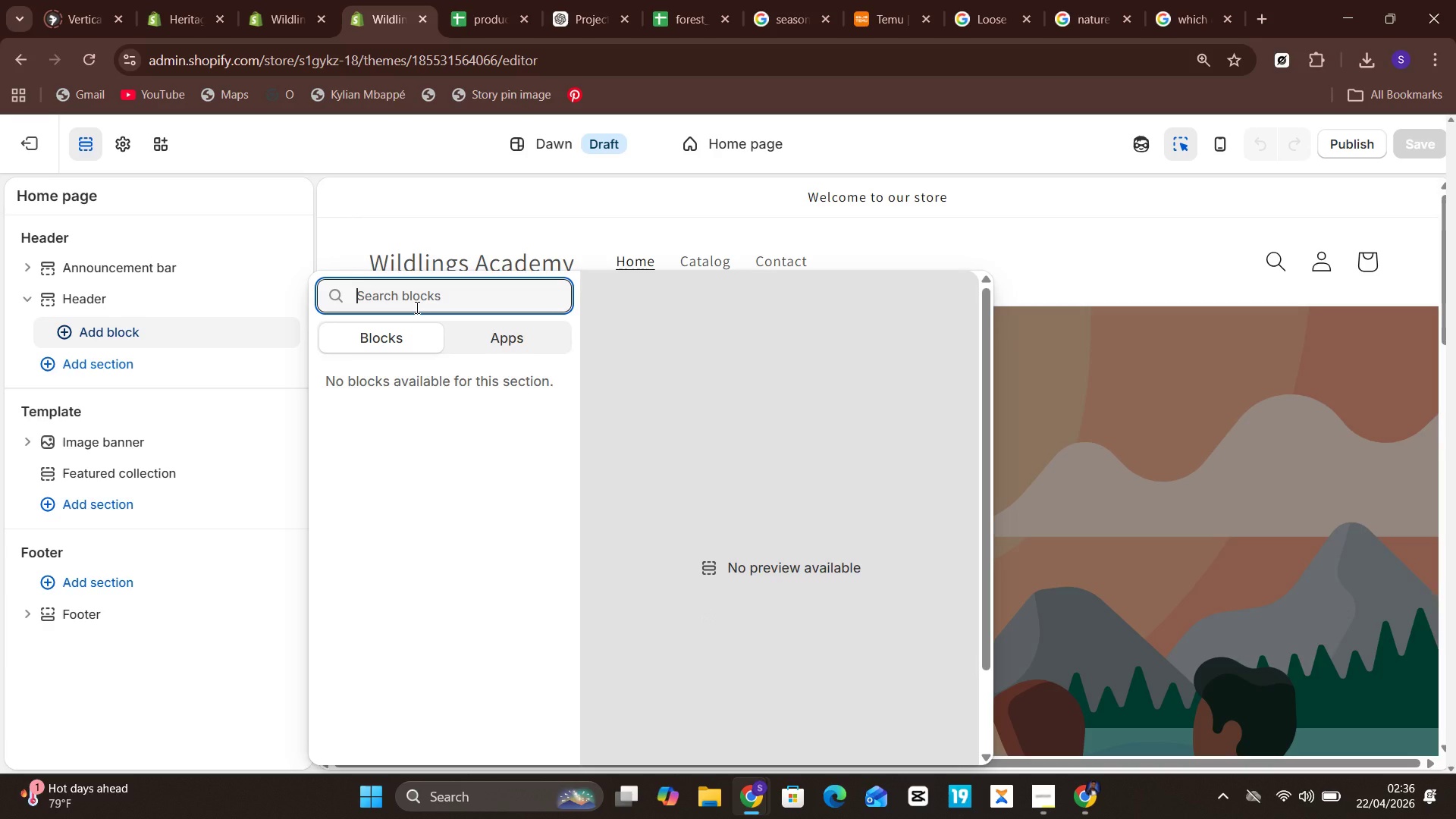 
left_click([58, 333])
 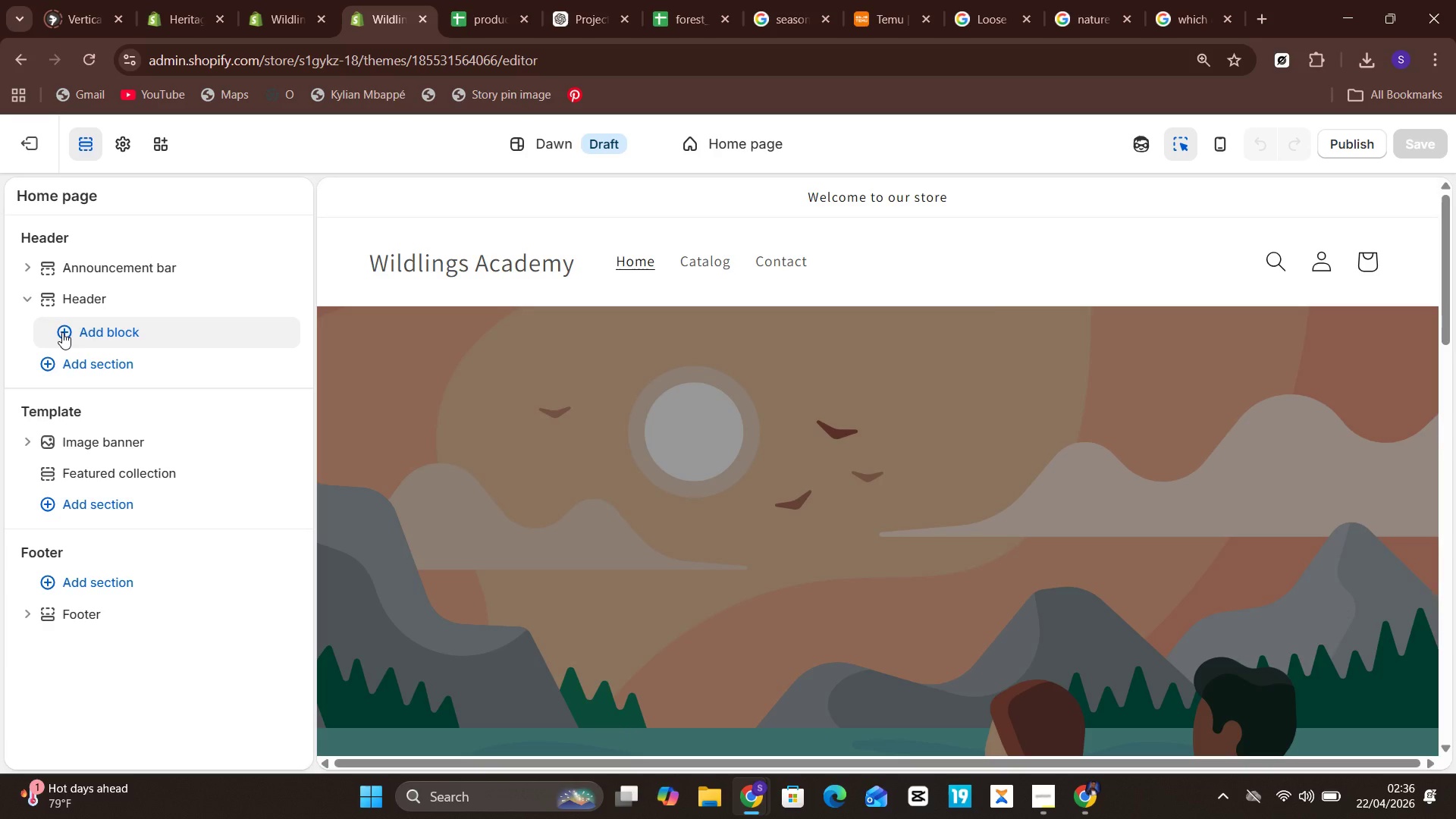 
left_click([62, 332])
 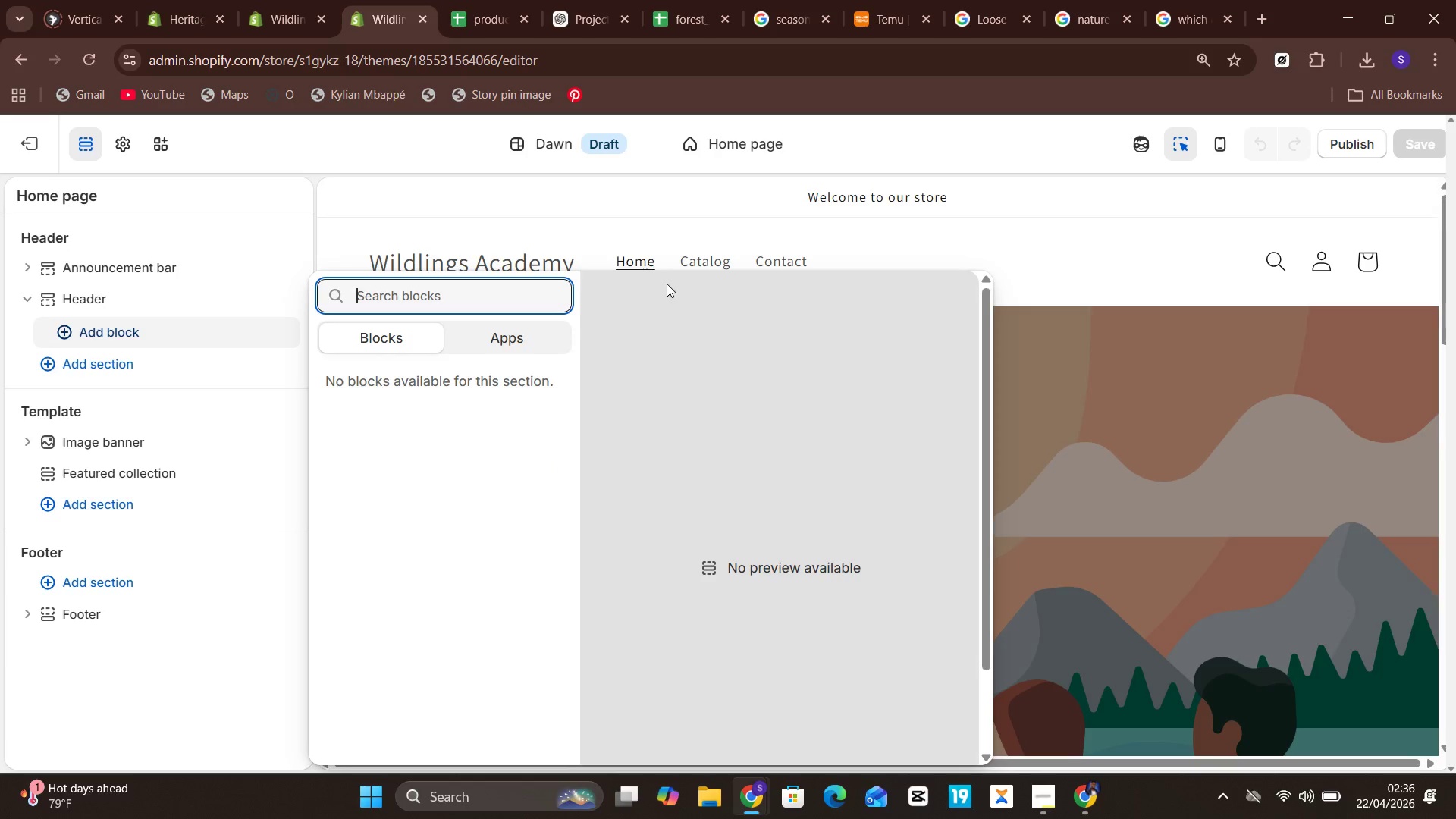 
wait(7.83)
 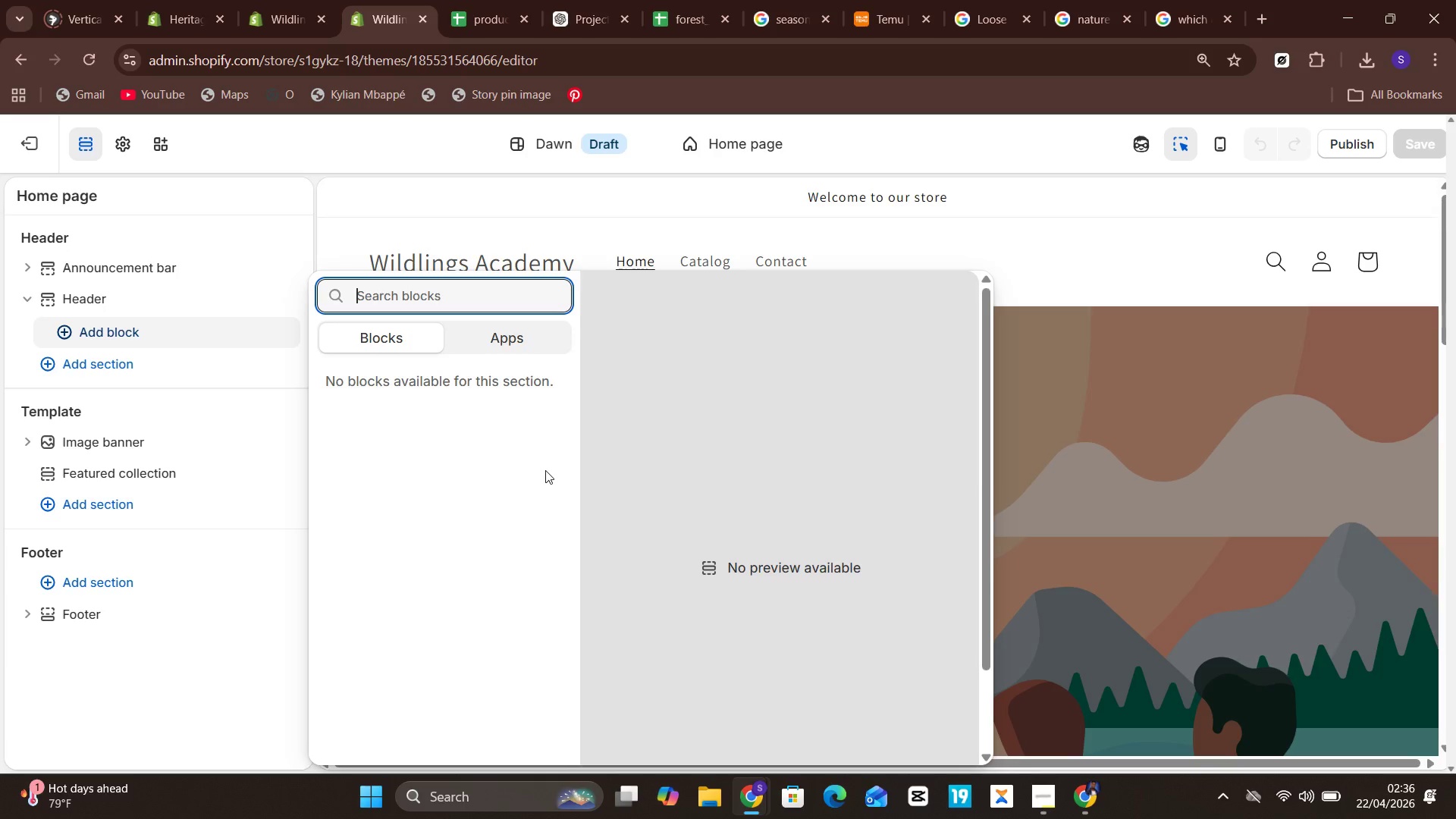 
left_click([96, 292])
 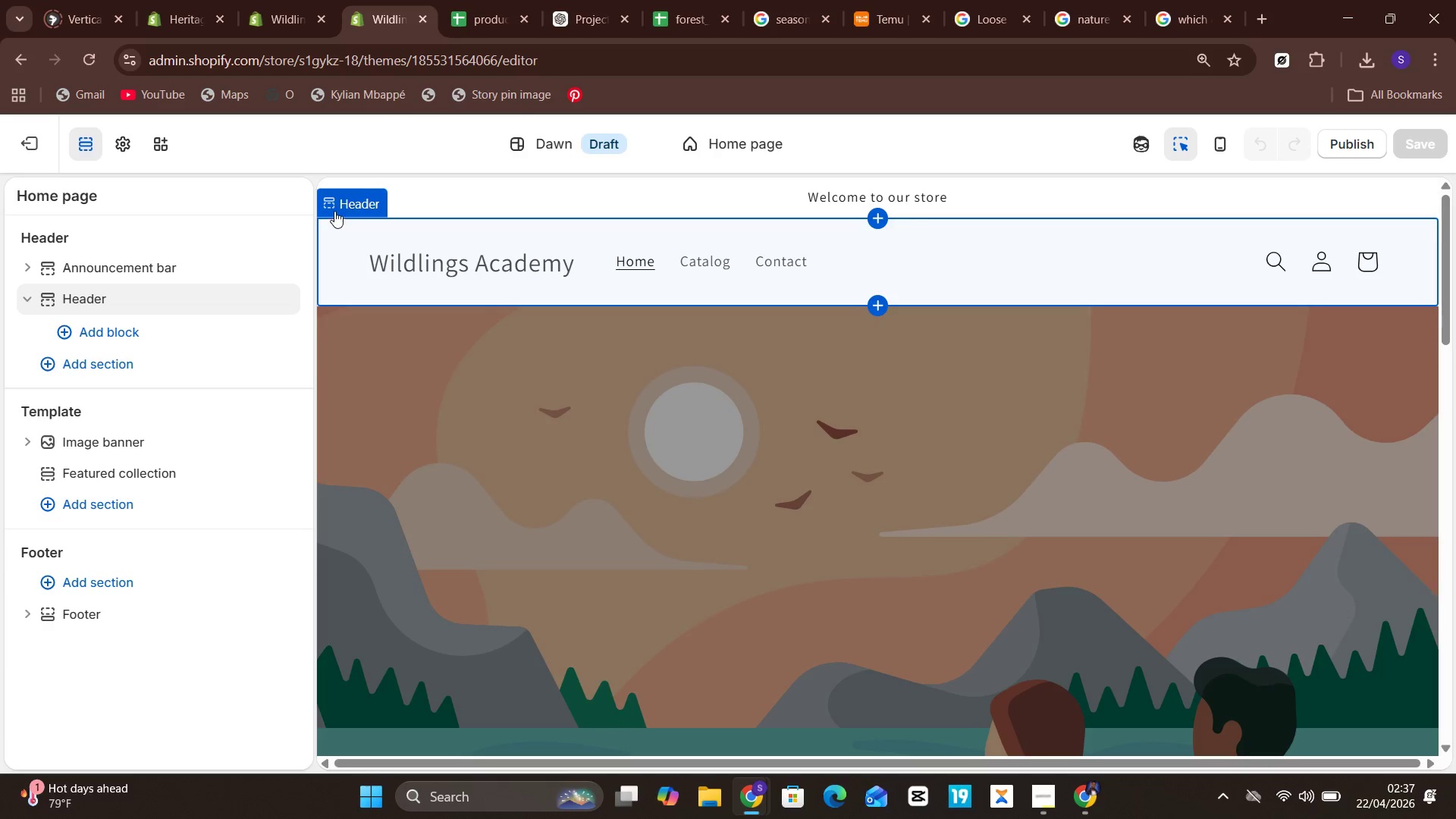 
wait(6.98)
 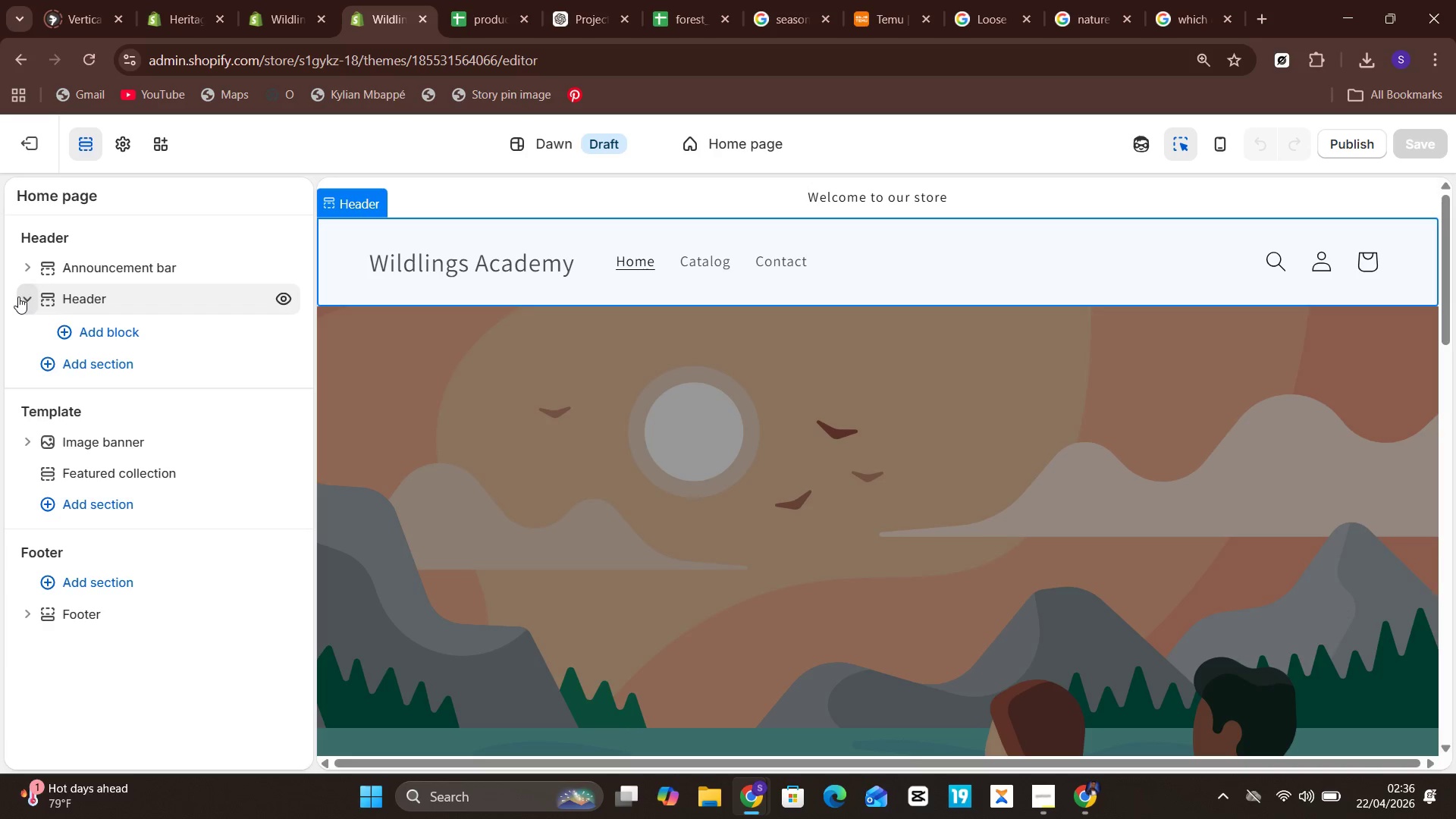 
mouse_move([863, 240])
 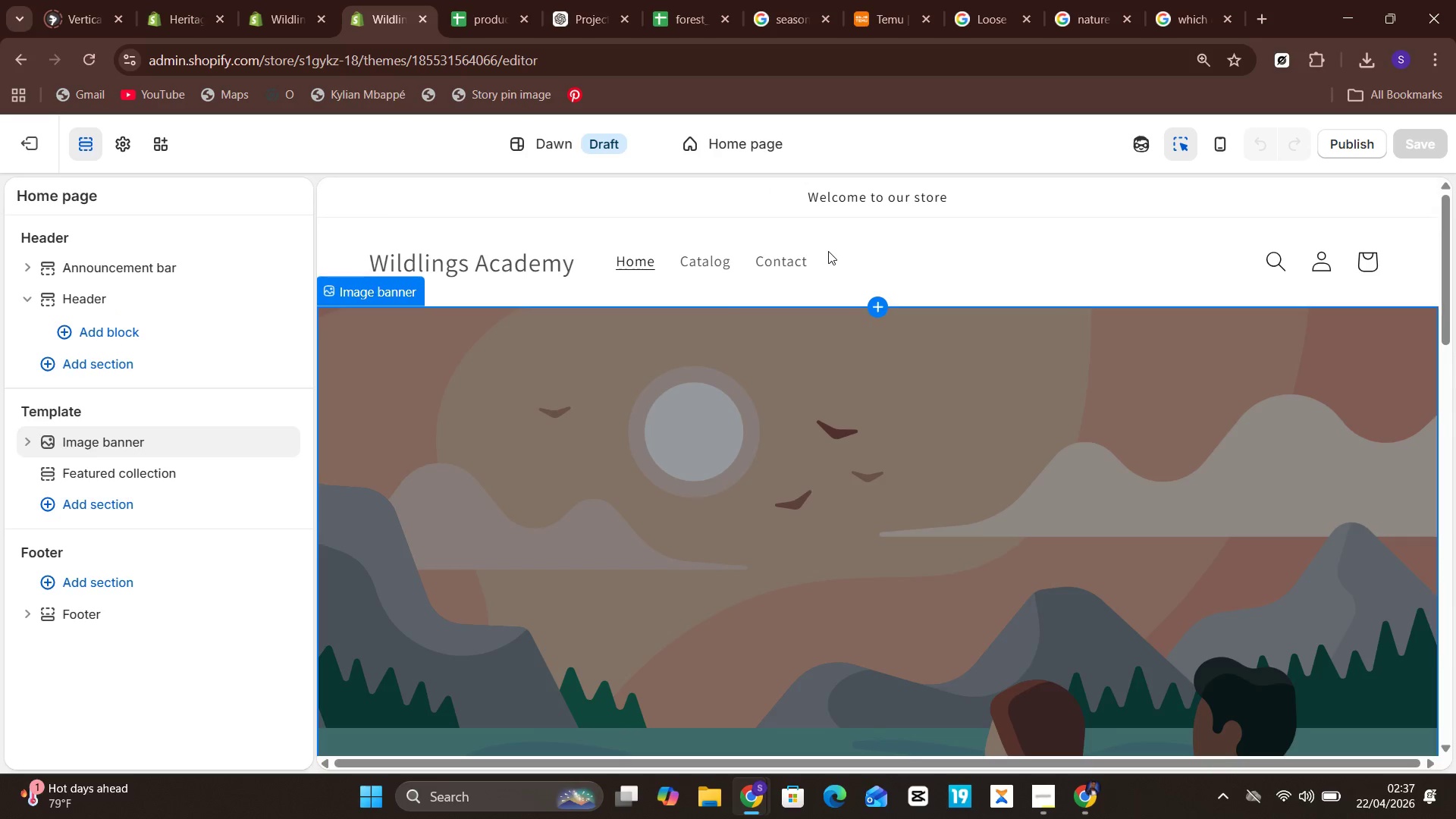 
mouse_move([857, 216])
 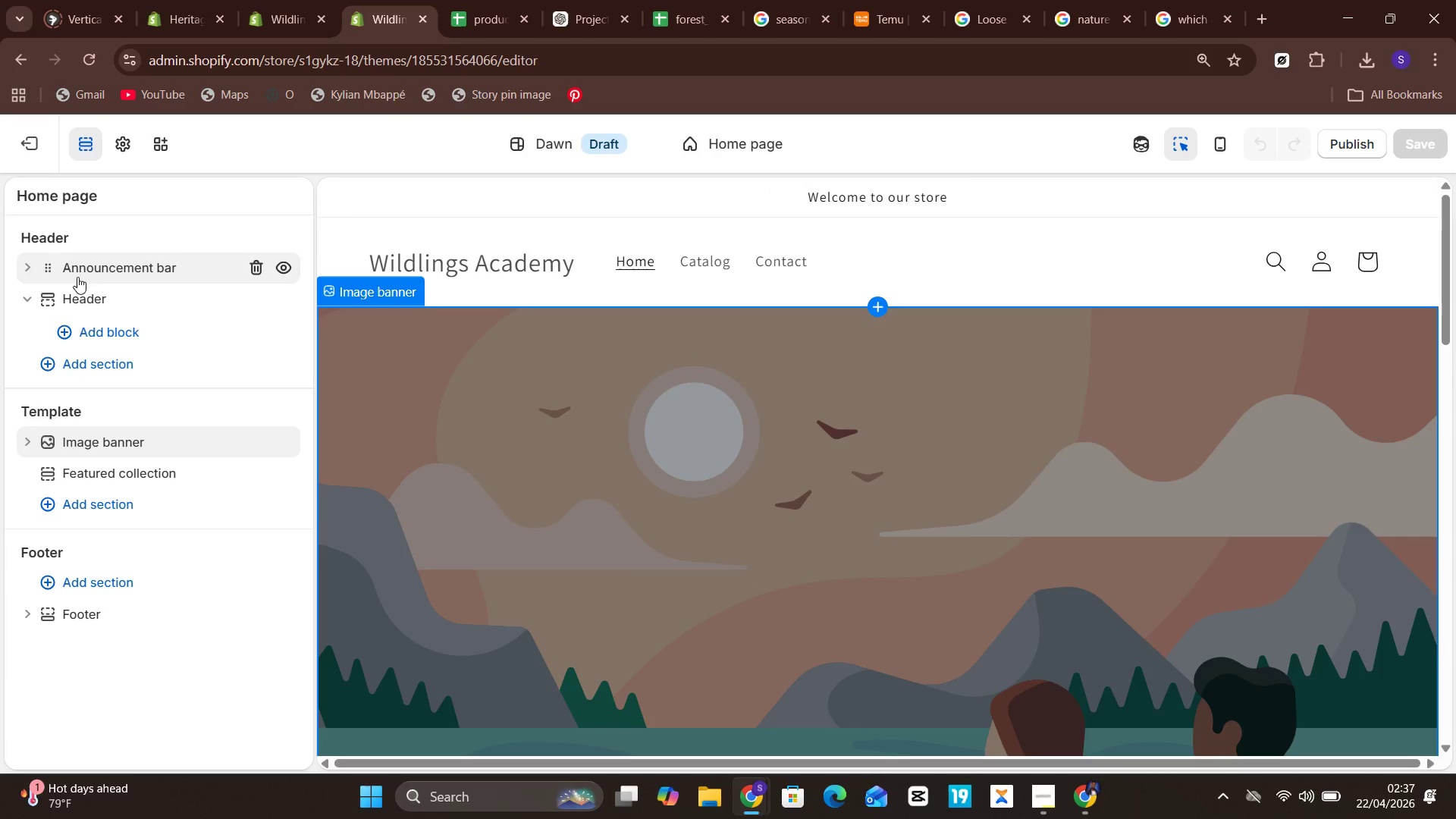 
left_click([96, 343])
 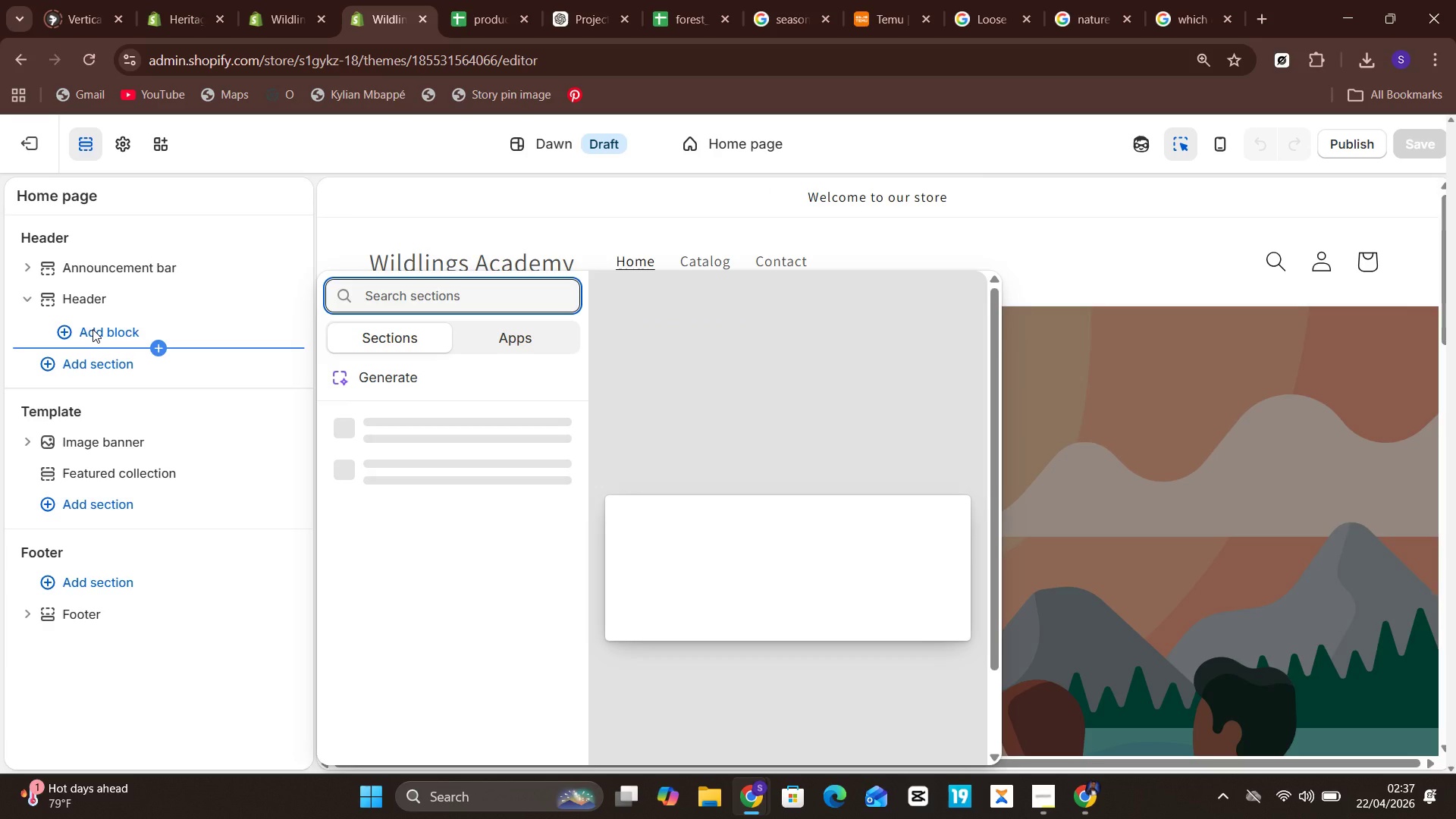 
left_click([93, 329])
 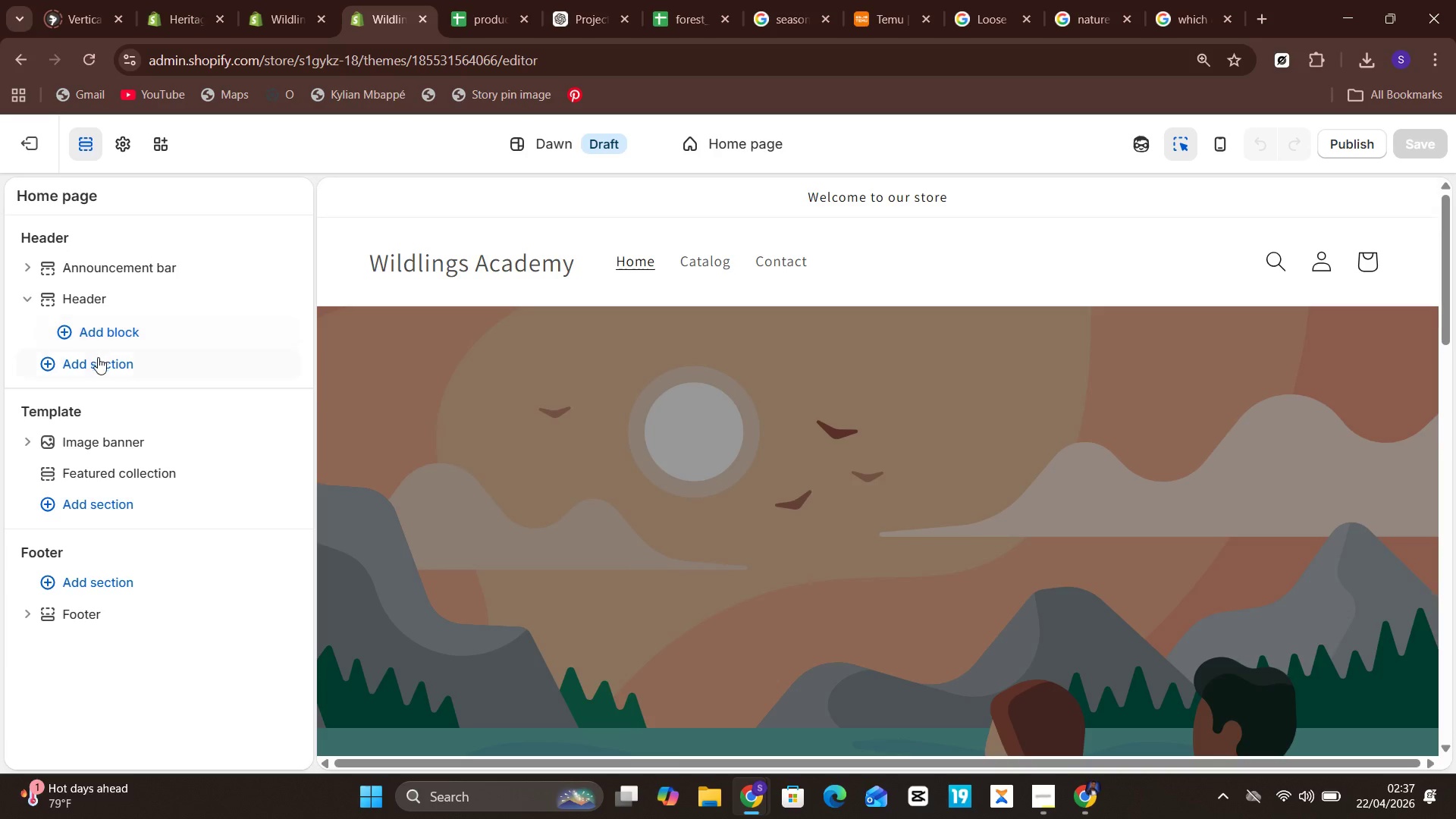 
left_click([98, 357])
 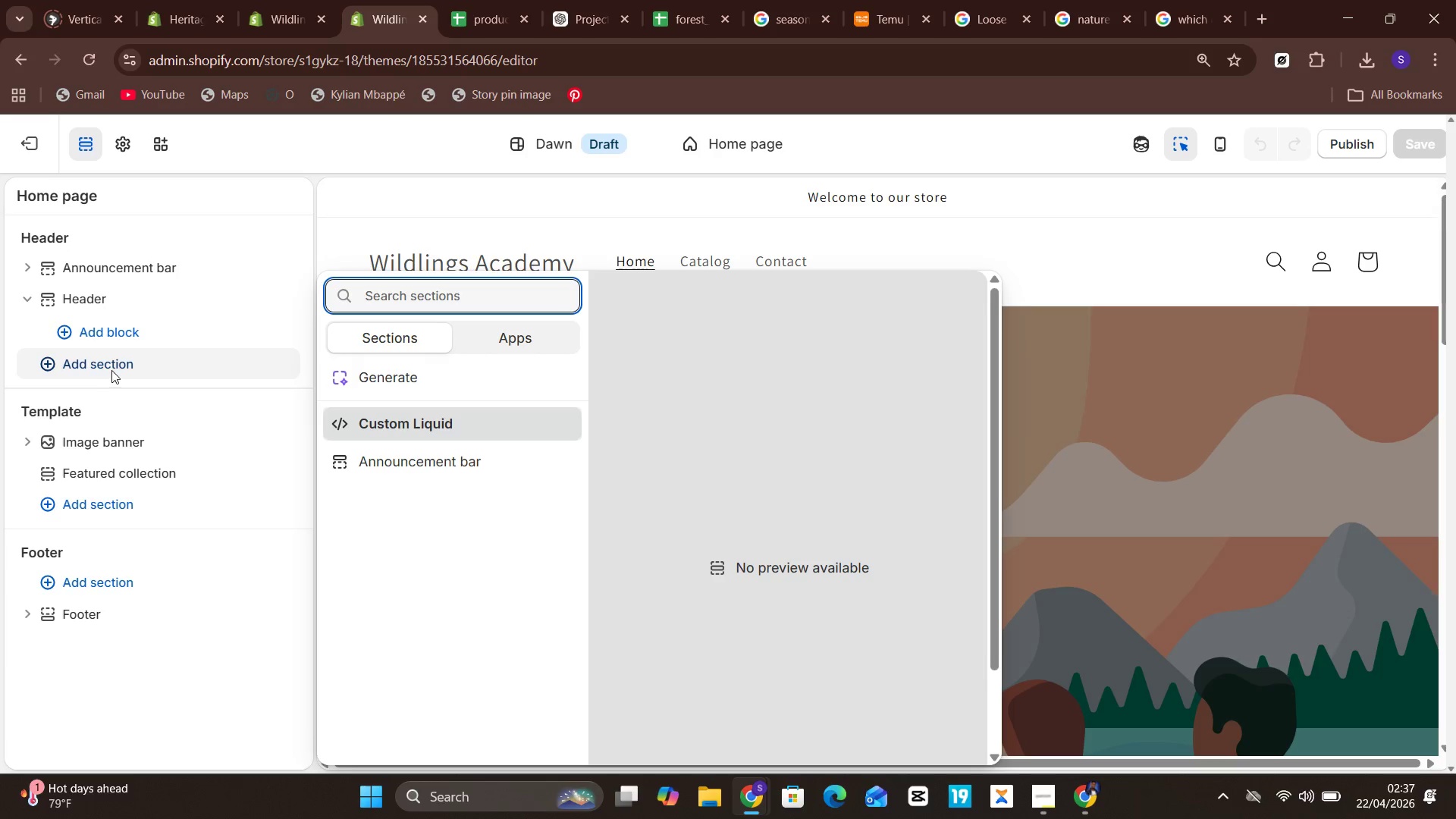 
left_click([115, 324])
 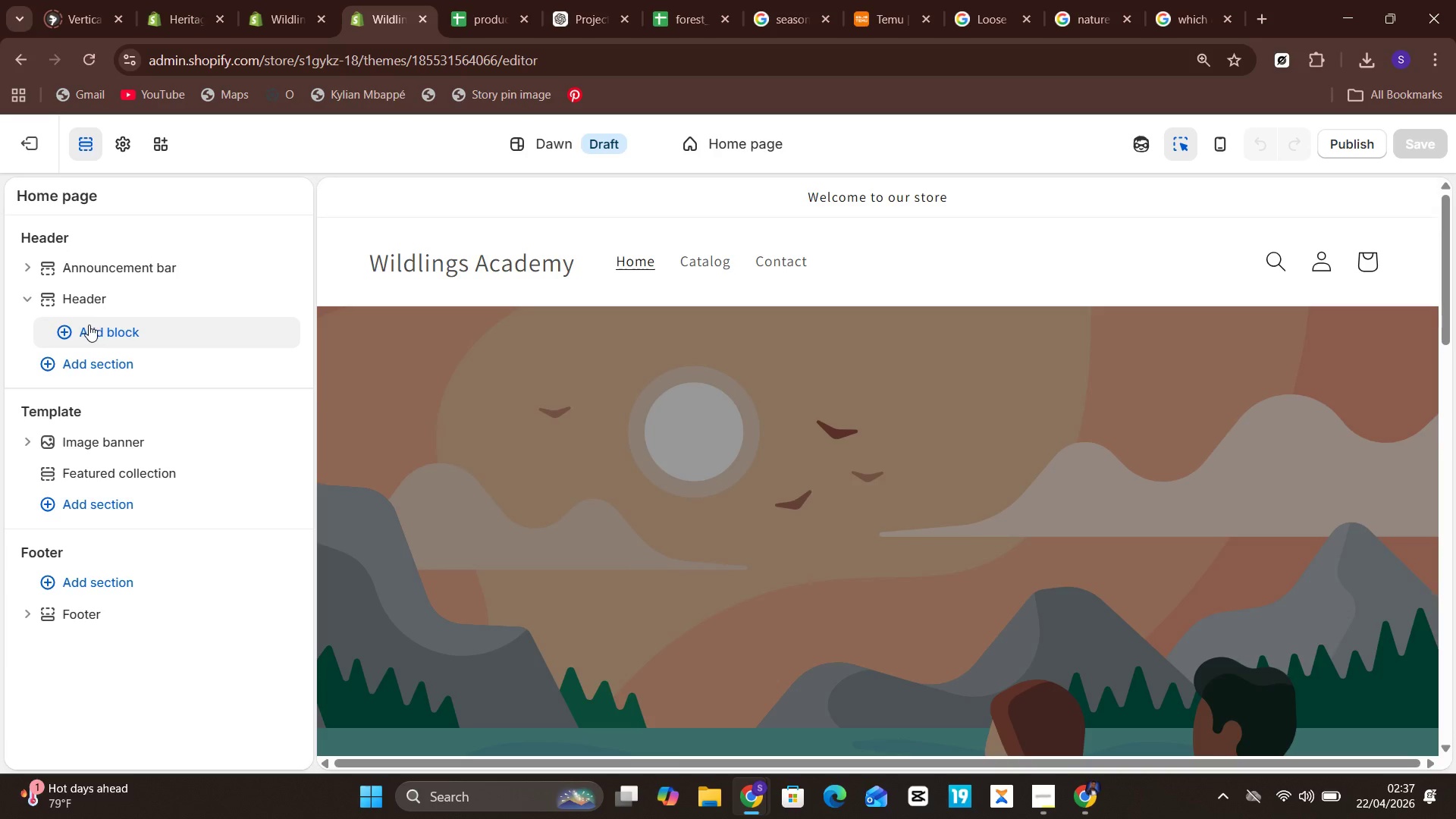 
left_click([88, 325])
 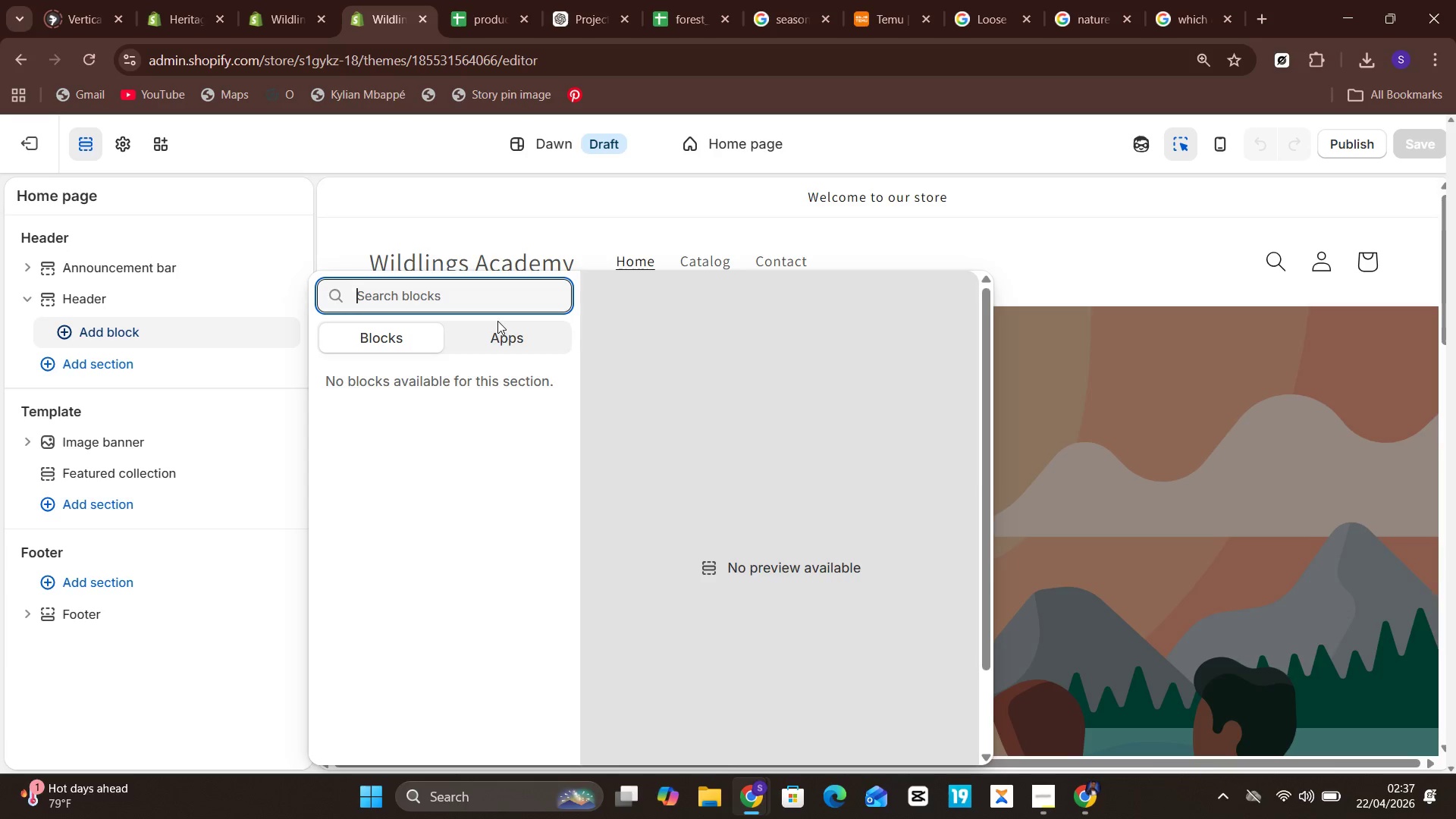 
left_click([510, 337])
 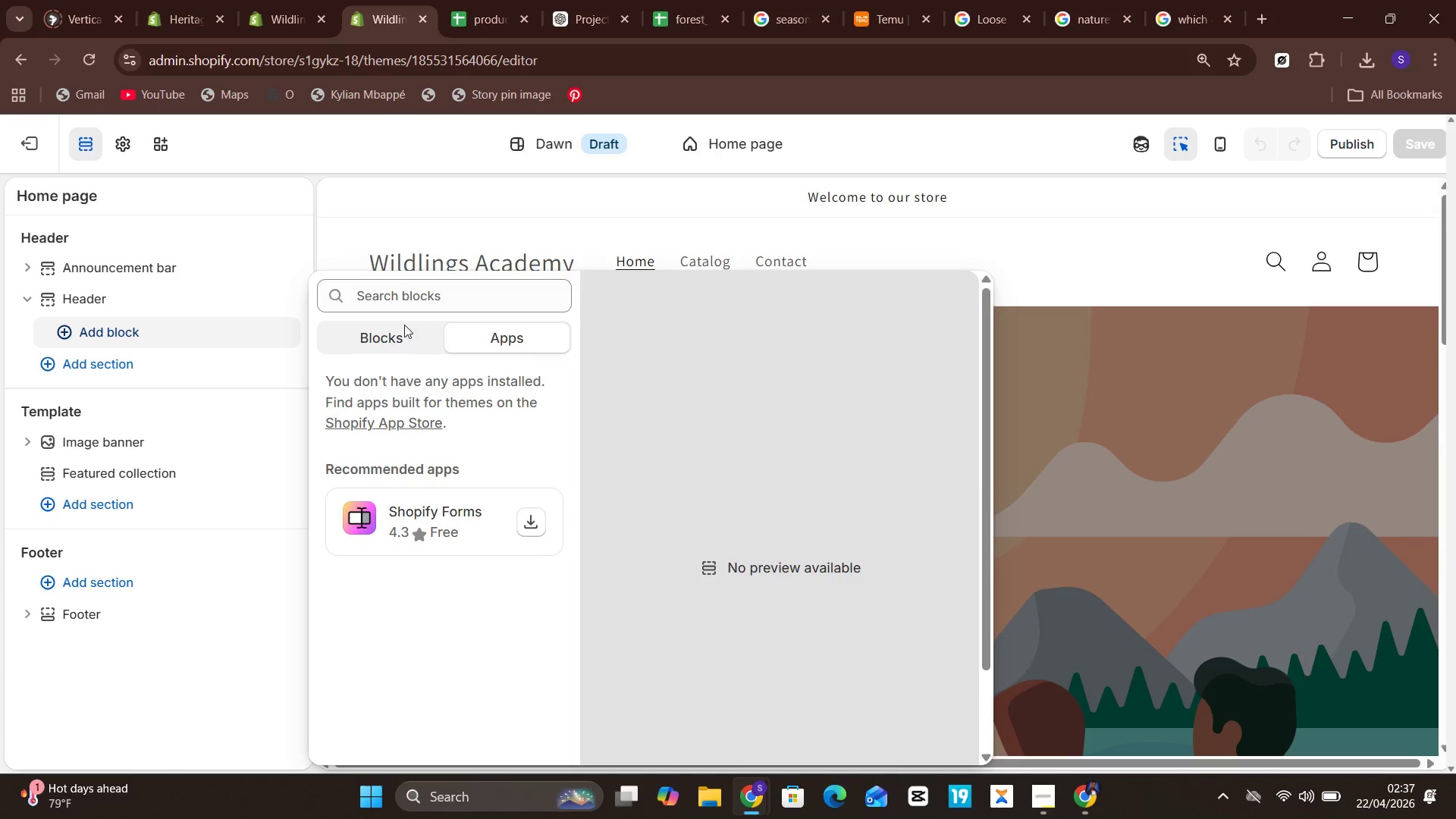 
left_click([386, 338])
 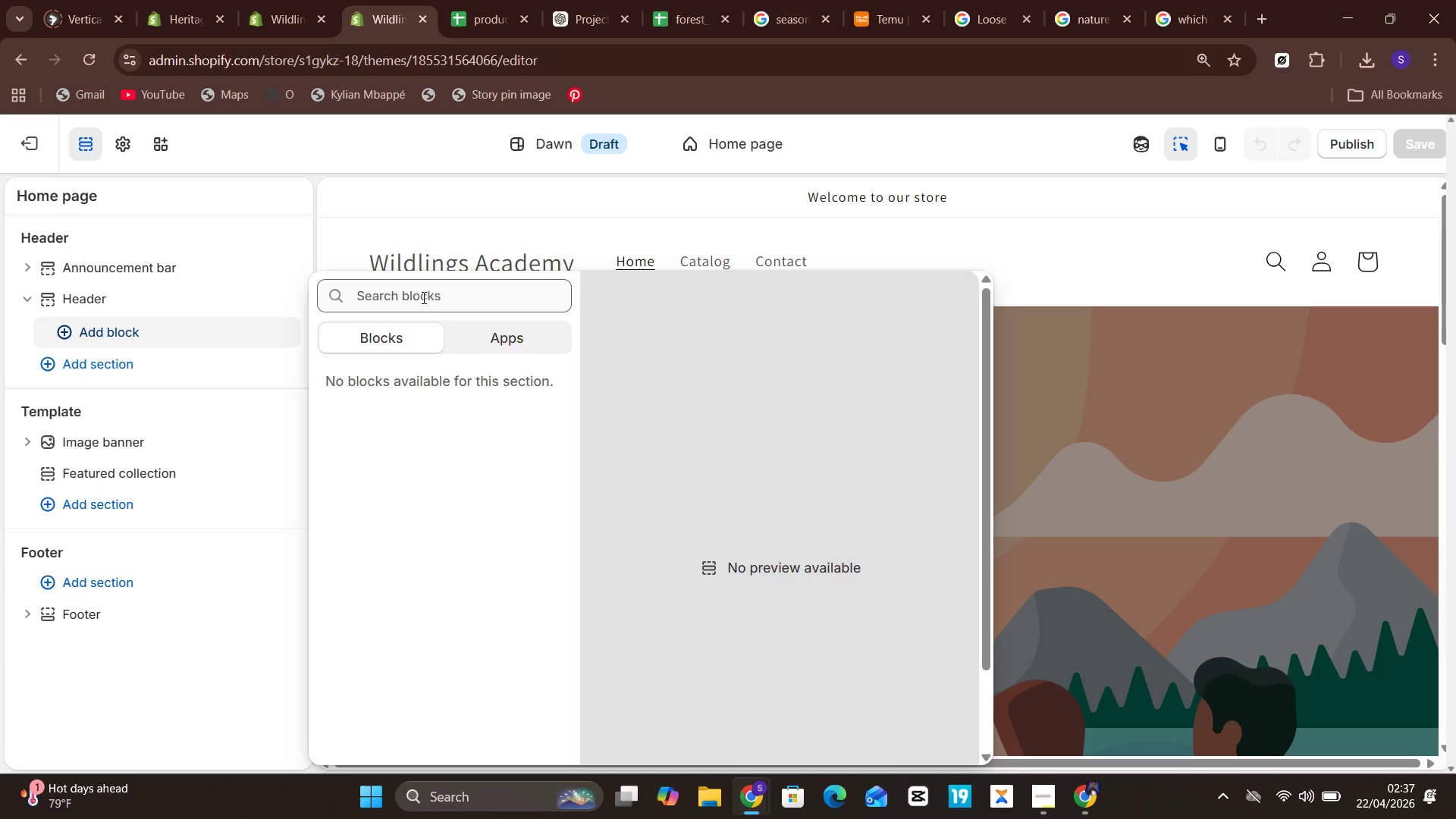 
left_click([424, 297])
 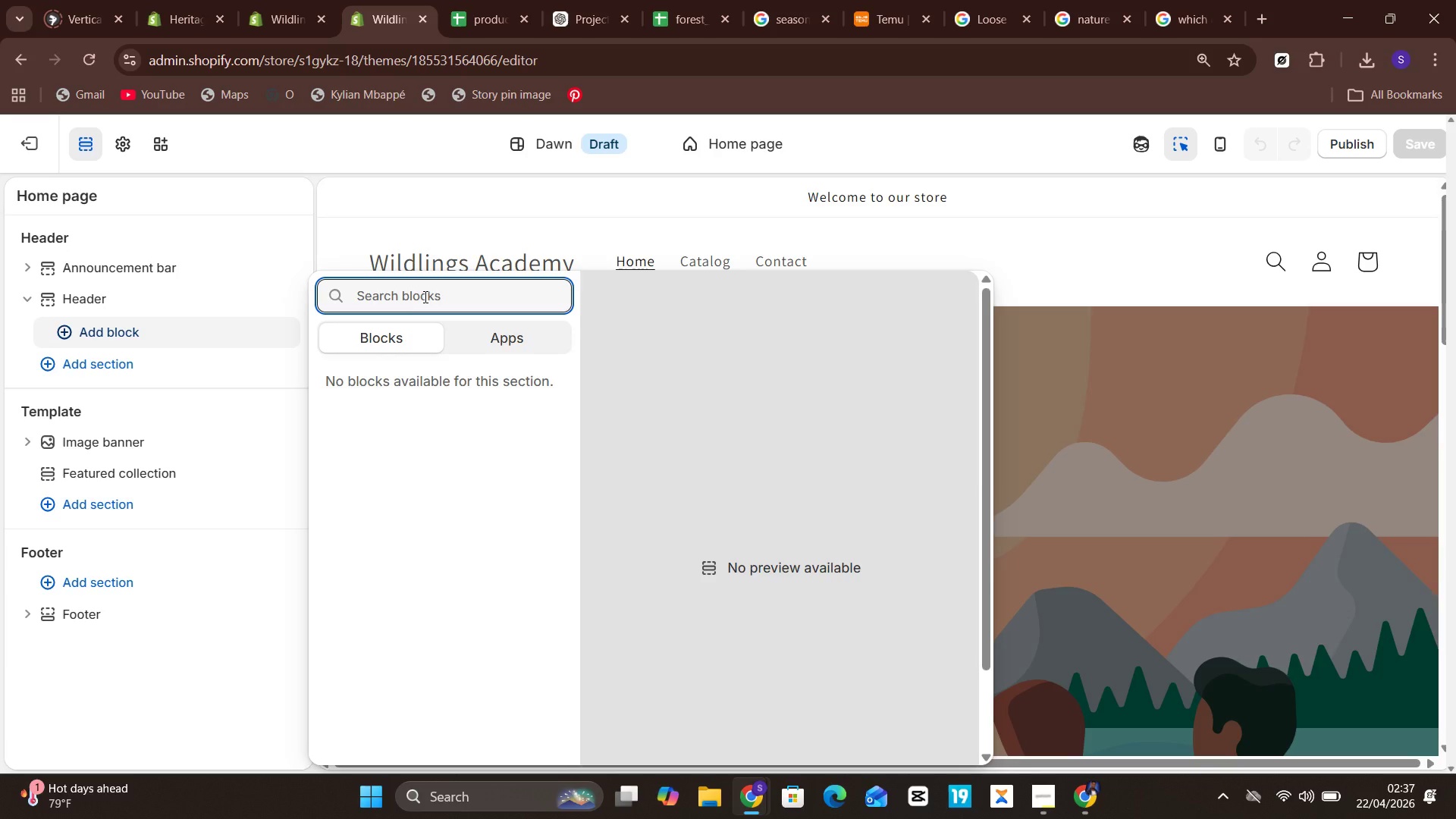 
wait(19.5)
 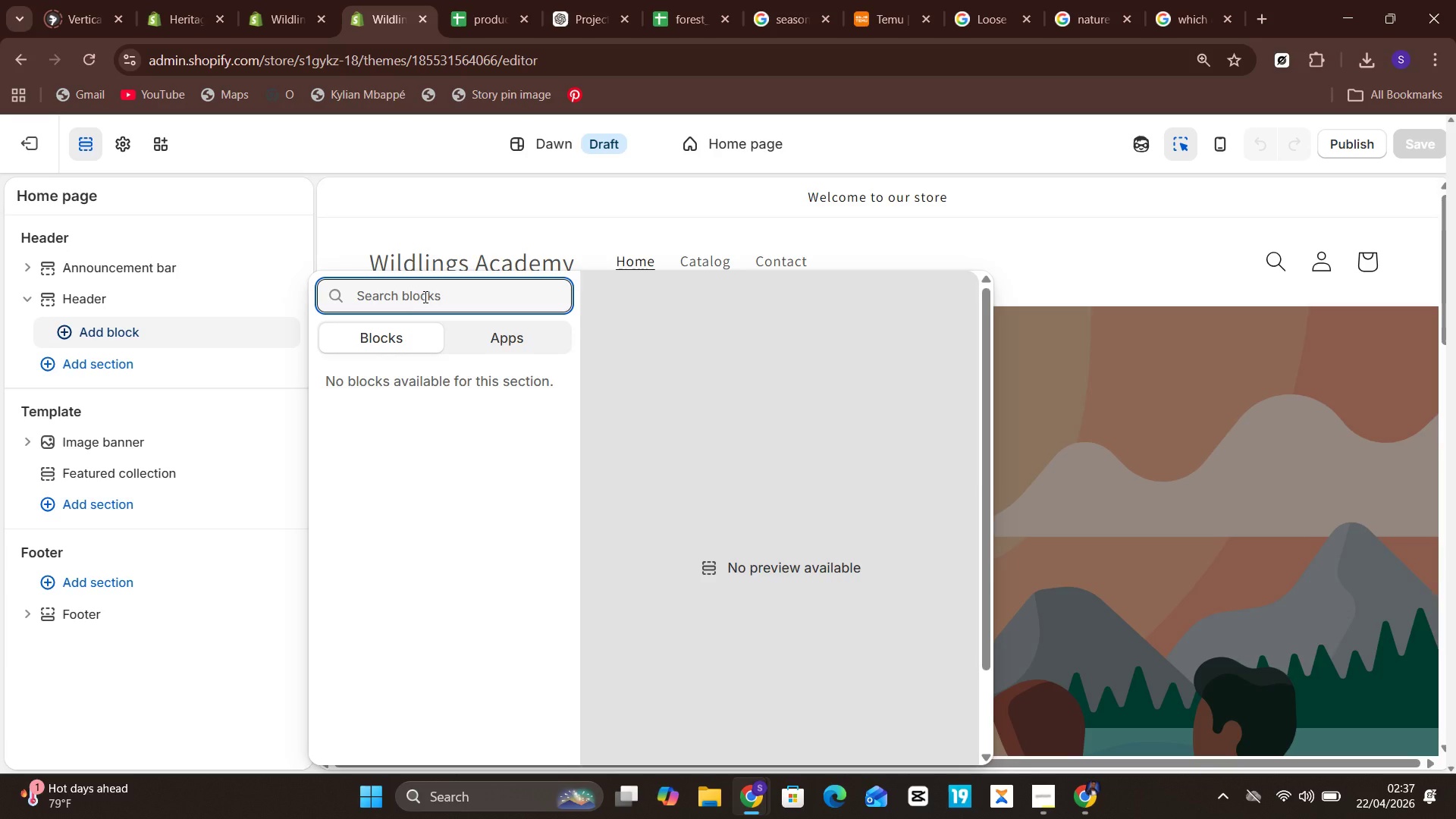 
left_click([28, 269])
 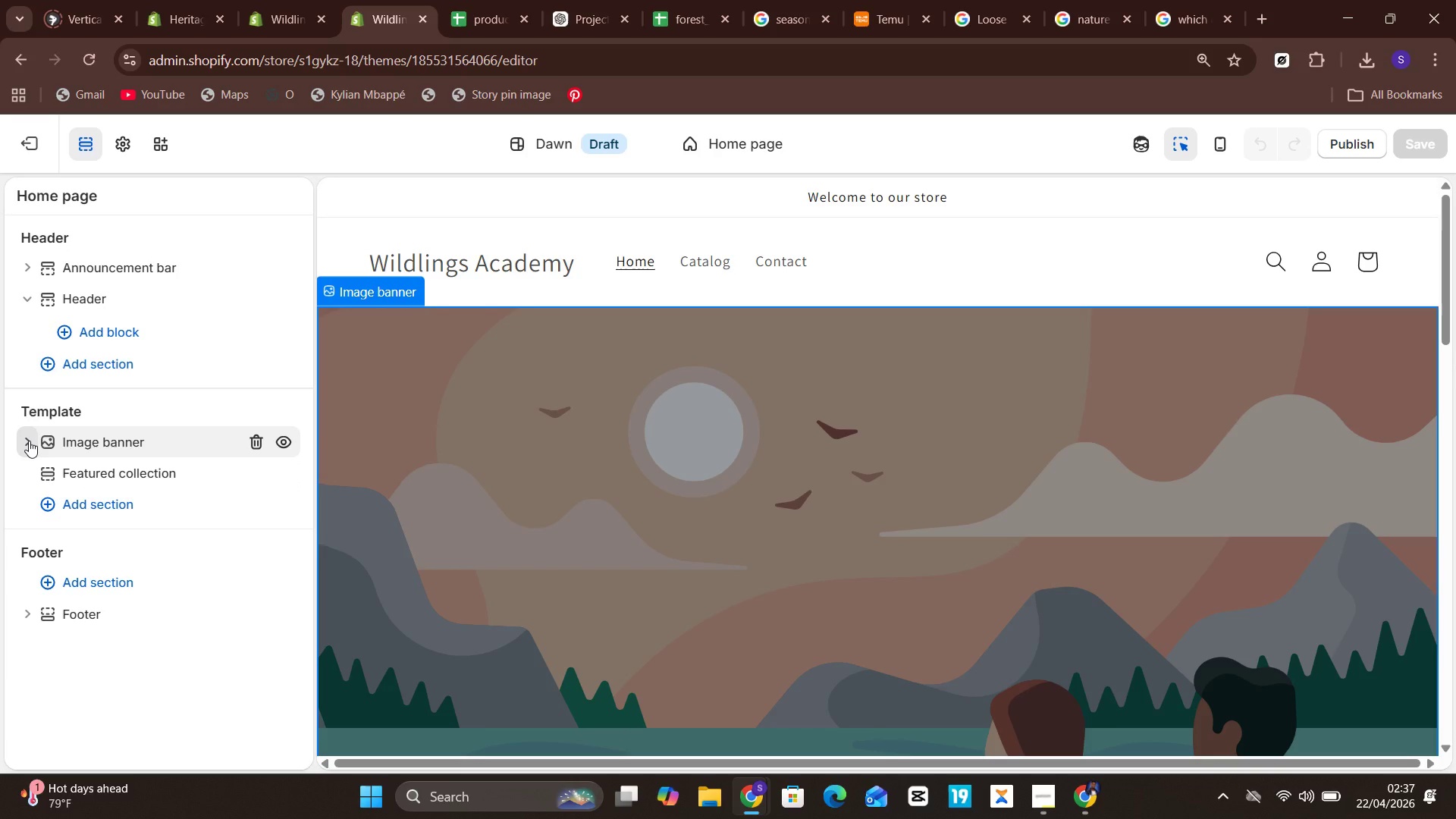 
left_click([29, 441])
 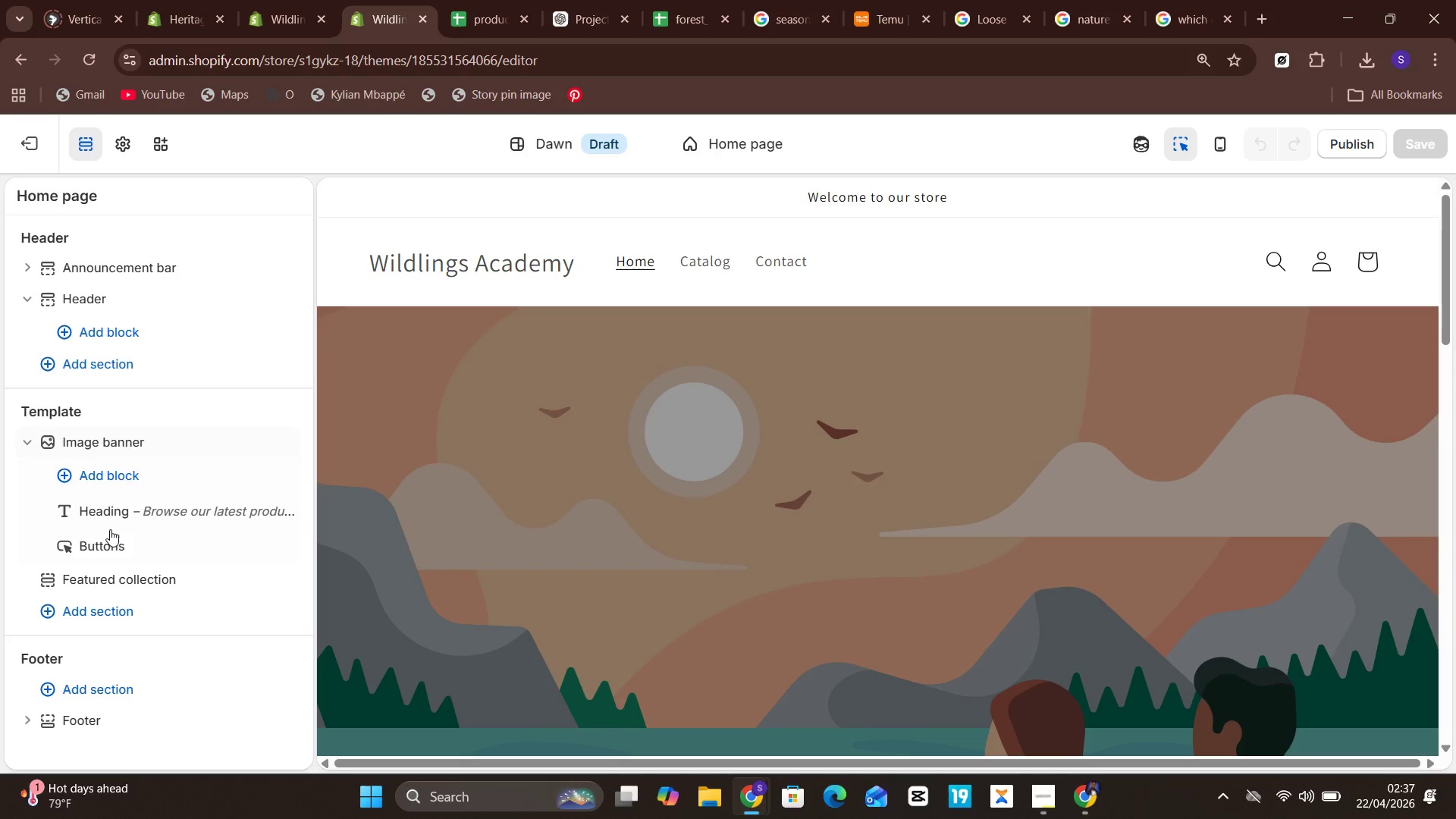 
wait(8.19)
 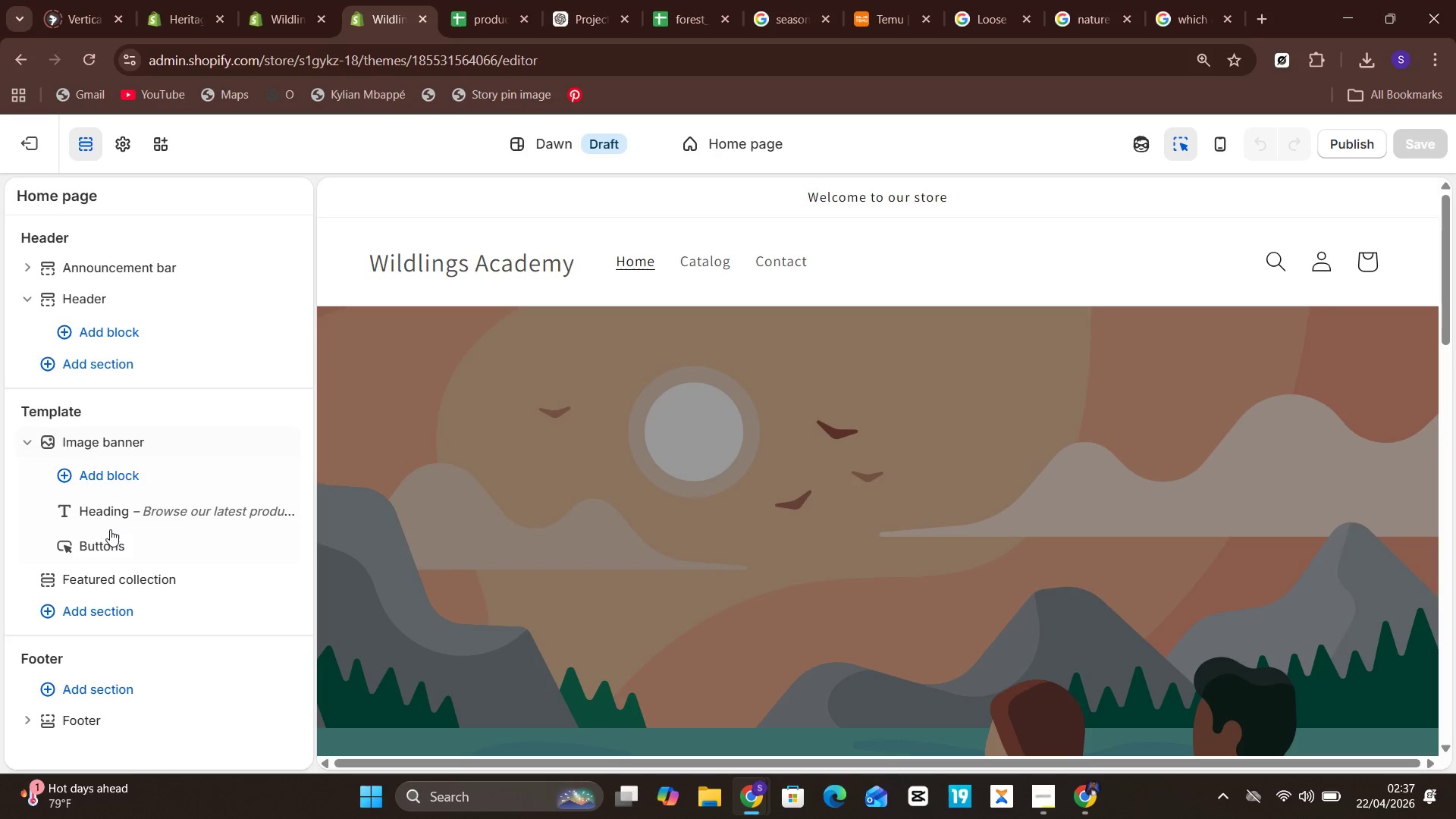 
left_click([63, 332])
 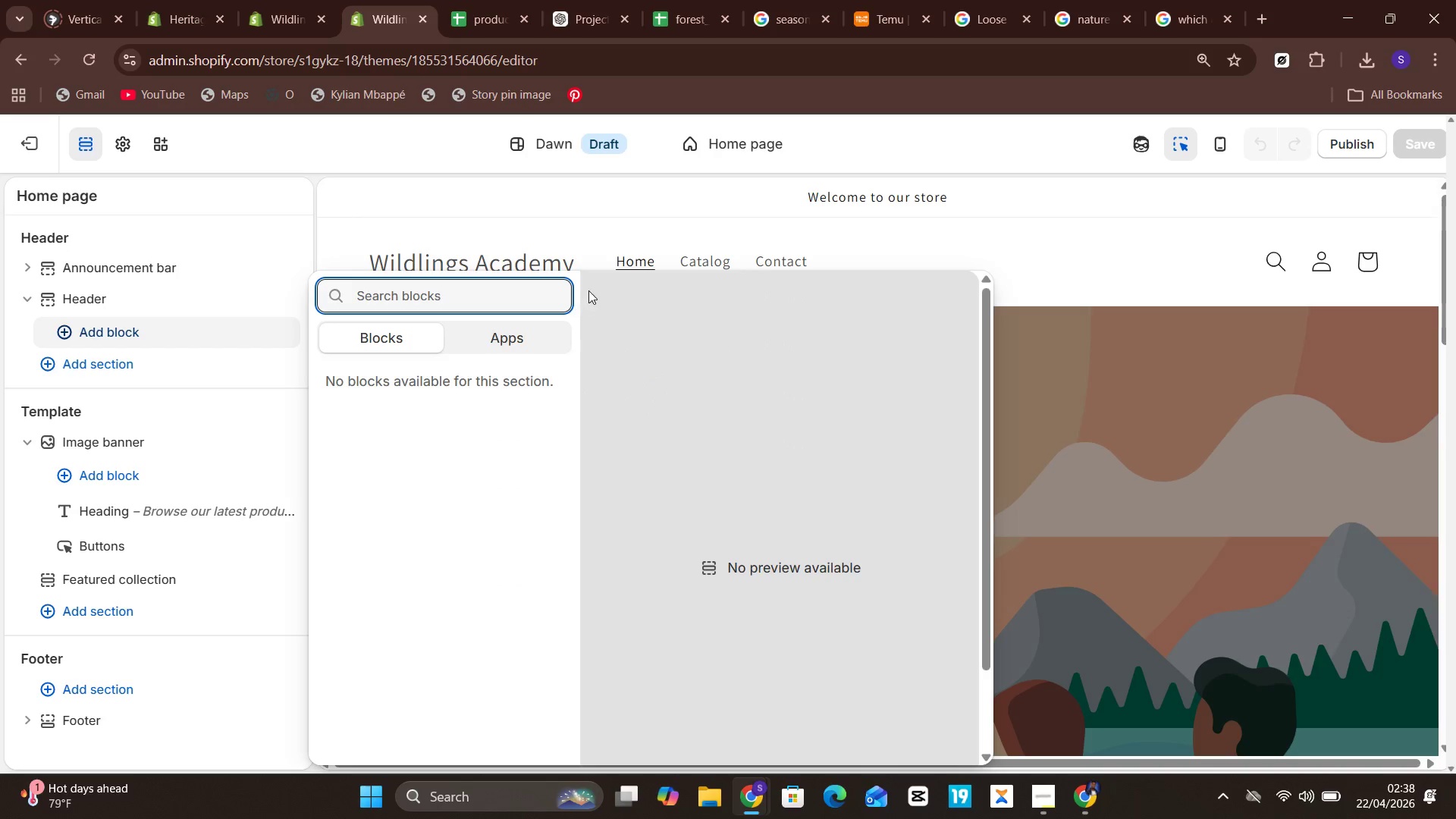 
left_click([538, 230])
 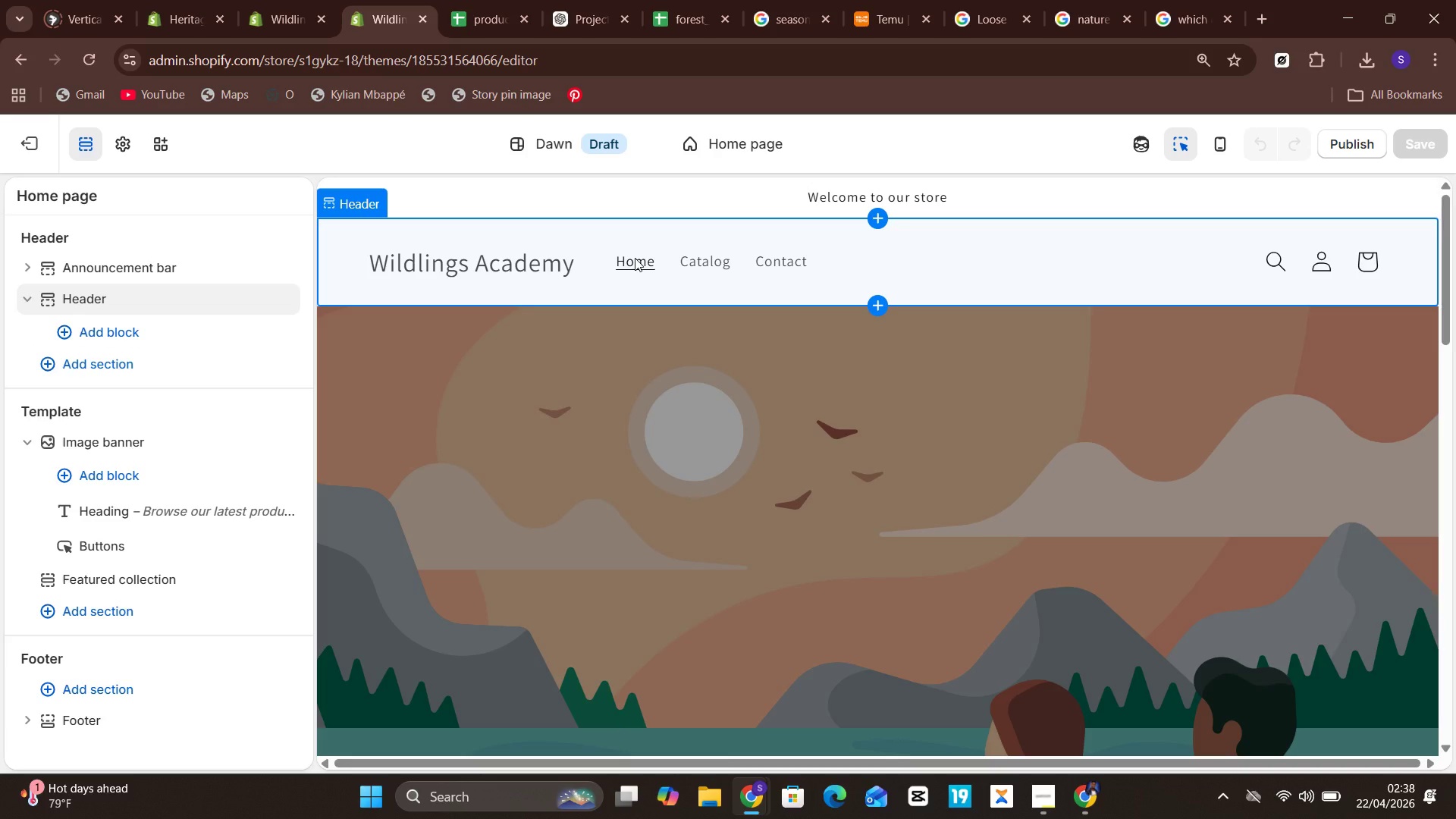 
right_click([635, 258])
 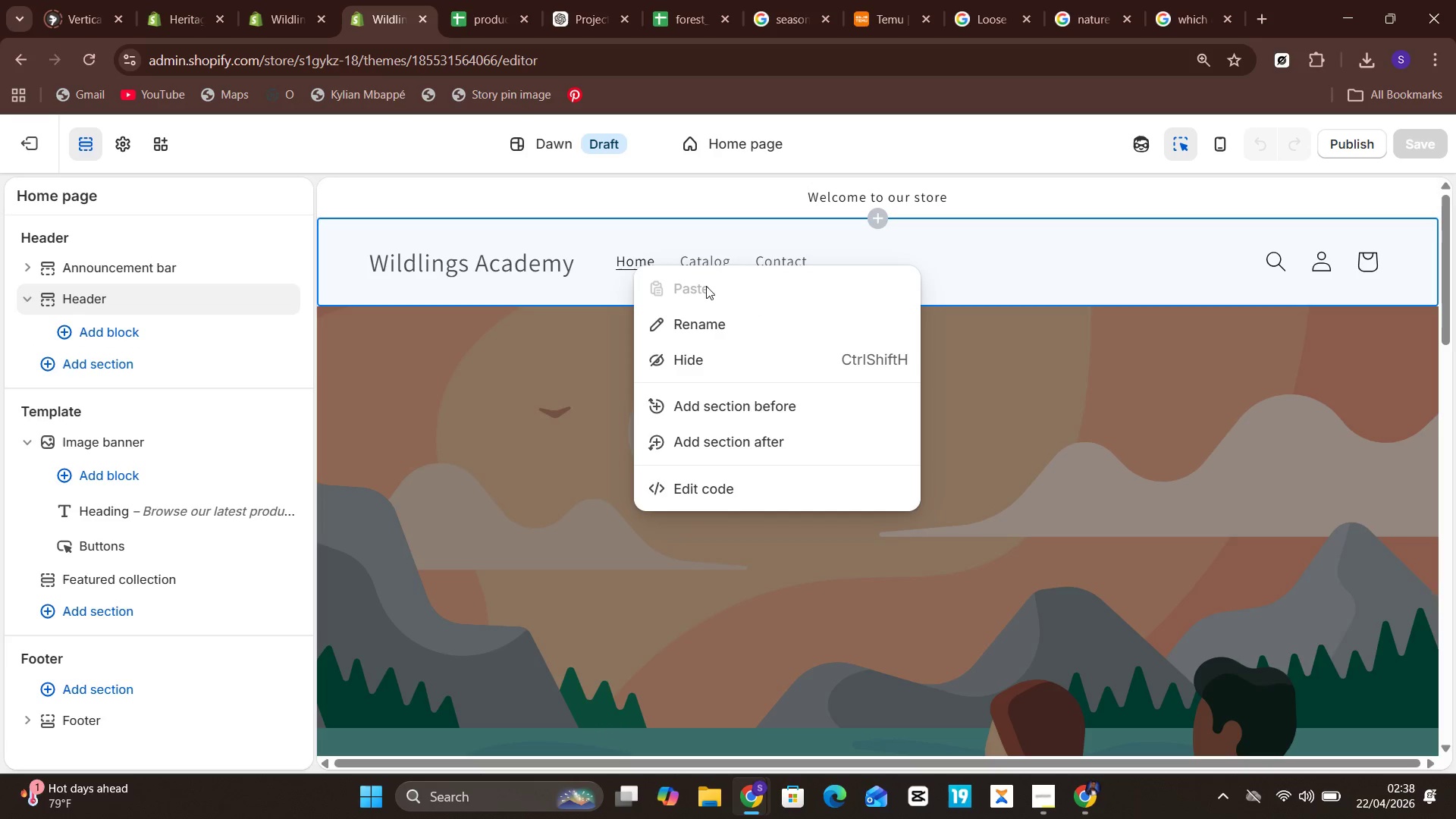 
left_click([589, 249])
 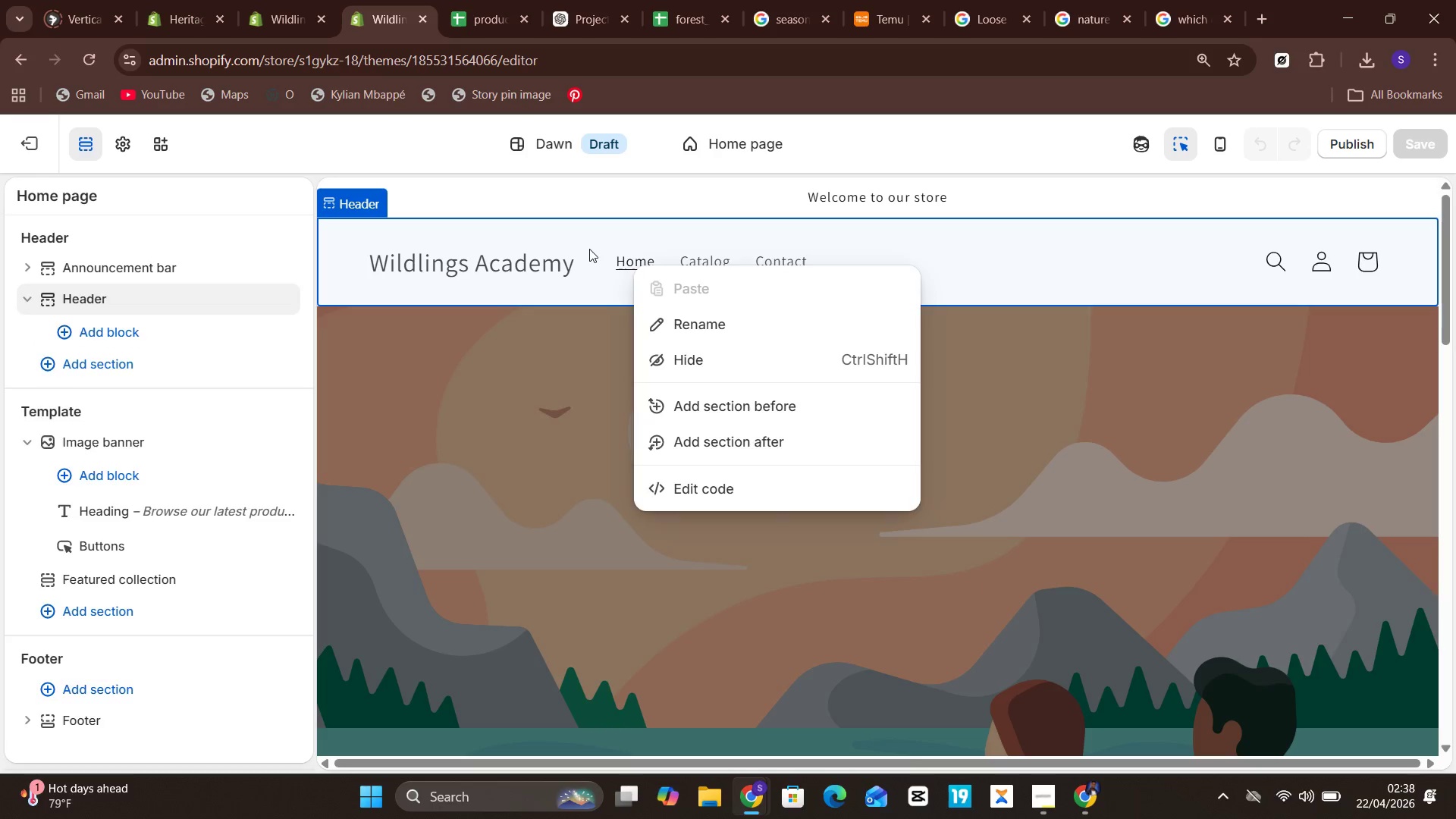 
left_click([589, 249])
 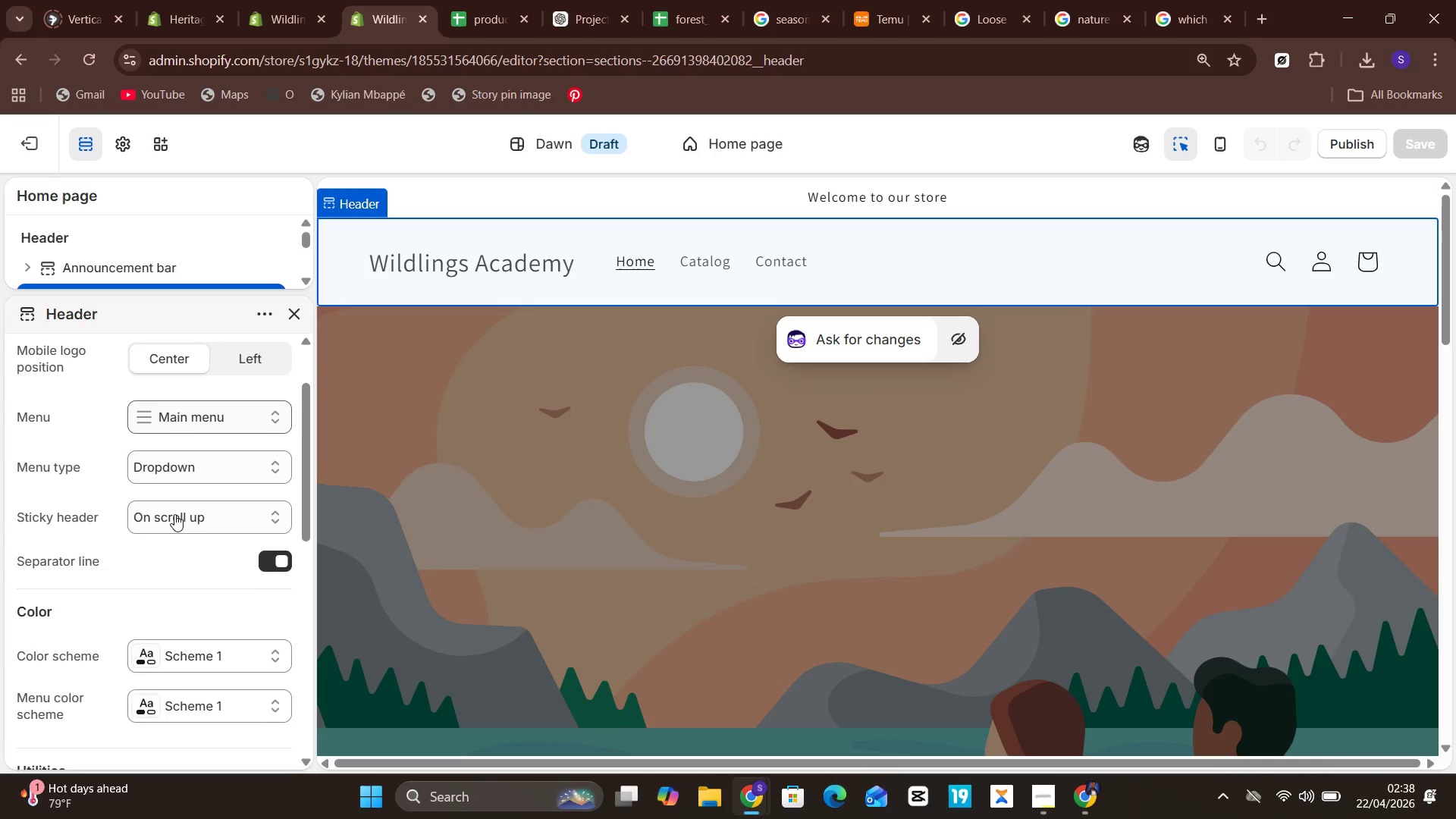 
wait(8.78)
 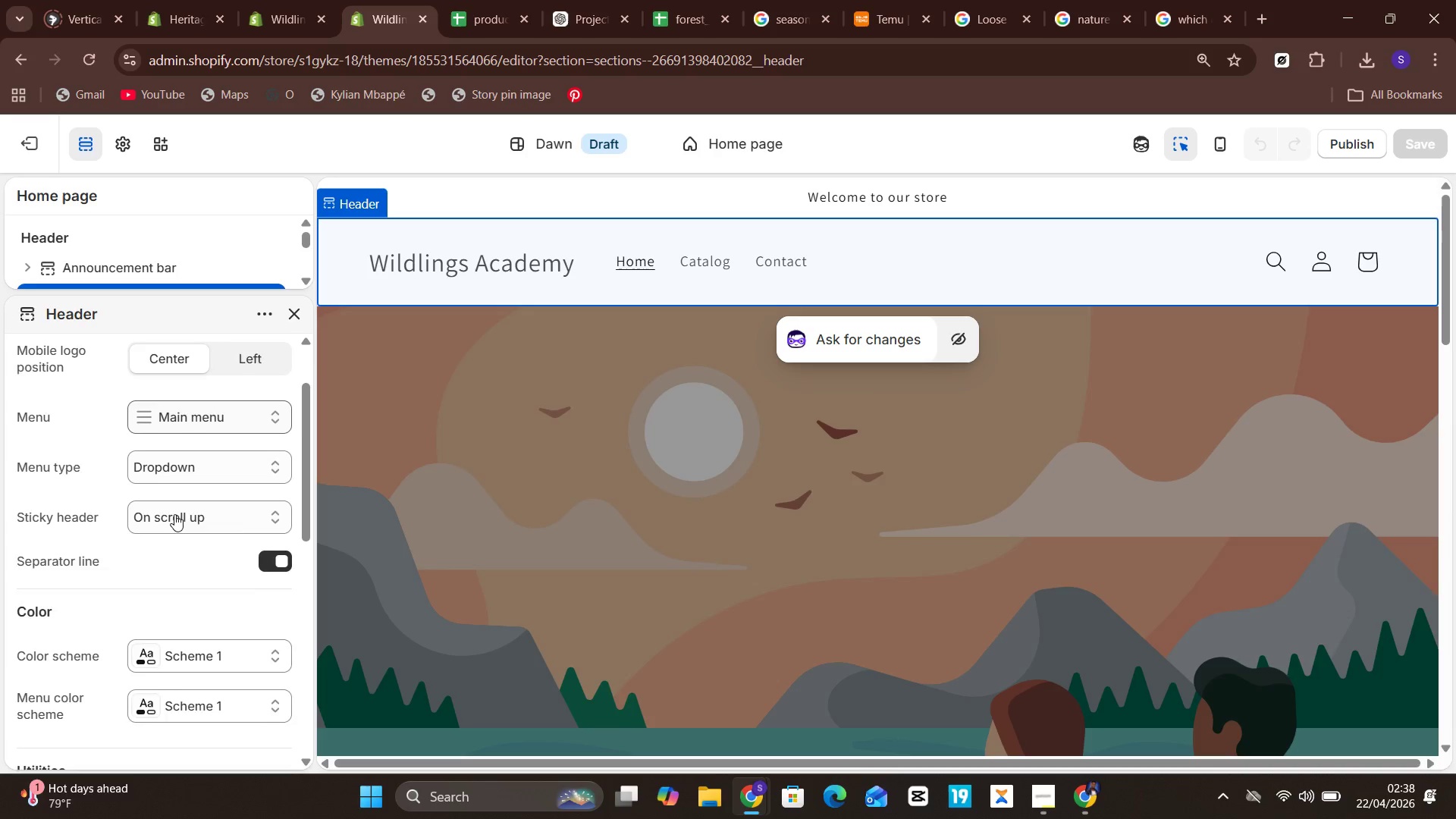 
left_click([262, 696])
 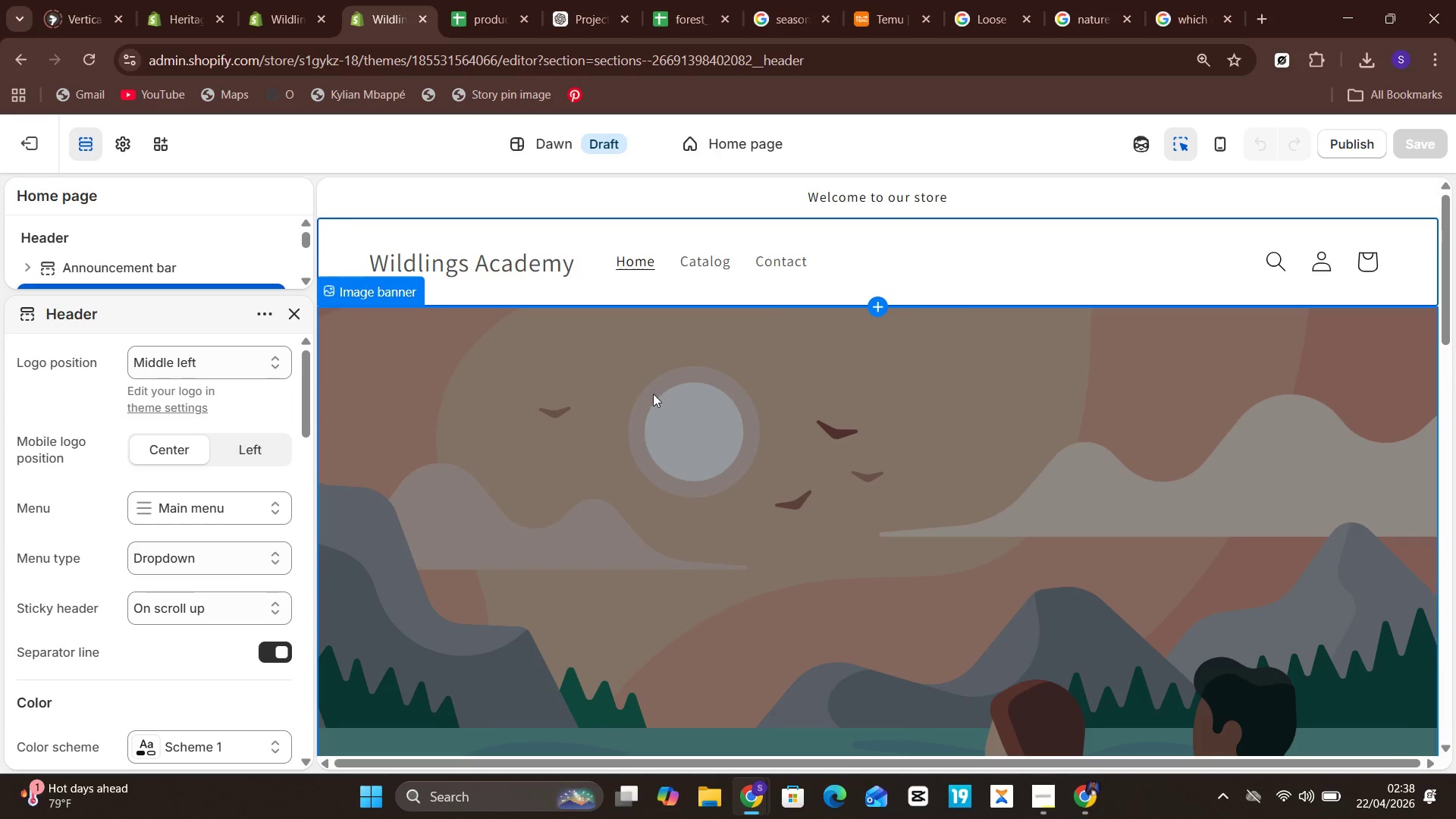 
wait(16.67)
 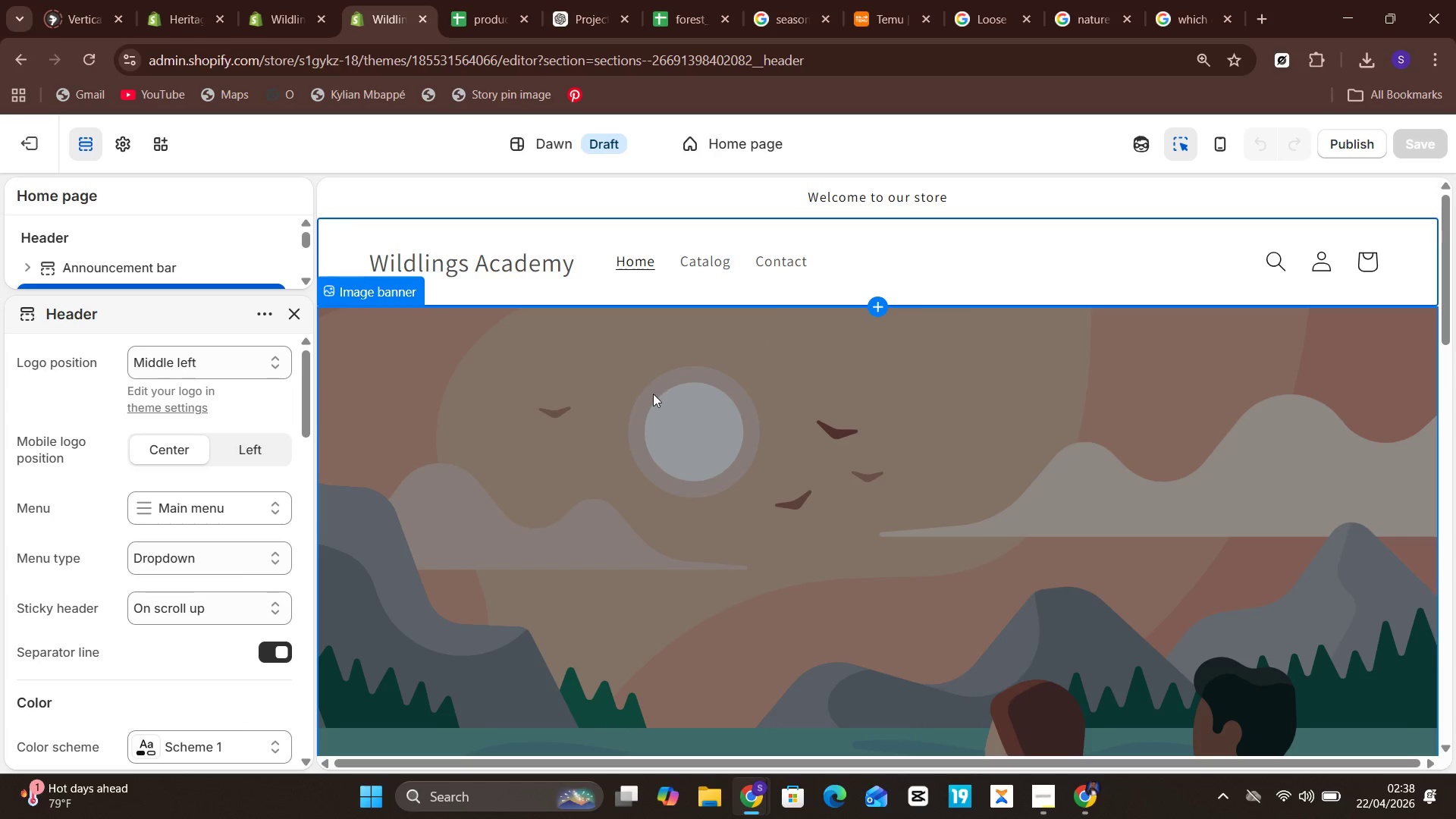 
left_click([1287, 257])
 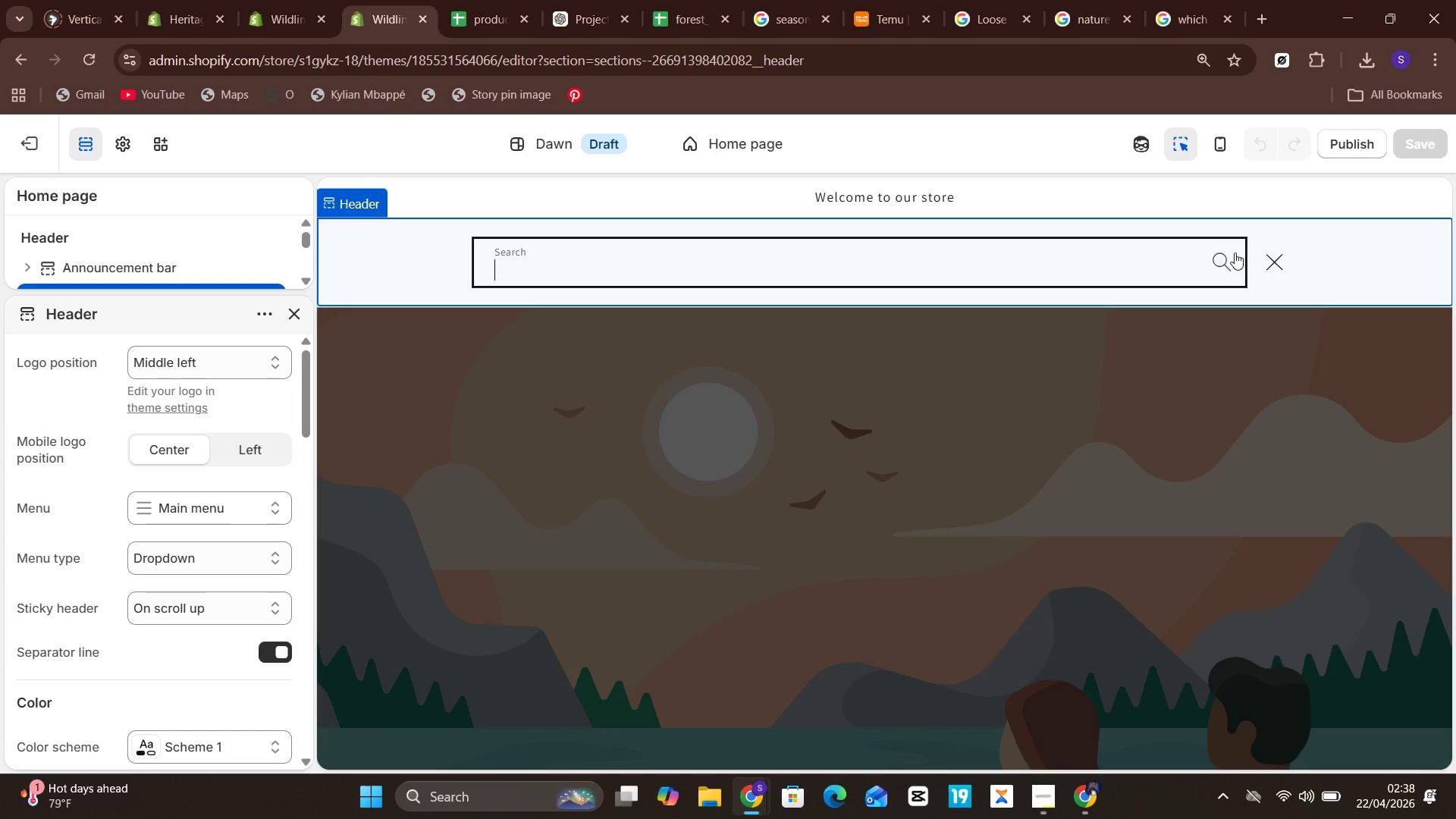 
left_click([1291, 262])
 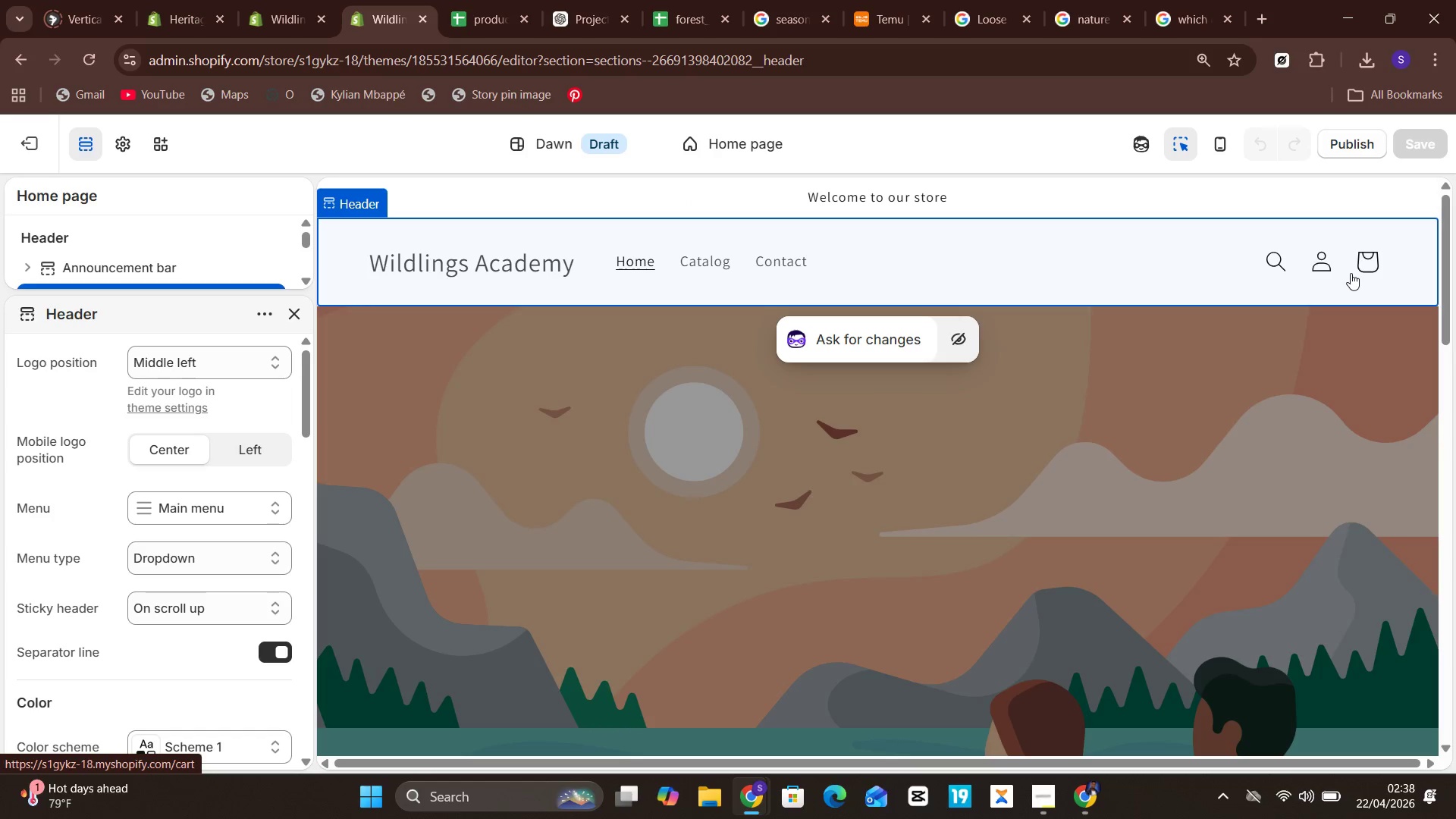 
left_click([1351, 273])
 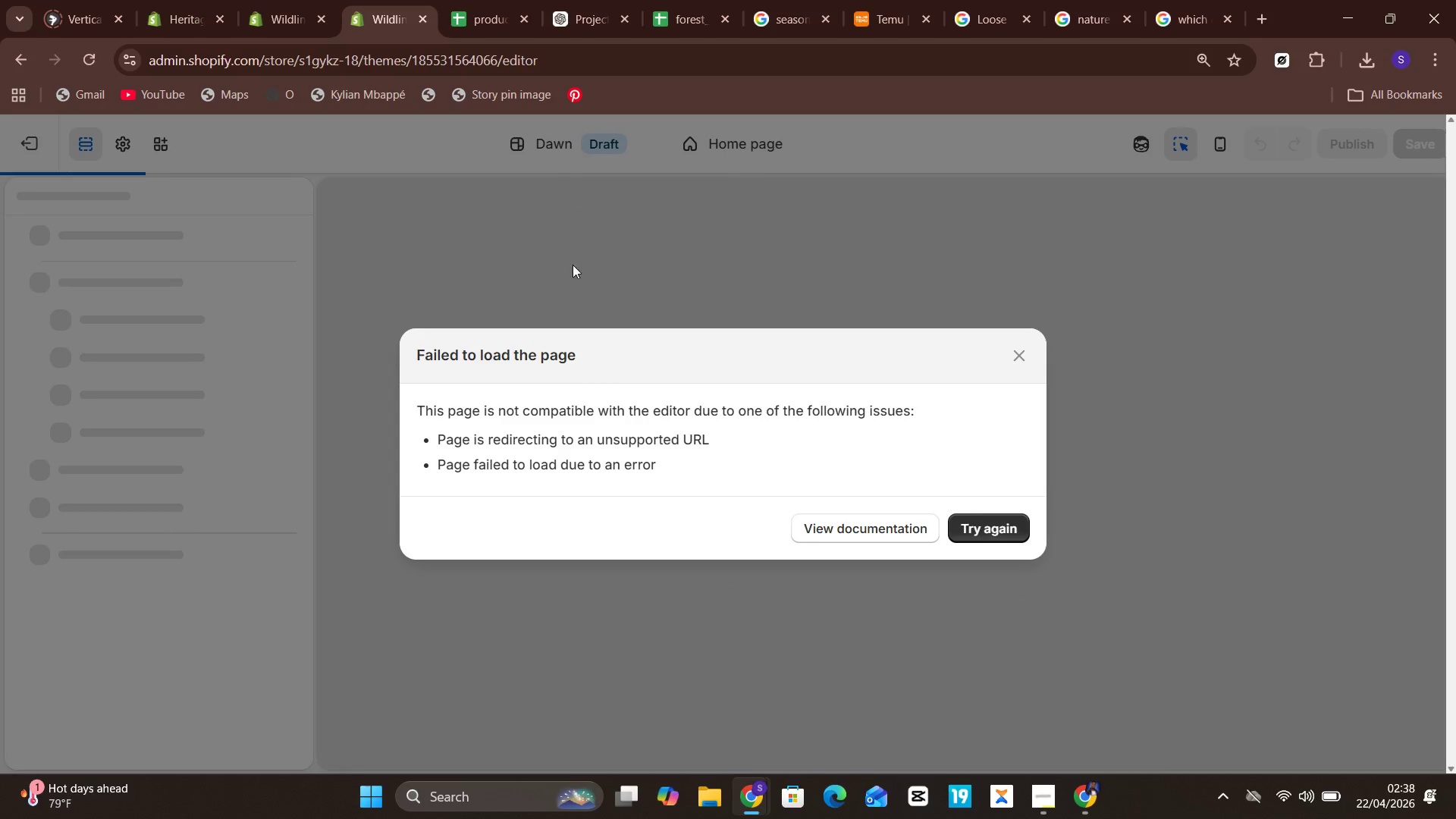 
wait(7.14)
 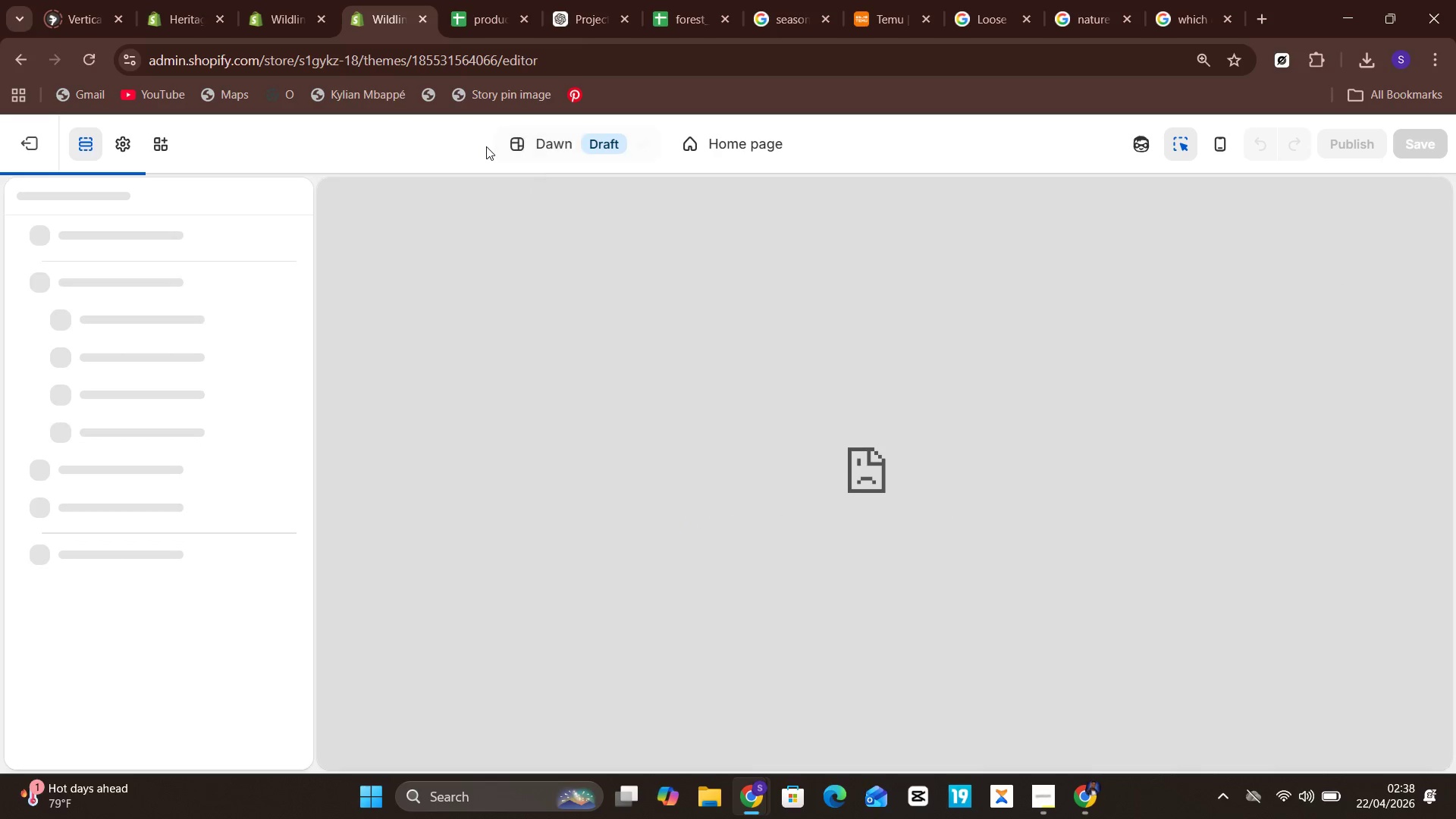 
left_click([971, 517])
 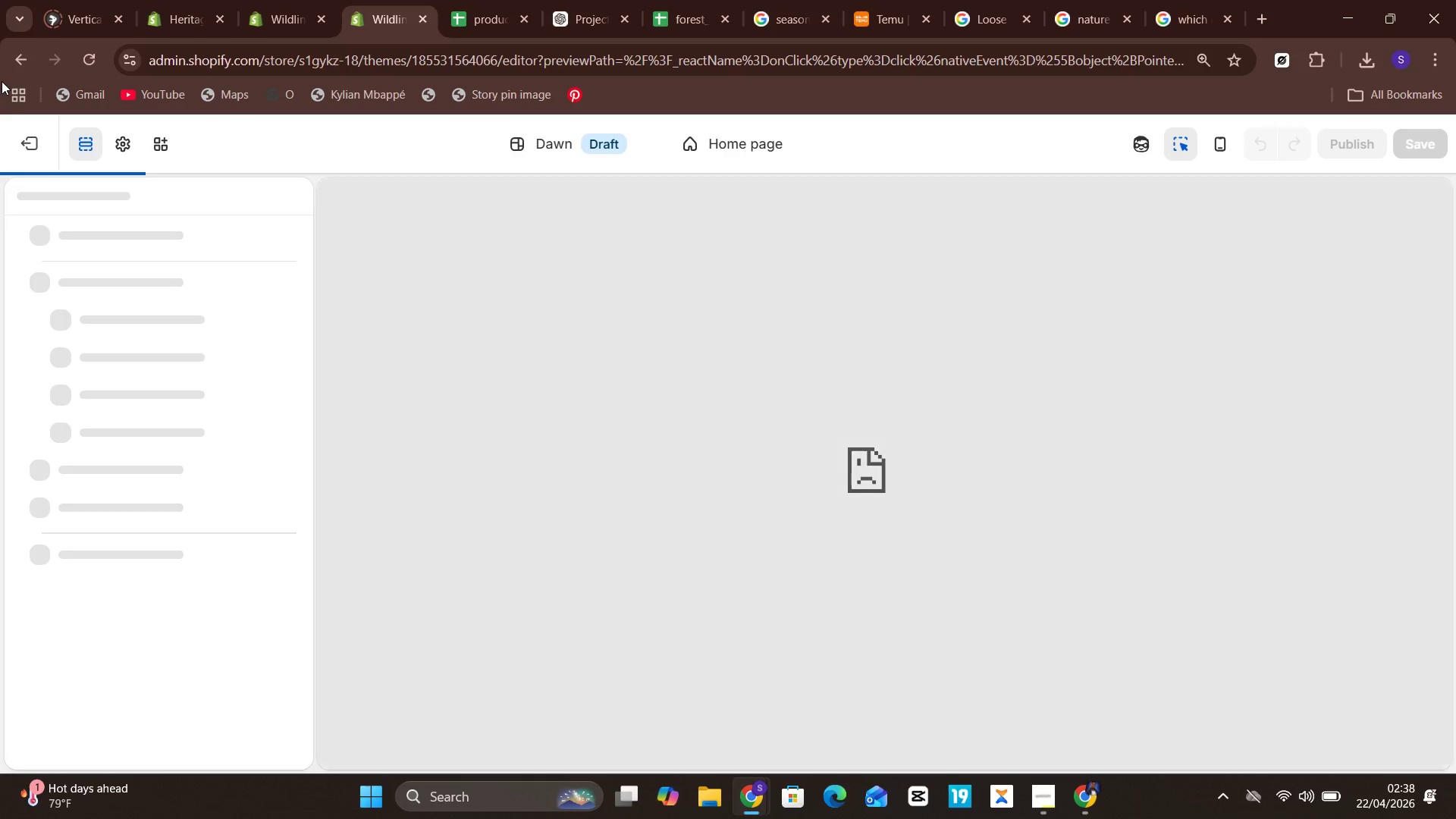 
left_click([18, 124])
 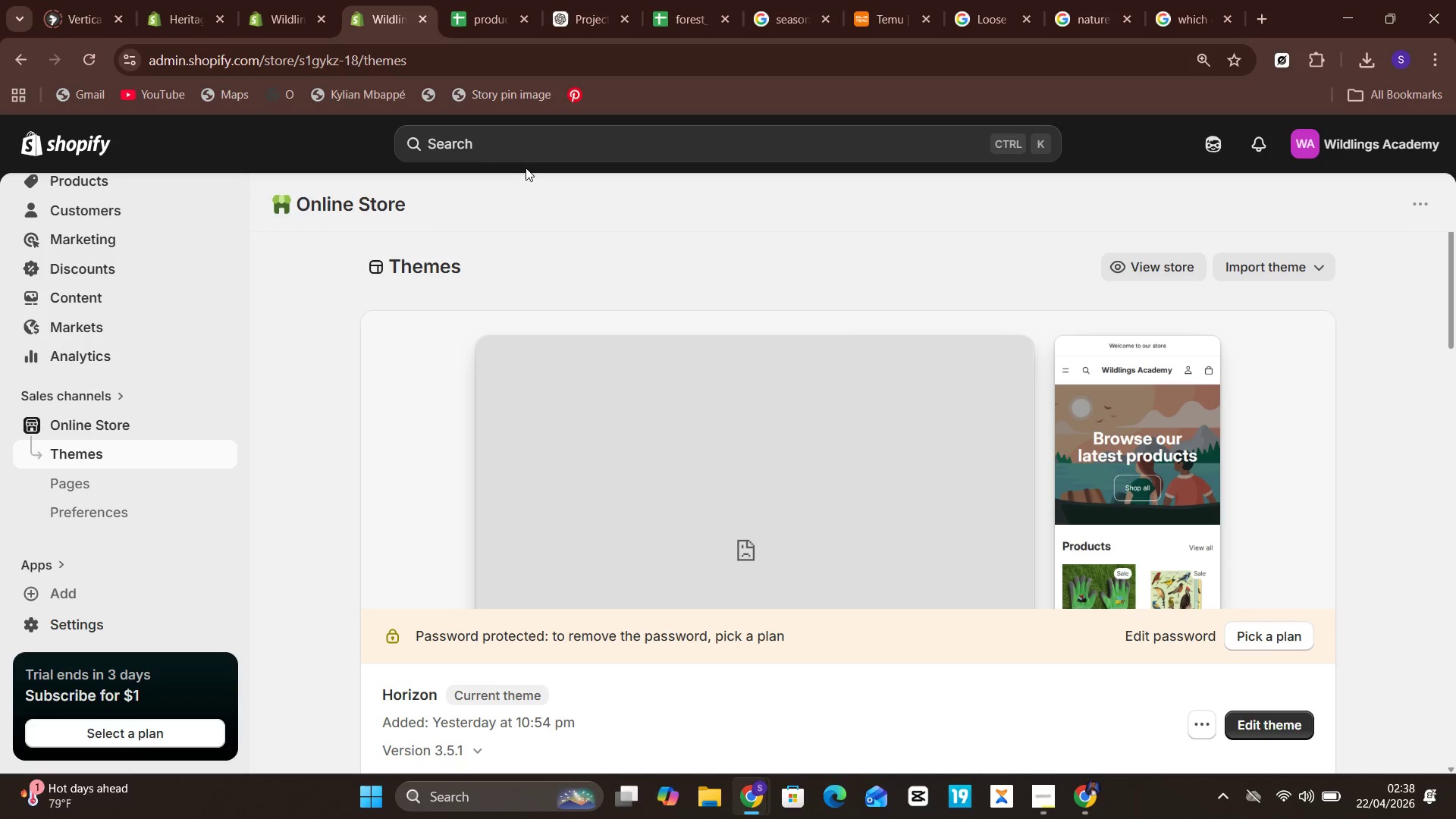 
wait(8.0)
 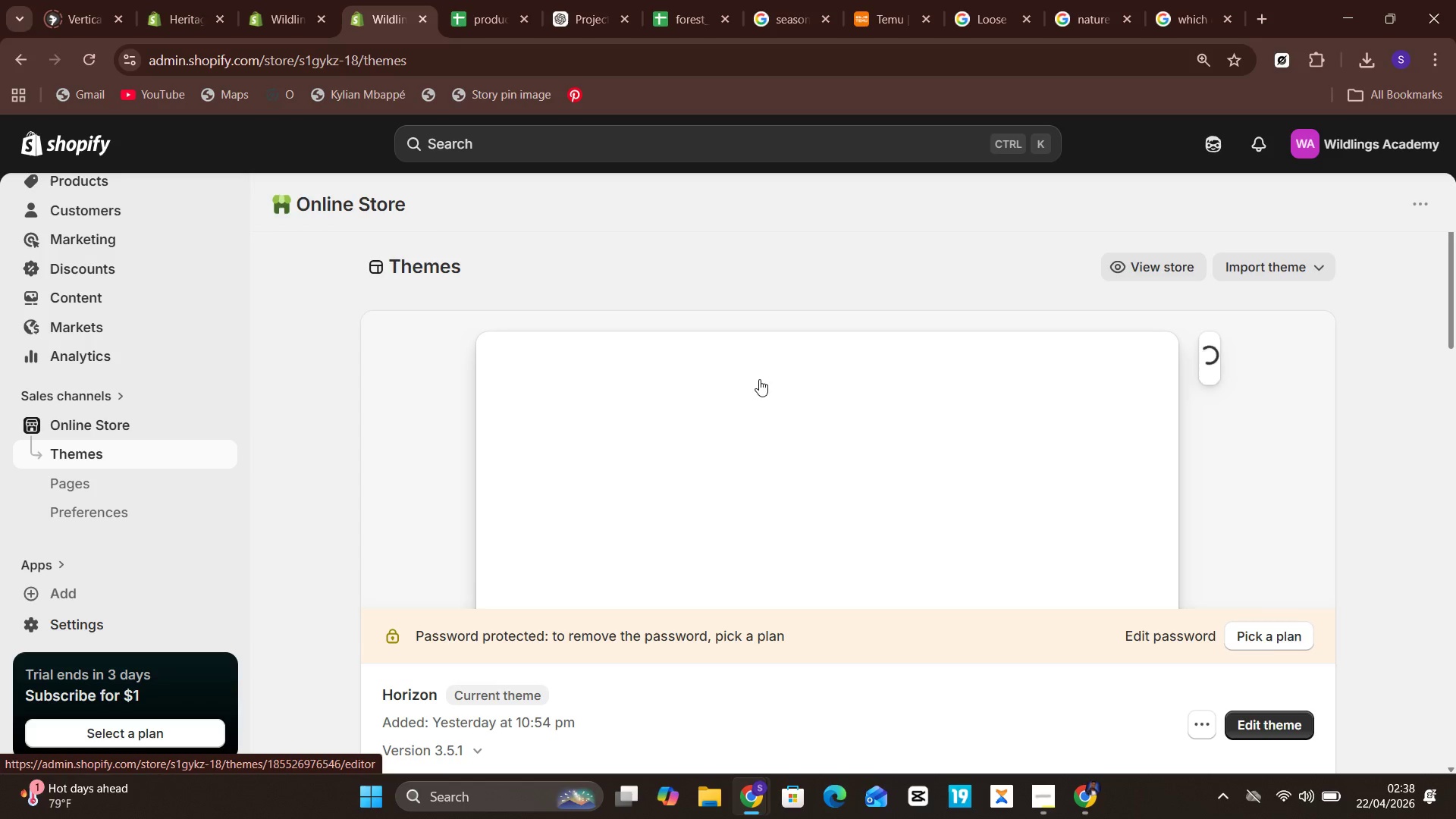 
left_click([505, 136])
 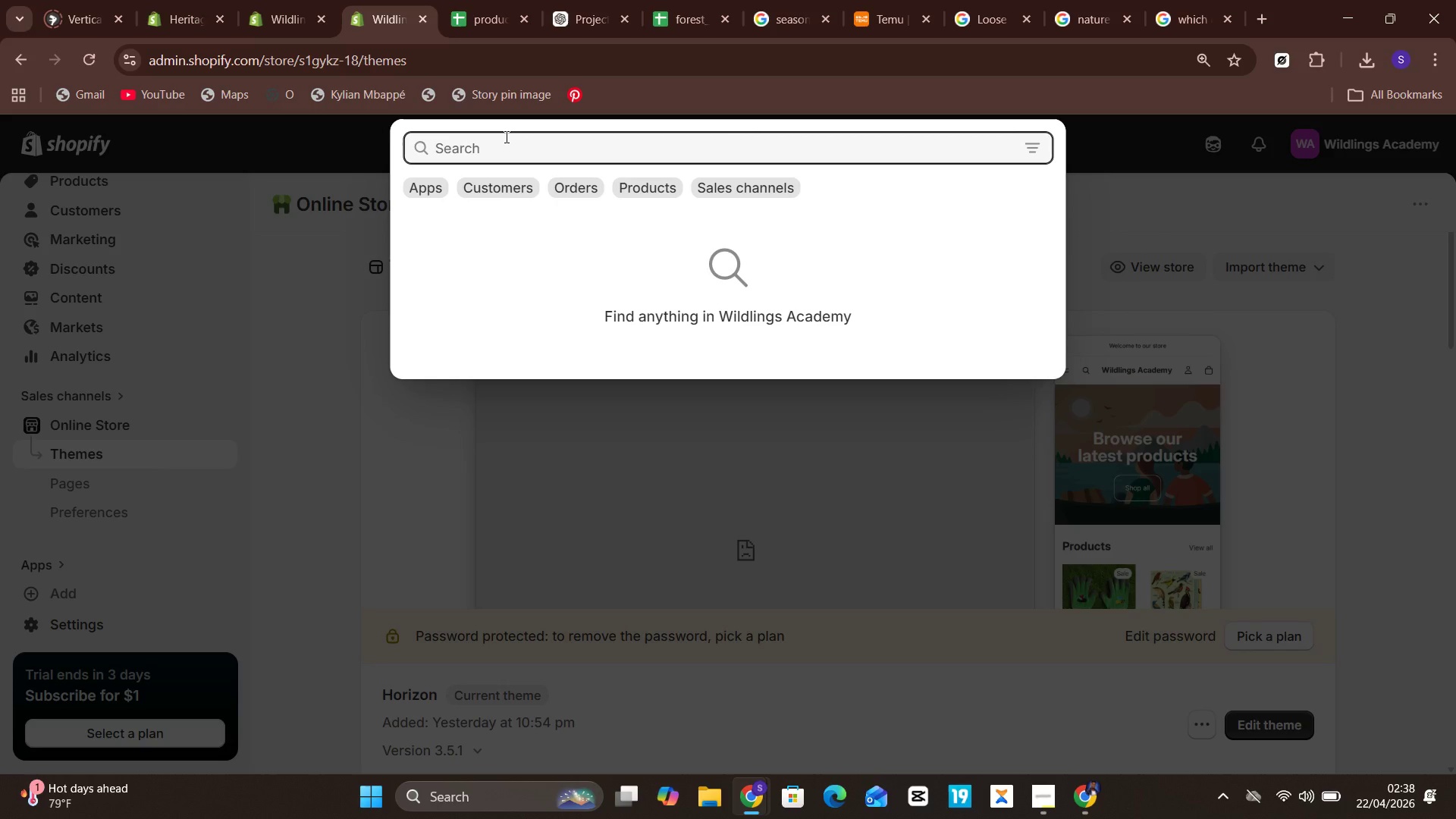 
type(m)
key(Backspace)
type(nav)
 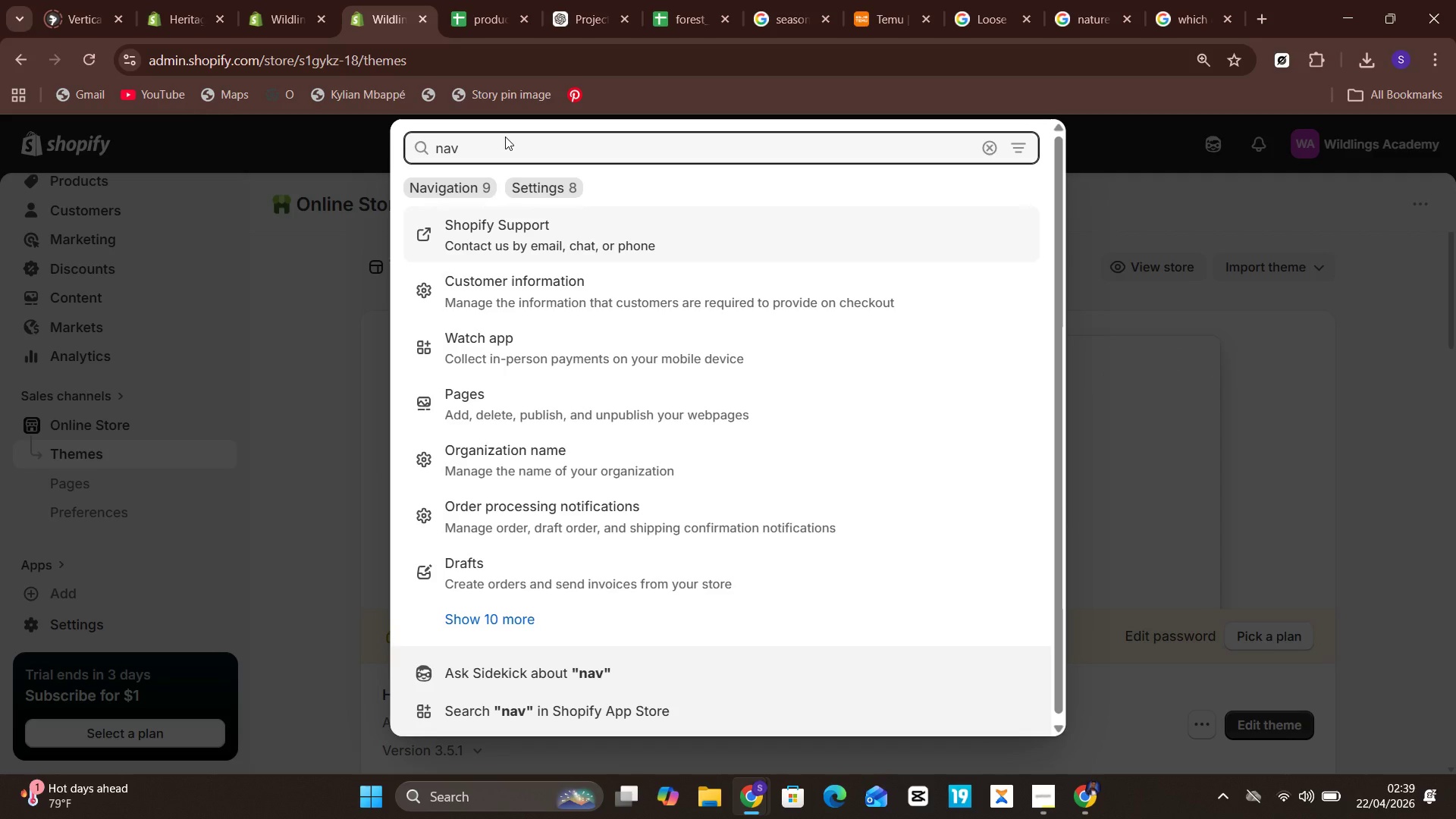 
type(ig)
 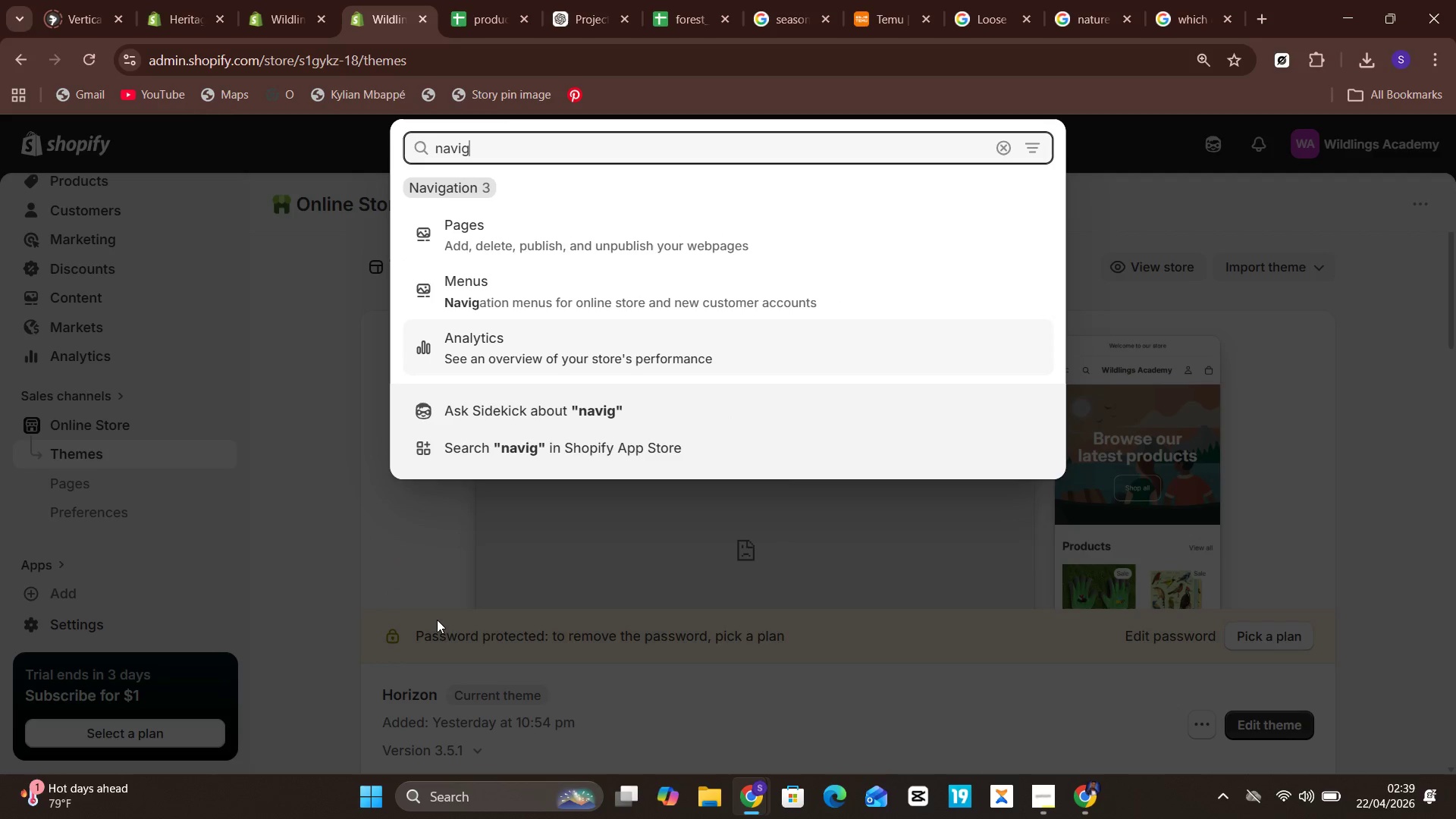 
left_click([610, 284])
 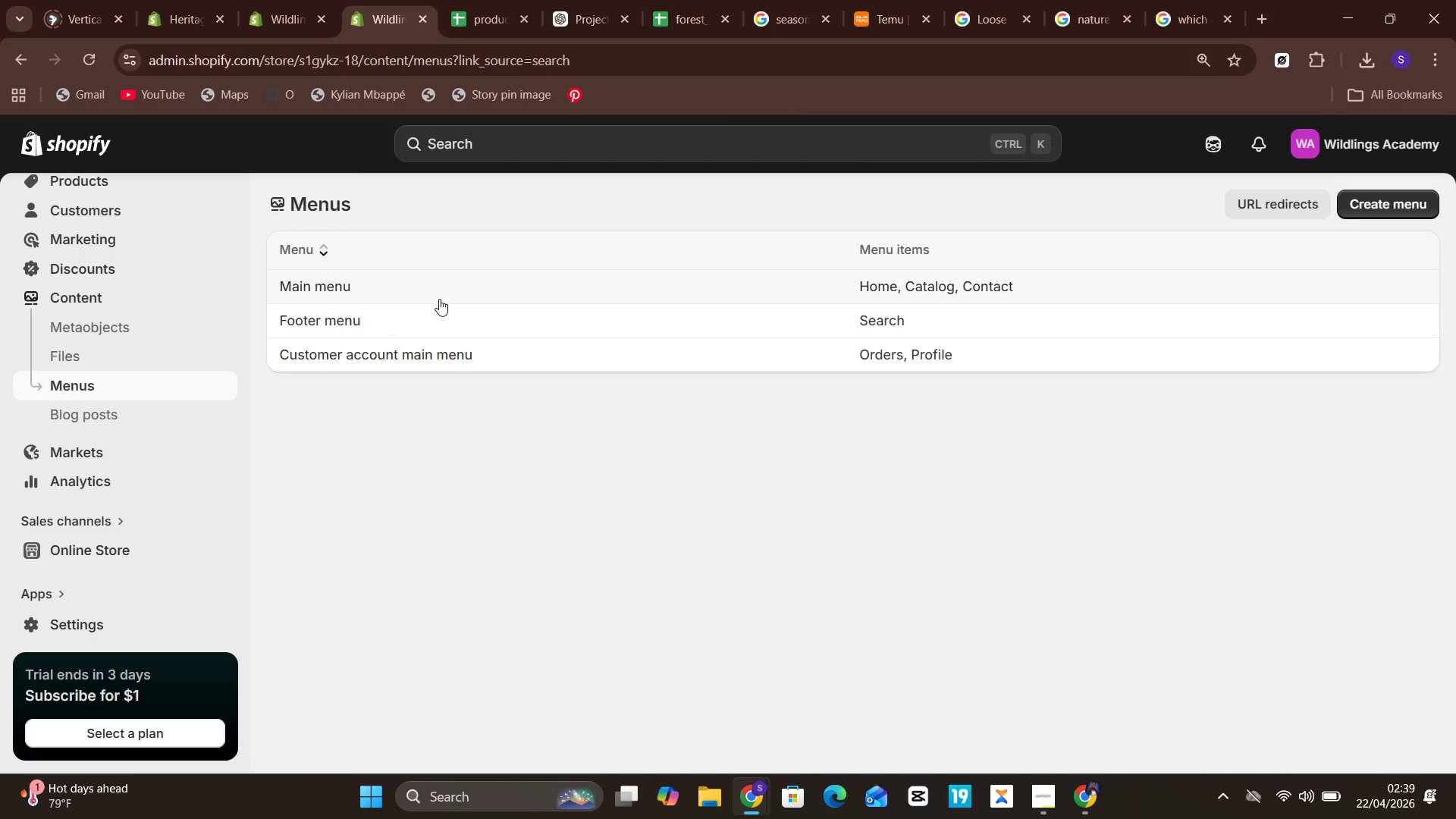 
left_click([465, 290])
 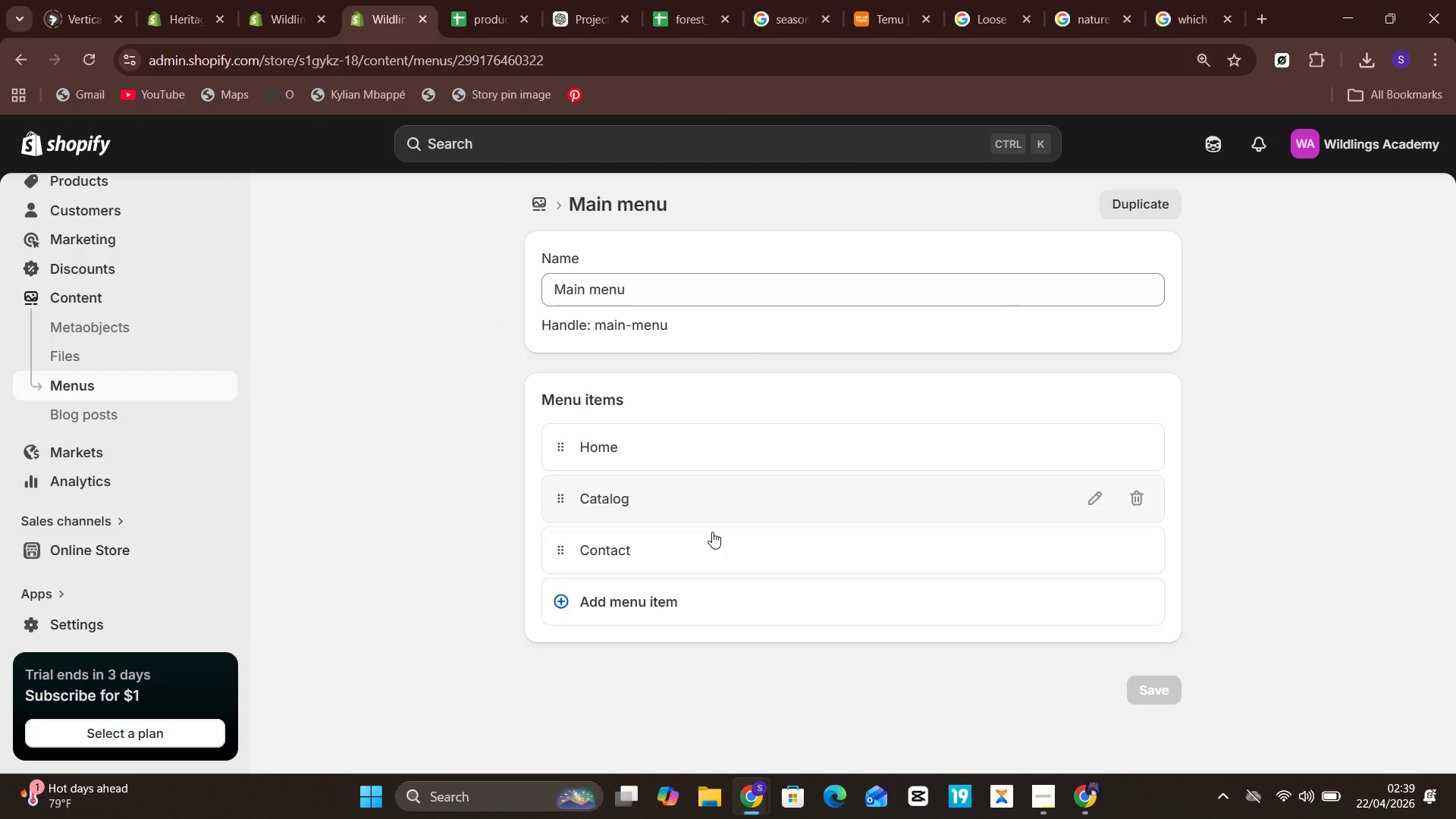 
left_click([642, 600])
 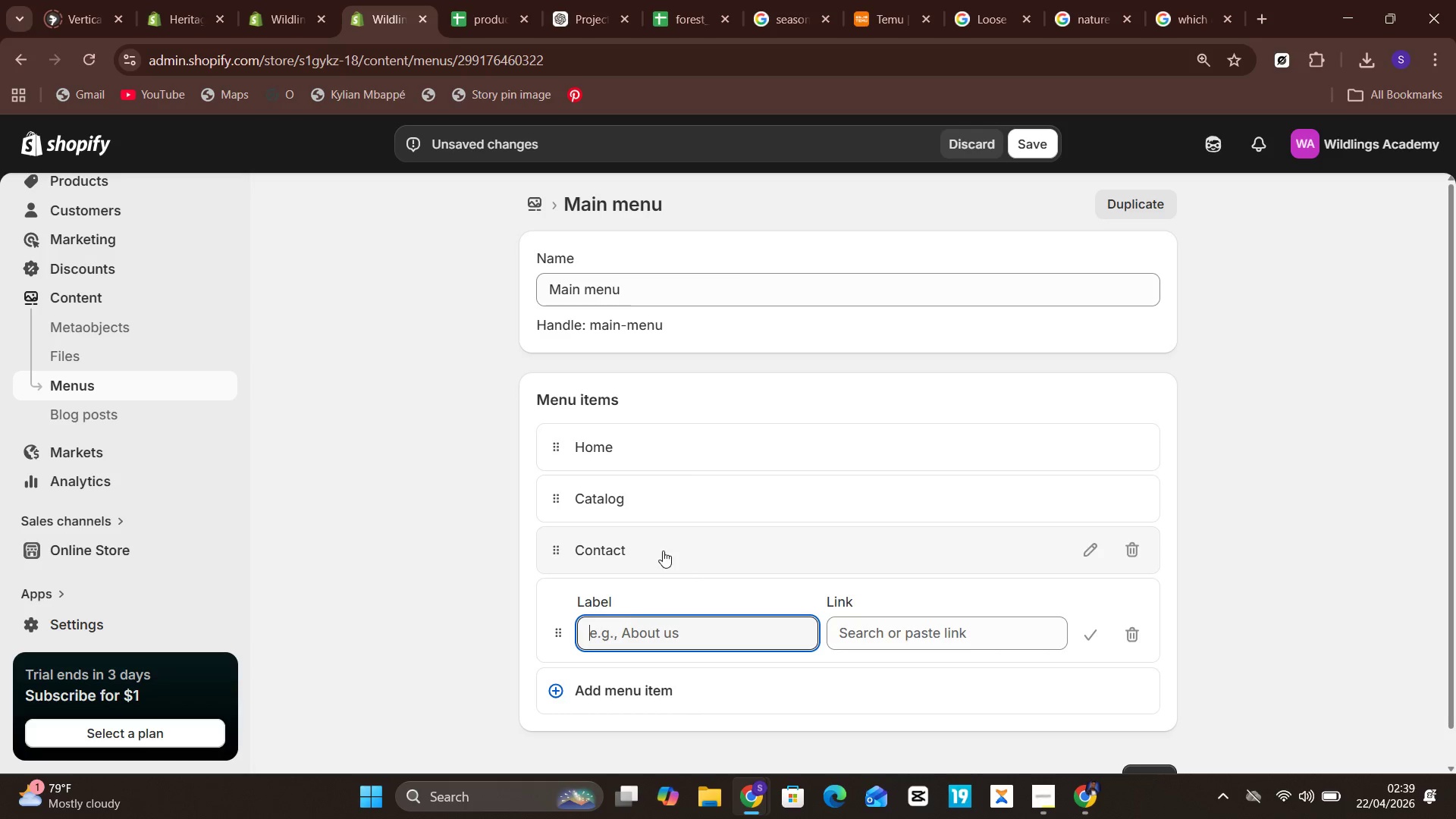 
wait(23.56)
 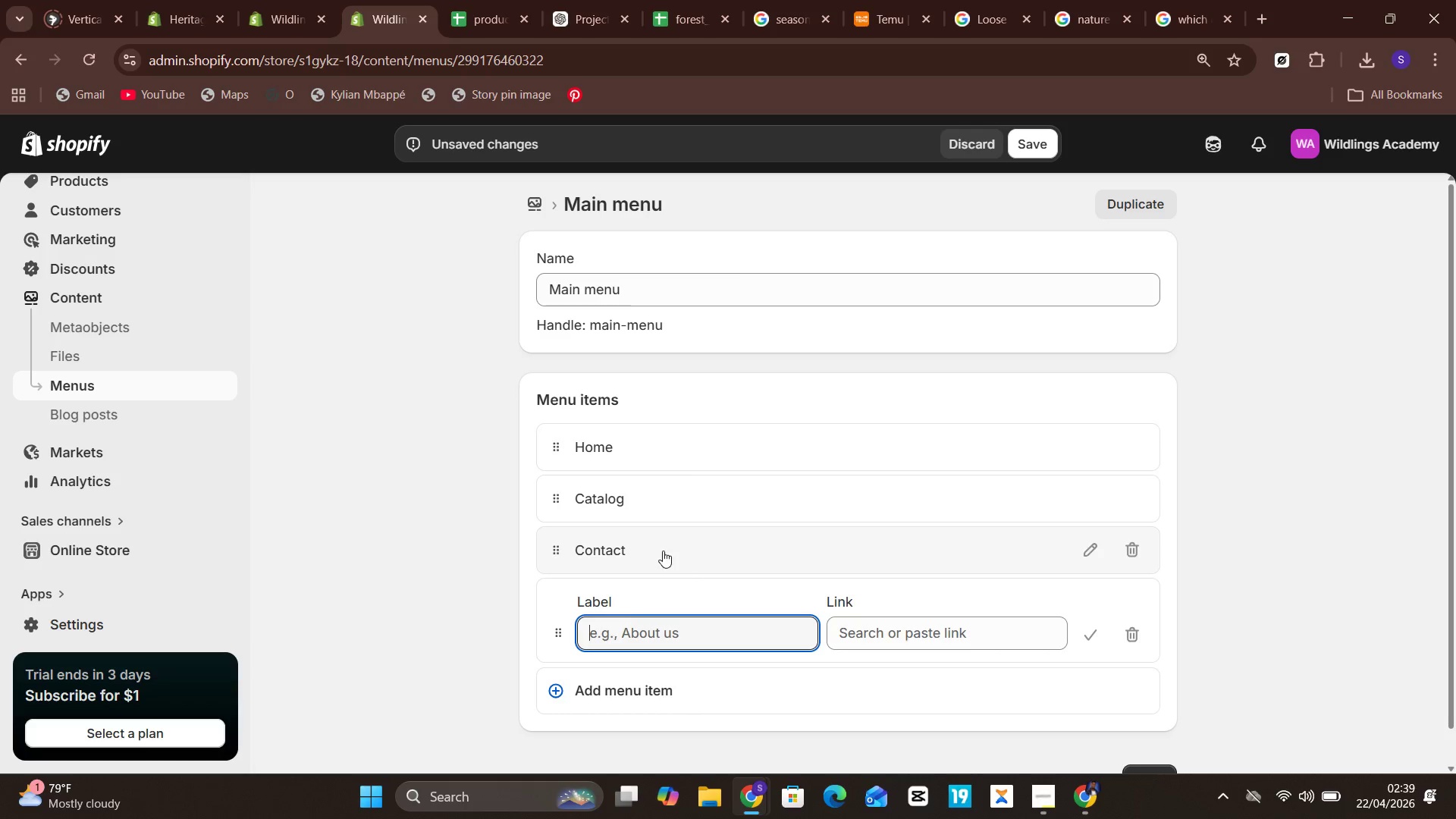 
left_click([1134, 557])
 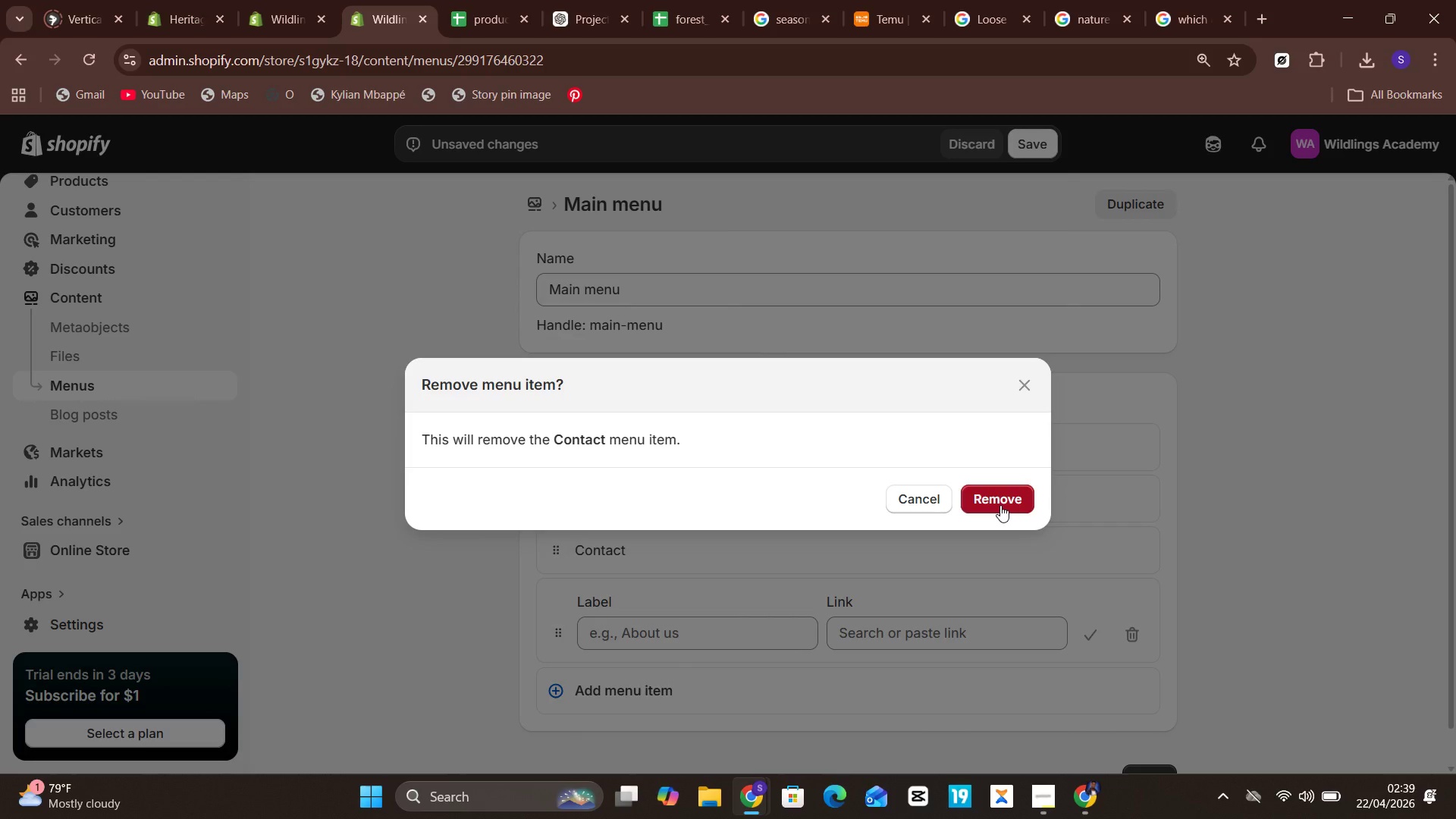 
wait(9.22)
 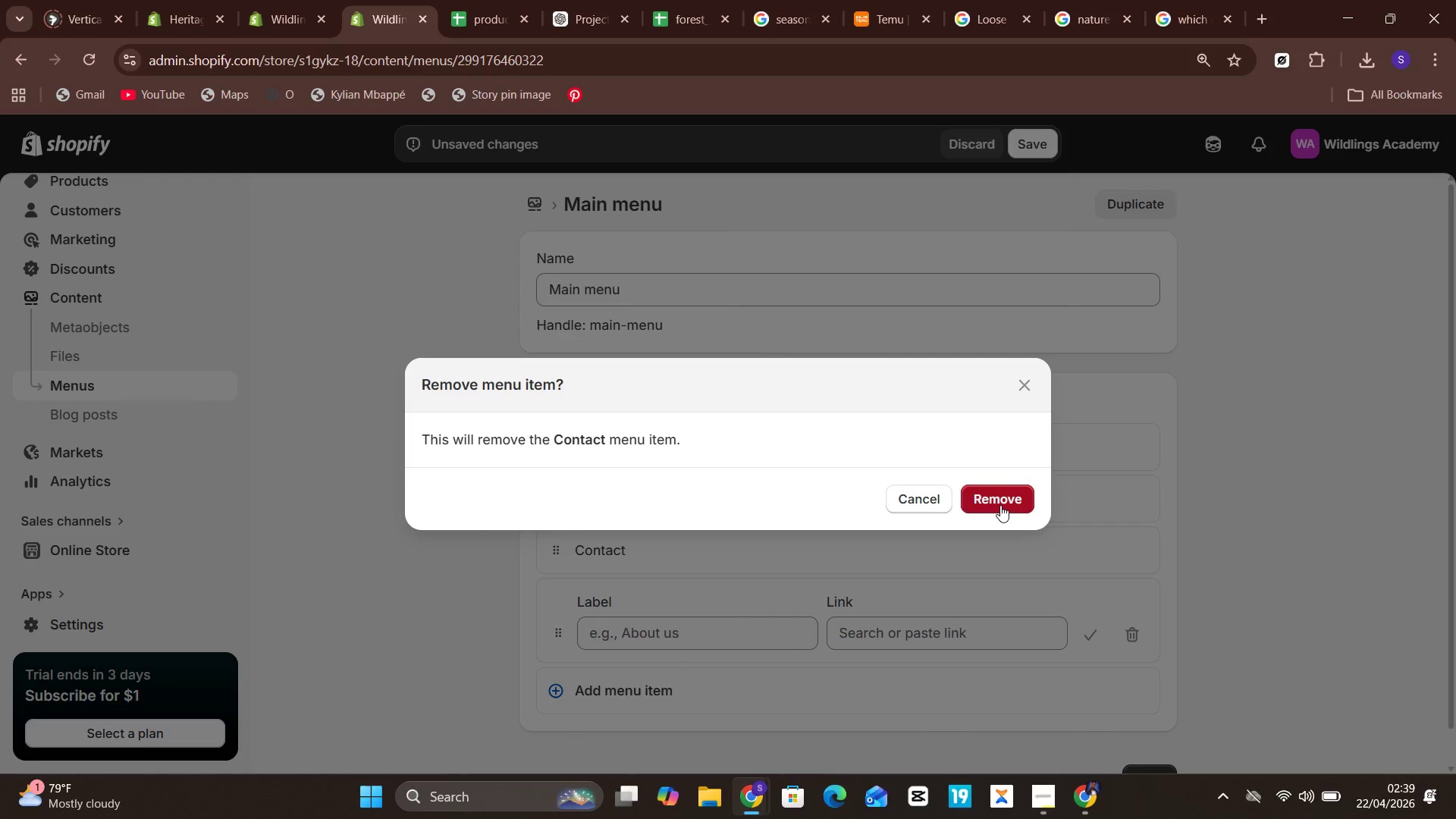 
left_click([928, 499])
 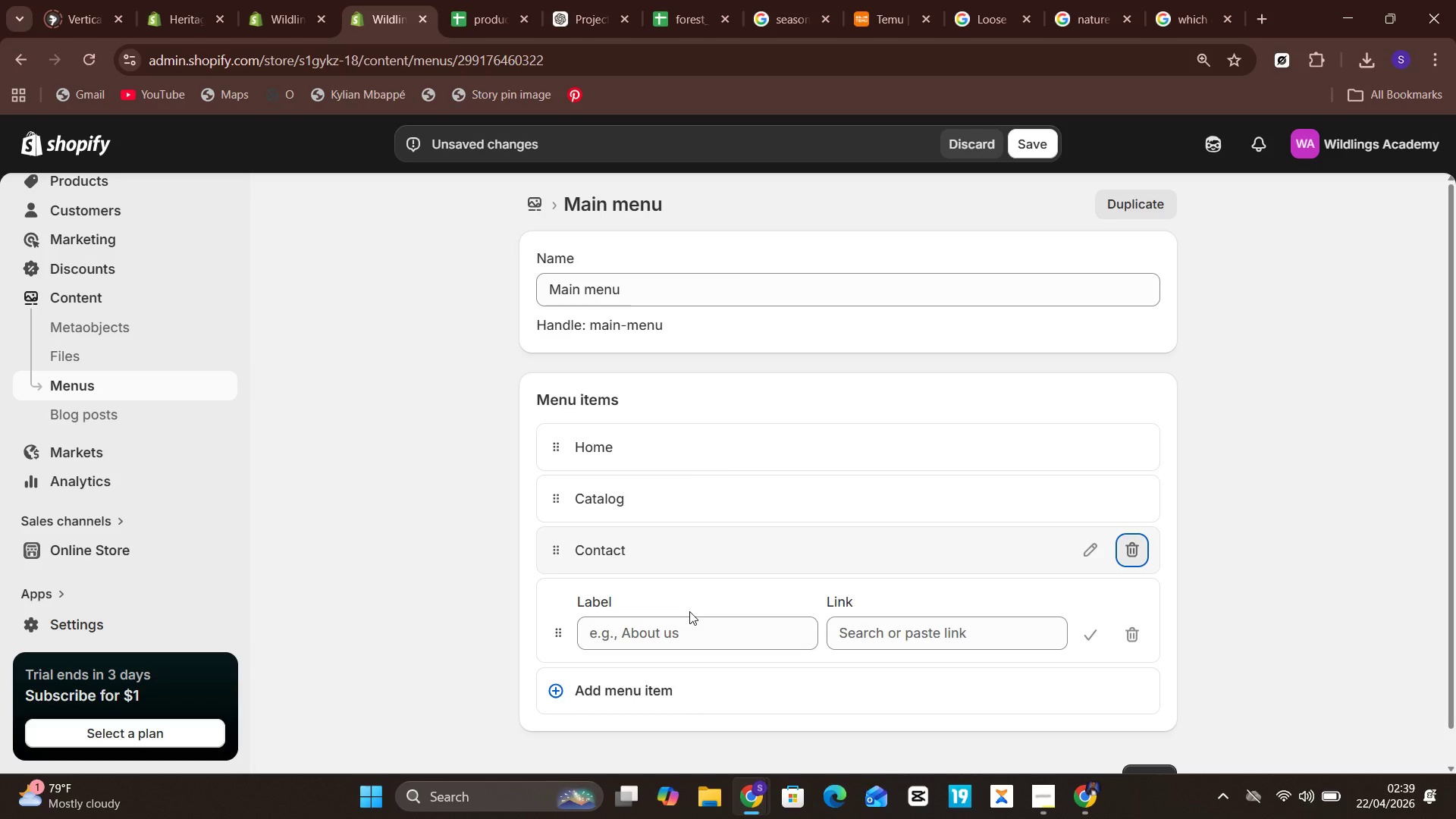 
left_click([692, 626])
 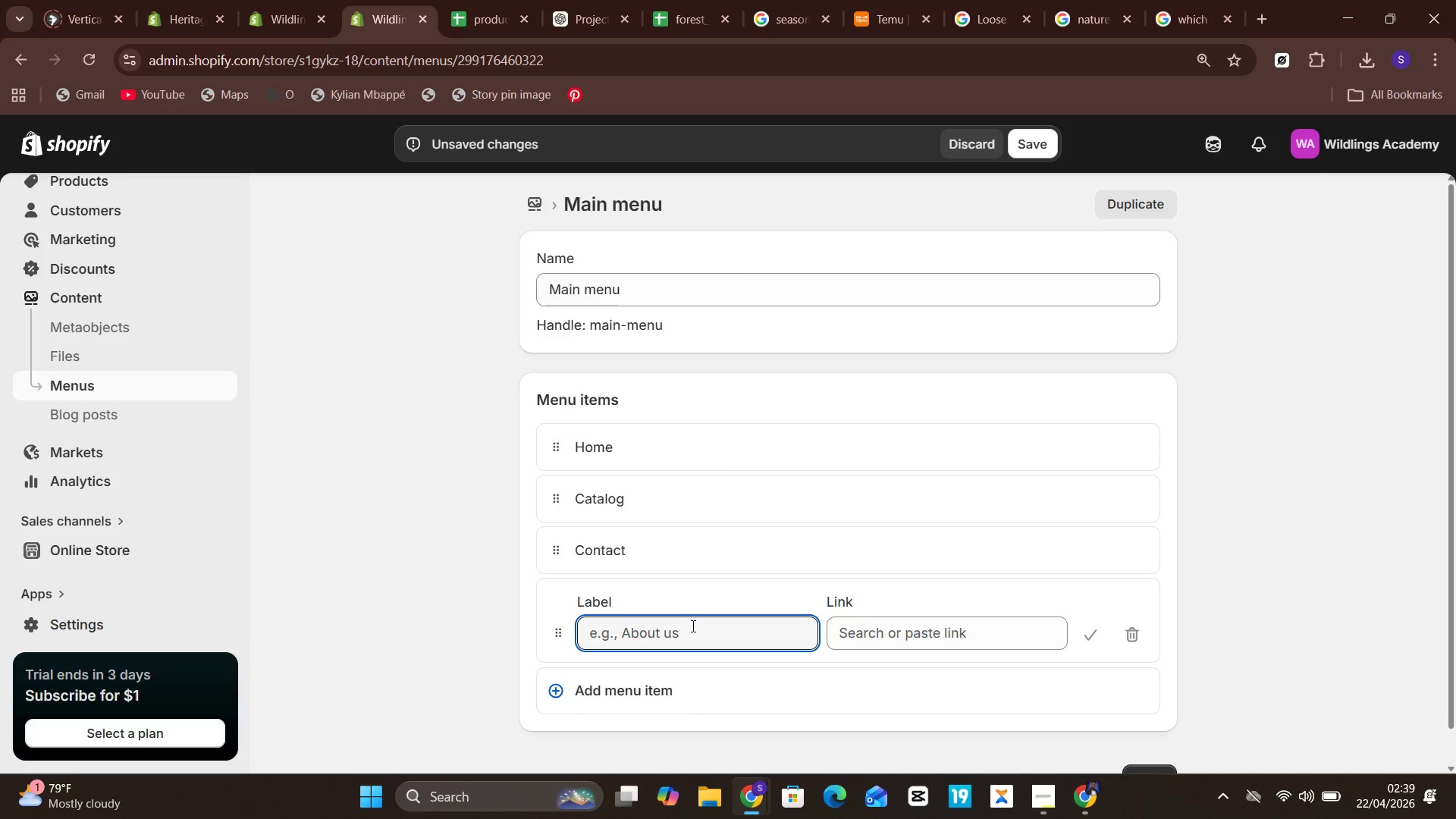 
type(Exploration Gear)
 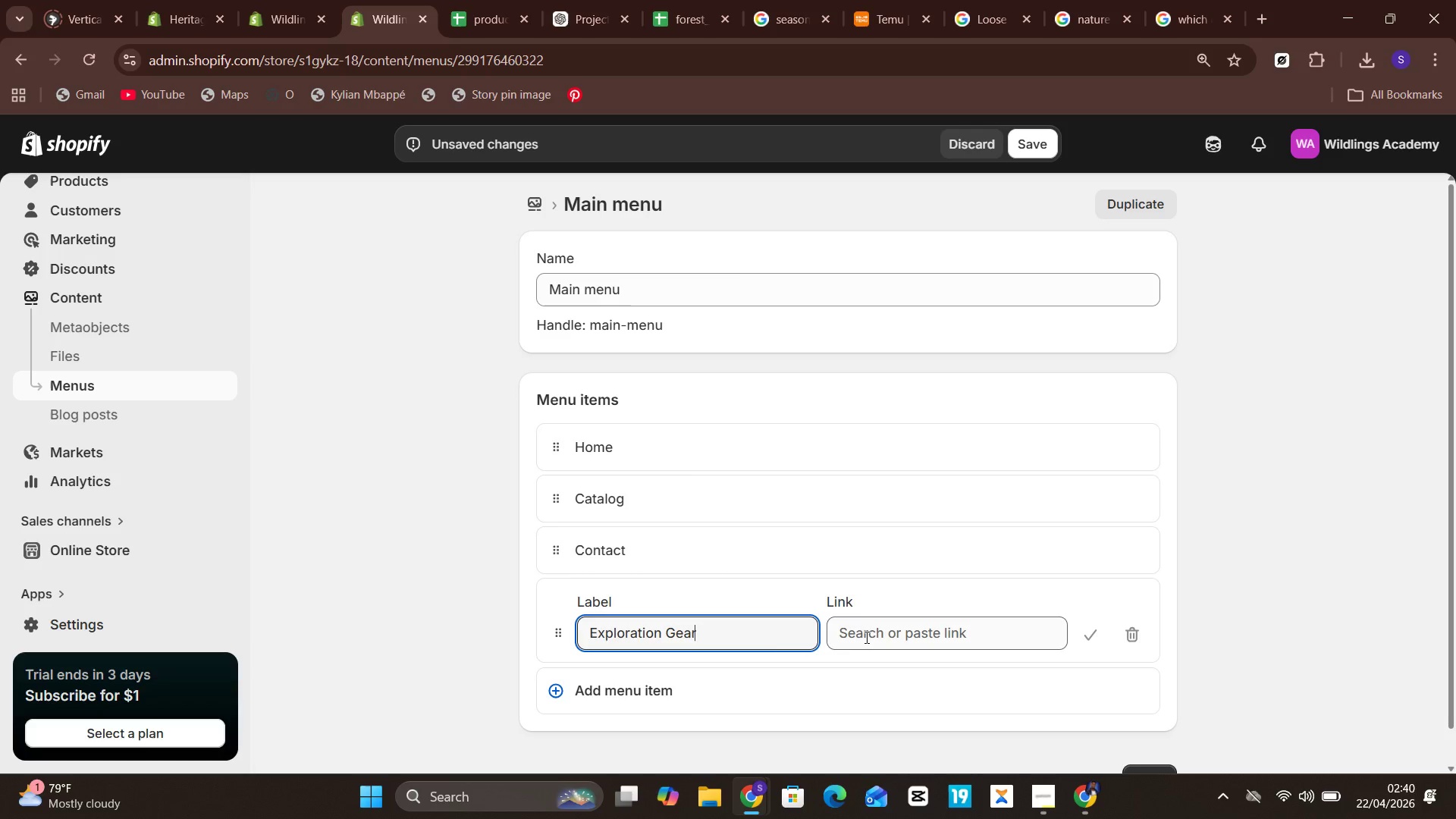 
wait(5.94)
 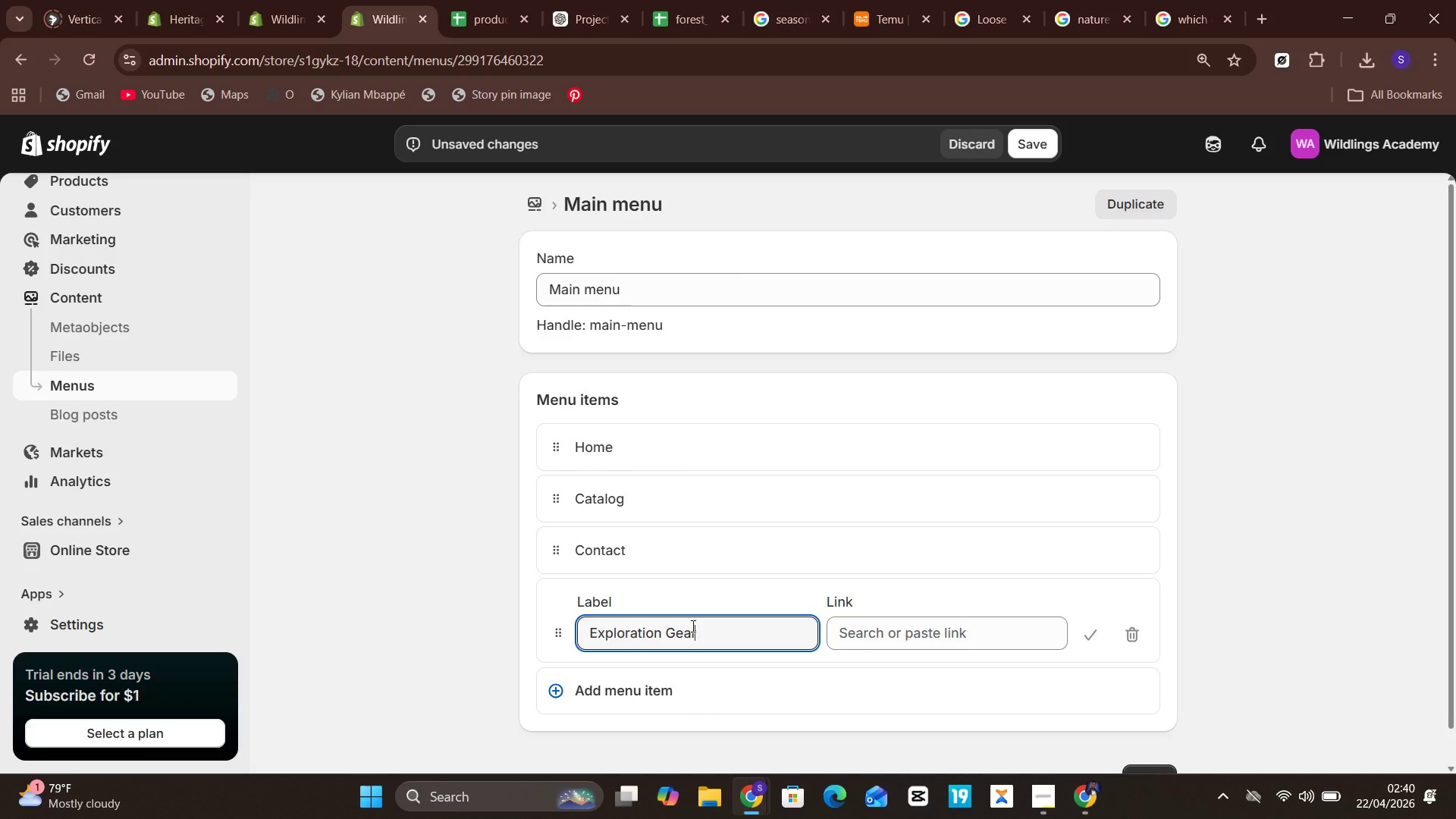 
left_click([761, 689])
 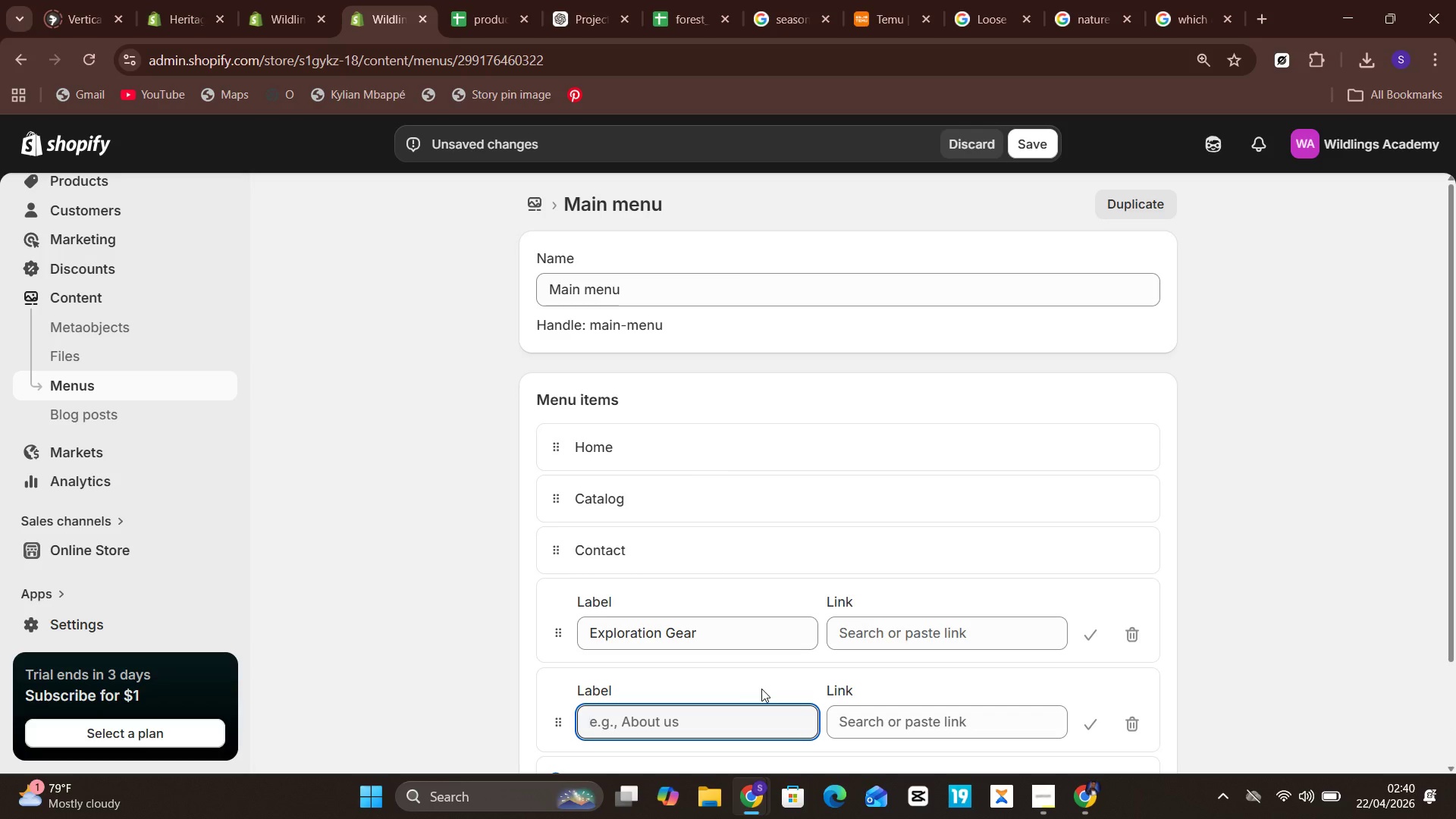 
mouse_move([761, 670])
 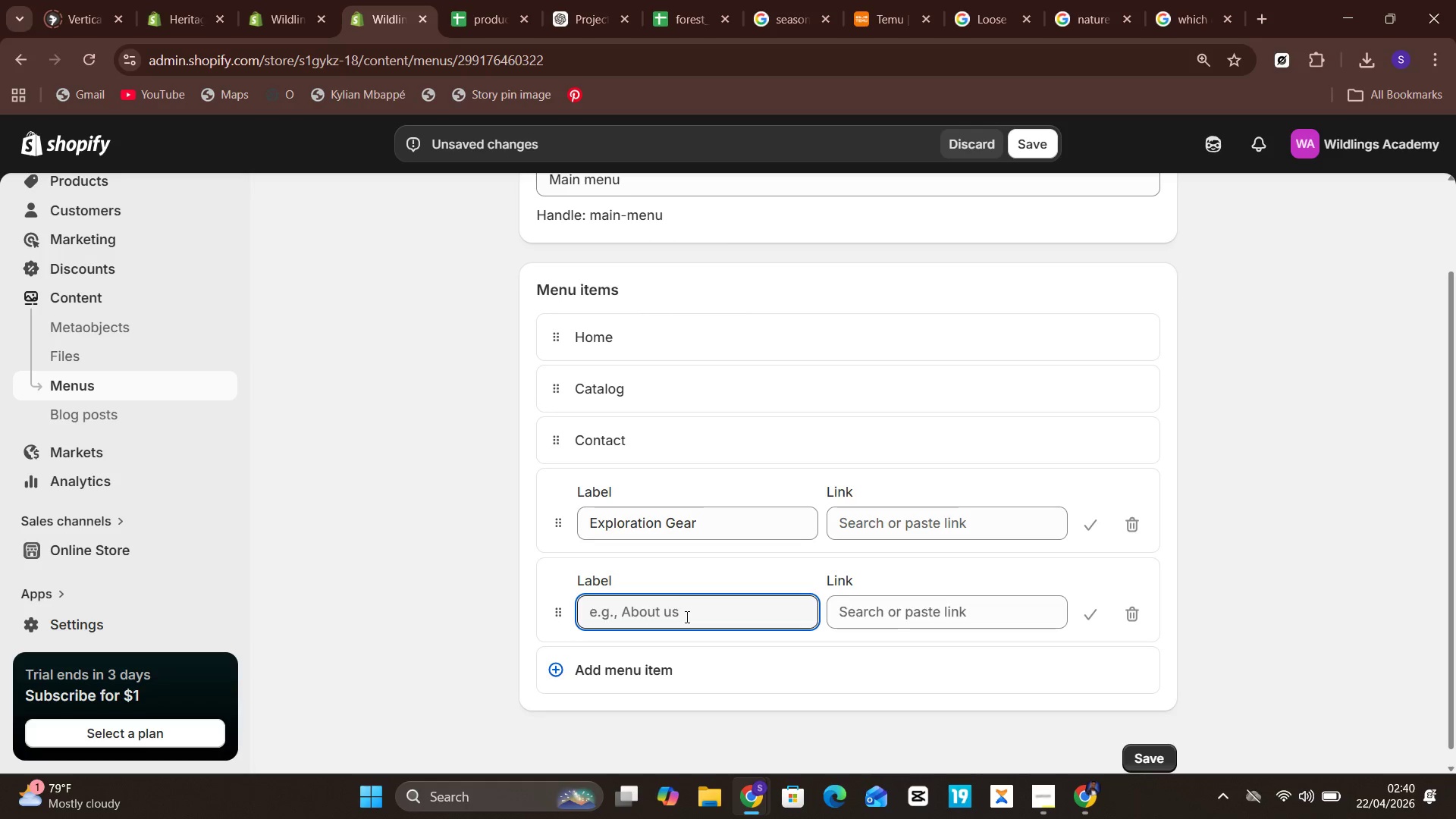 
left_click([686, 617])
 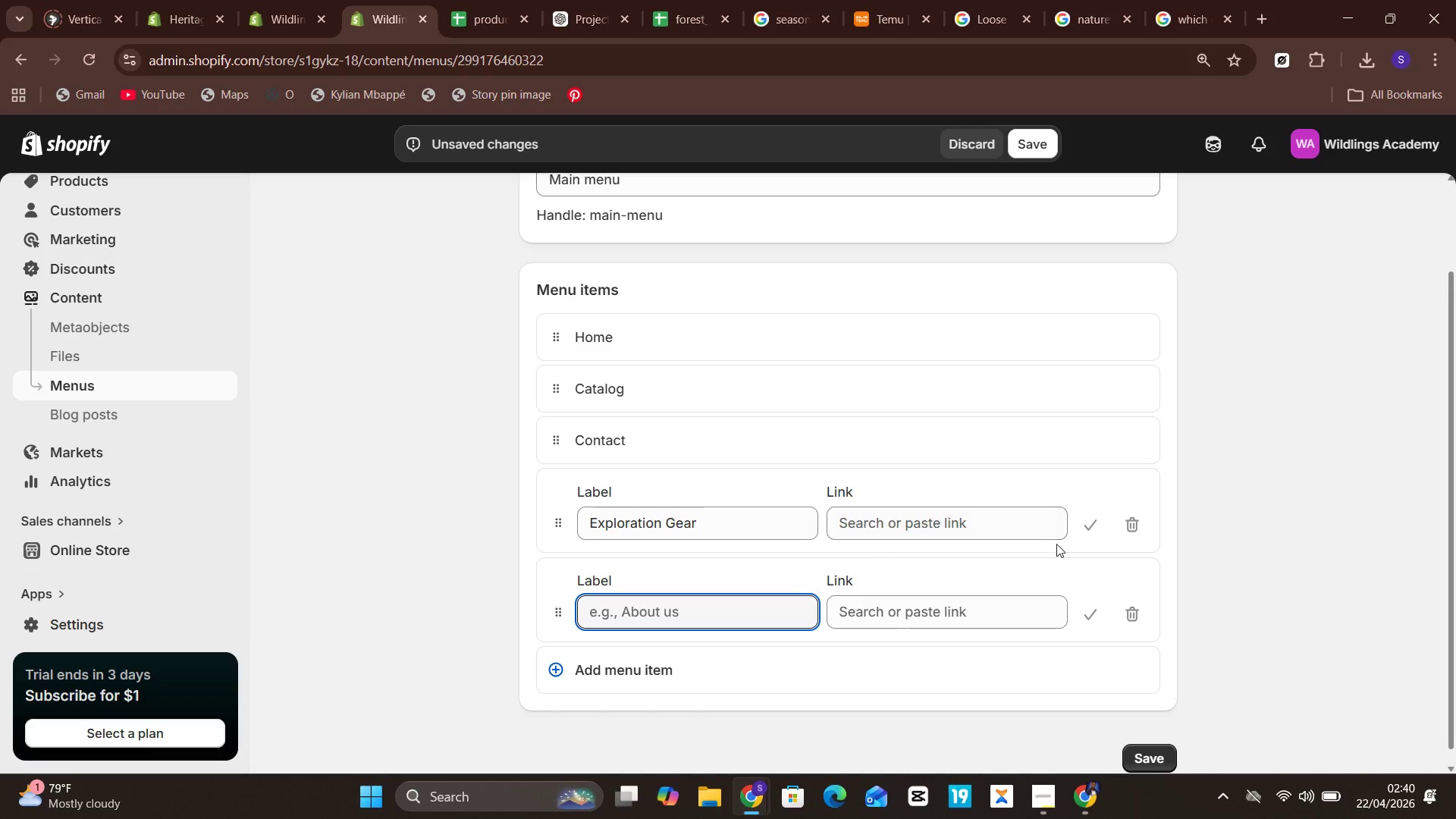 
left_click([1094, 523])
 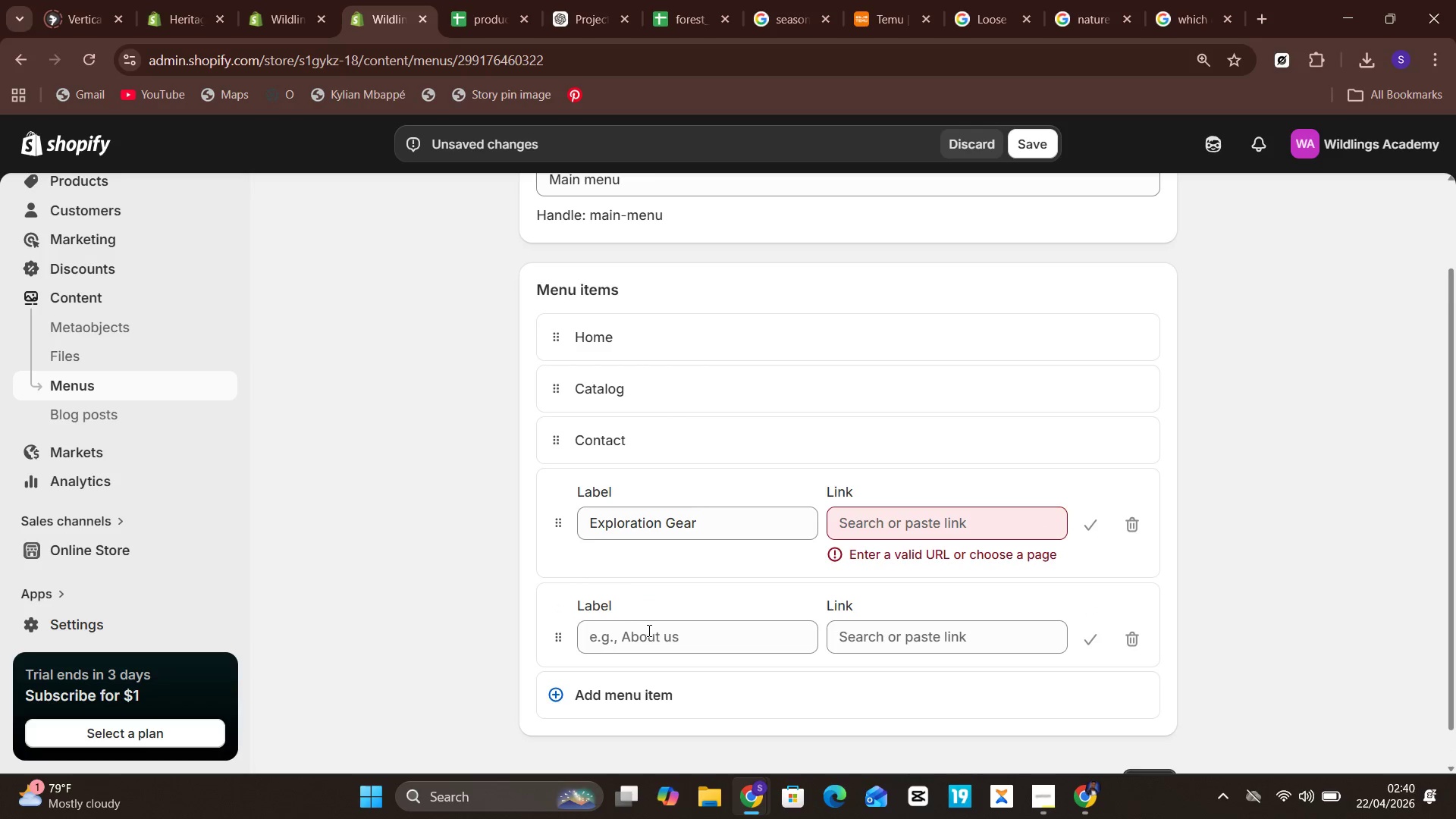 
left_click([644, 638])
 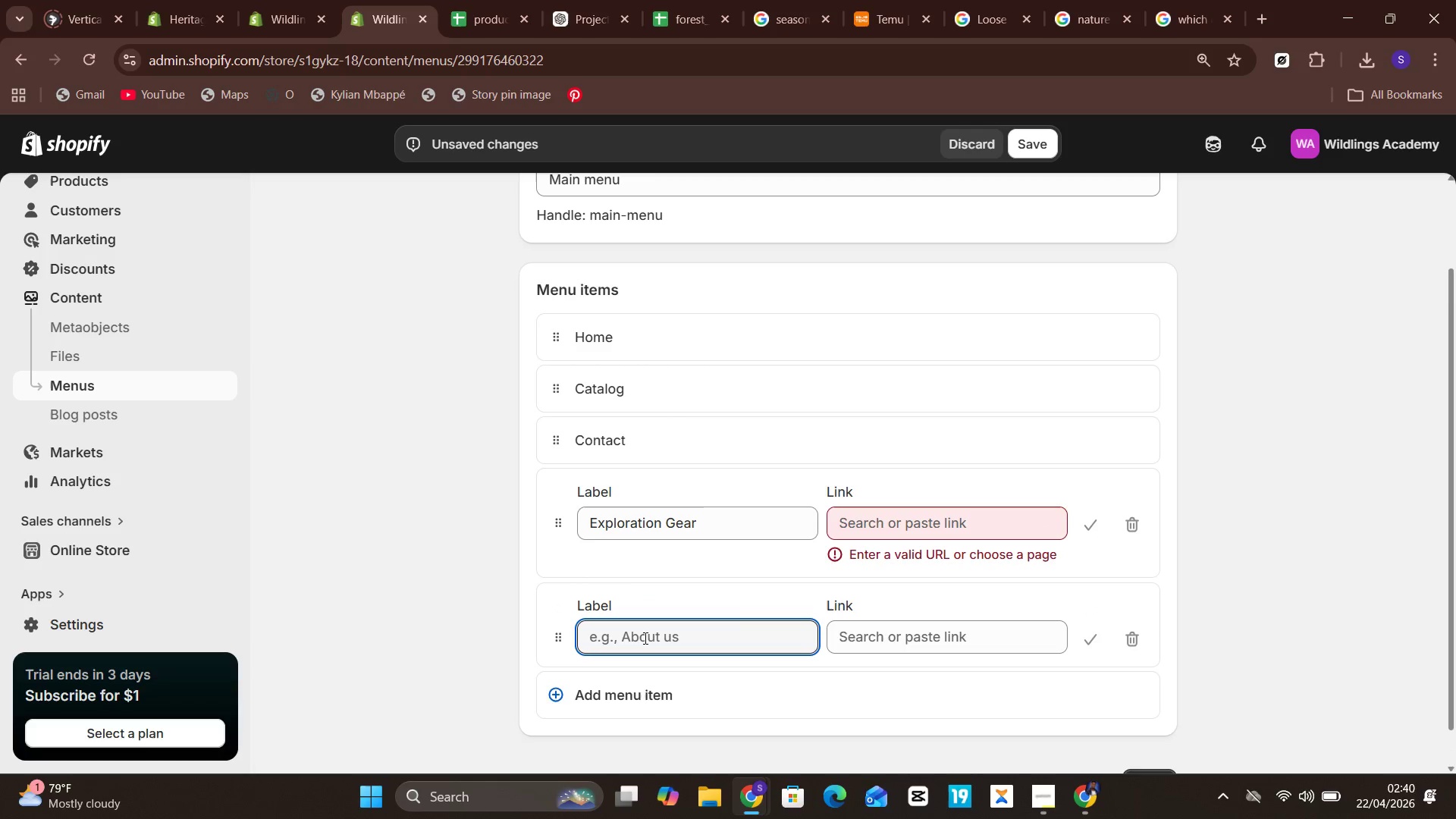 
type(Art & Sensory)
 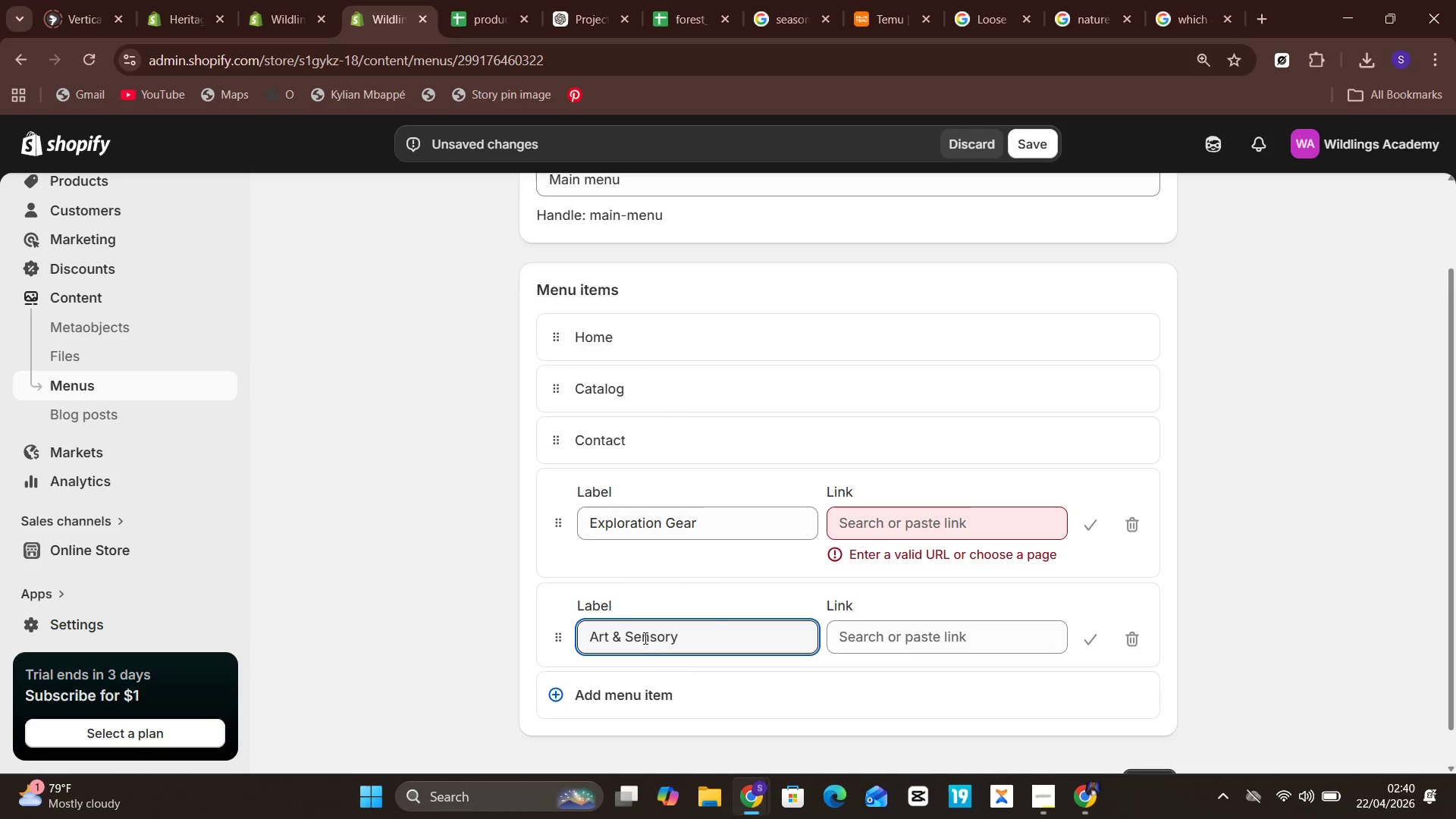 
left_click([628, 691])
 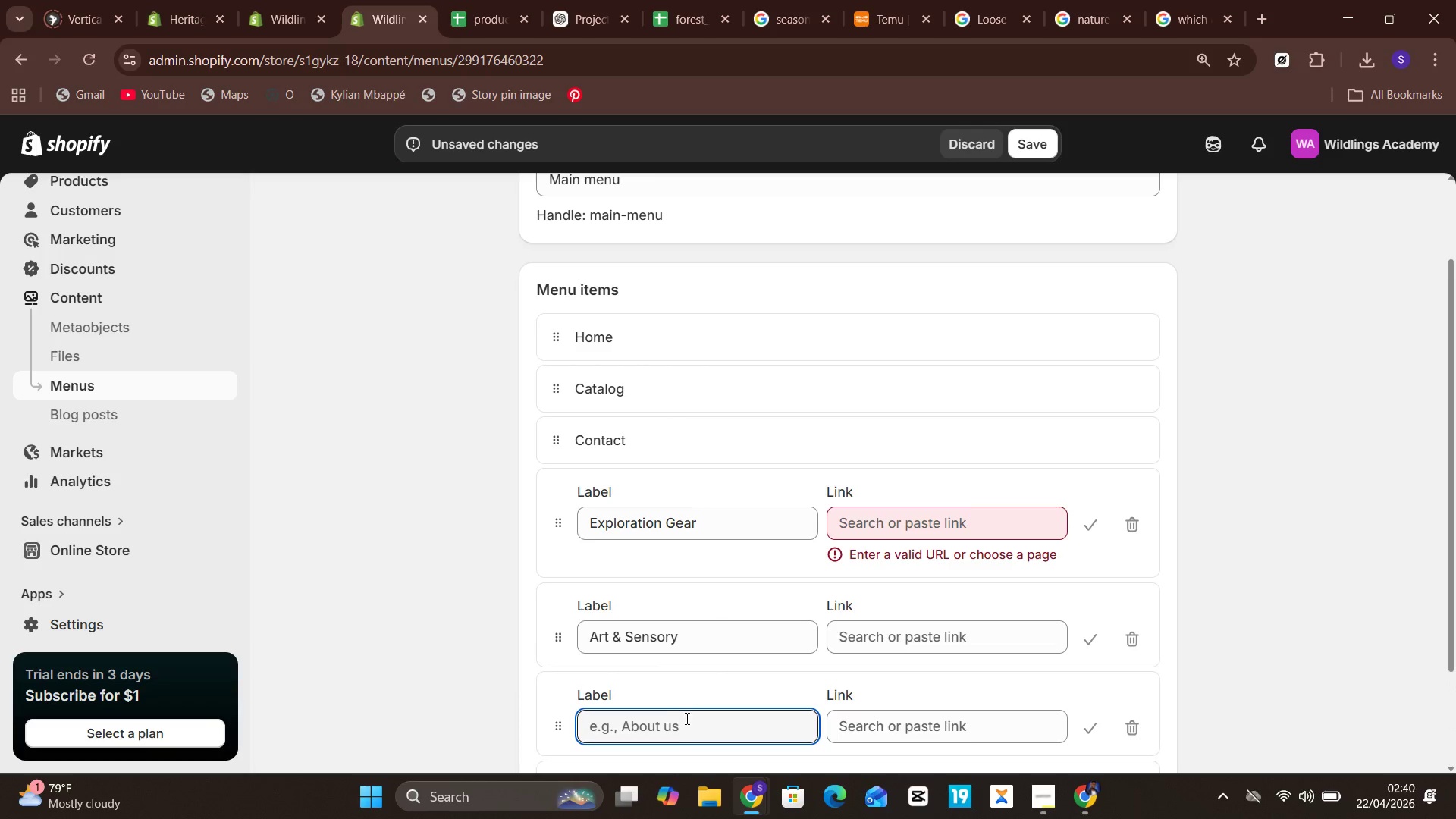 
left_click([685, 720])
 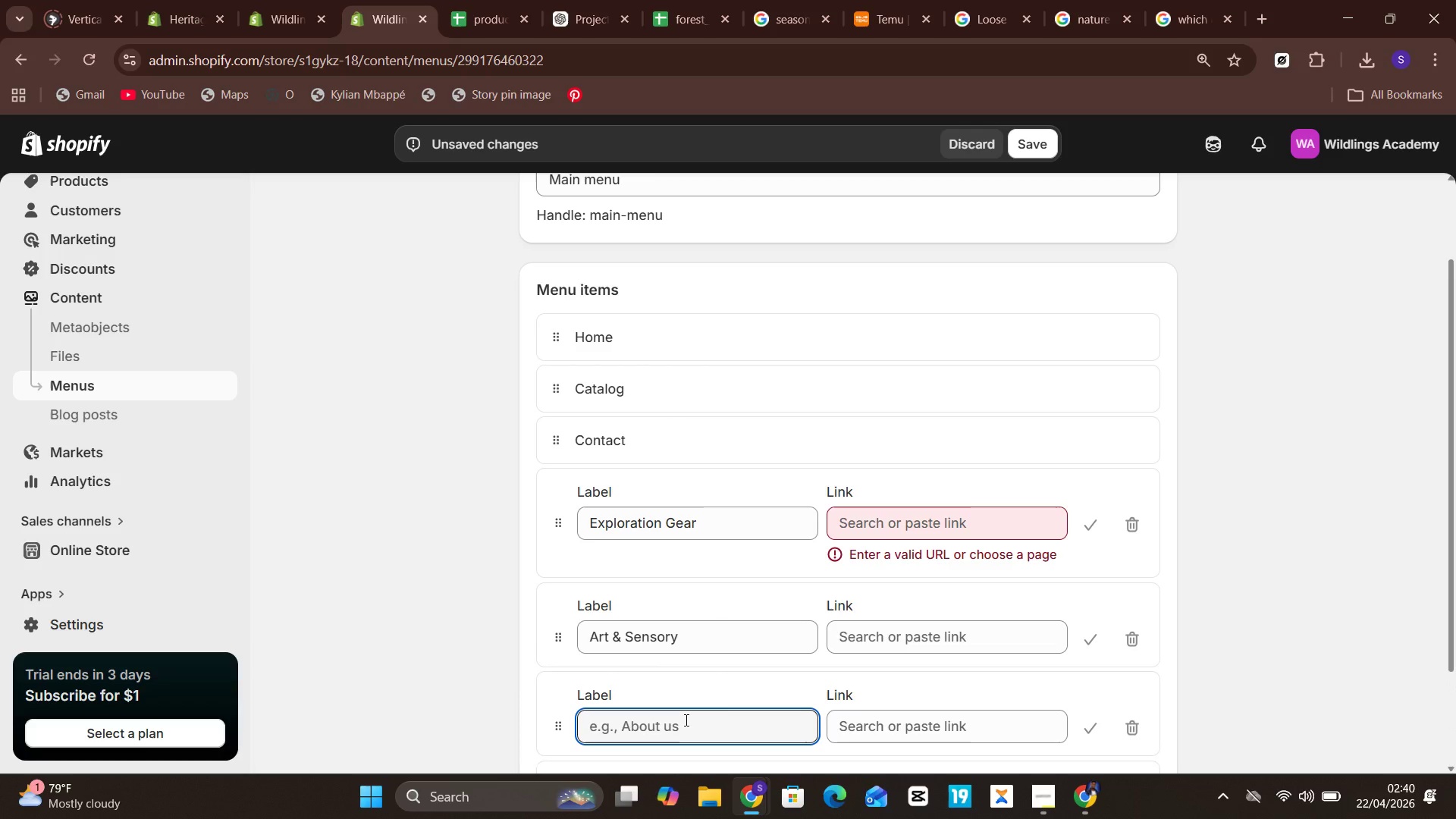 
type(Our)
key(Backspace)
type(tdoor Learning & Nature Stufy)
 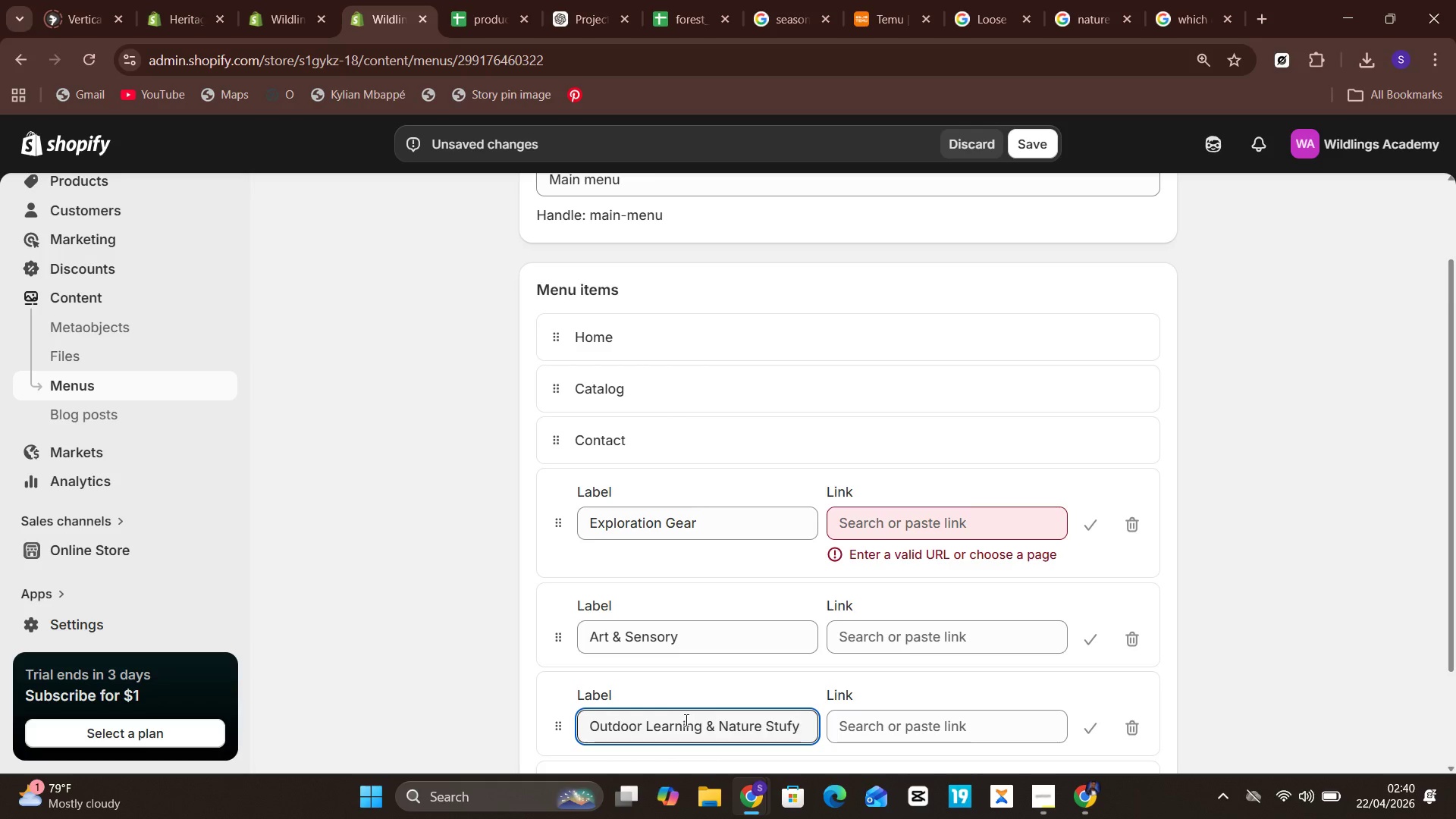 
key(Unknown)
 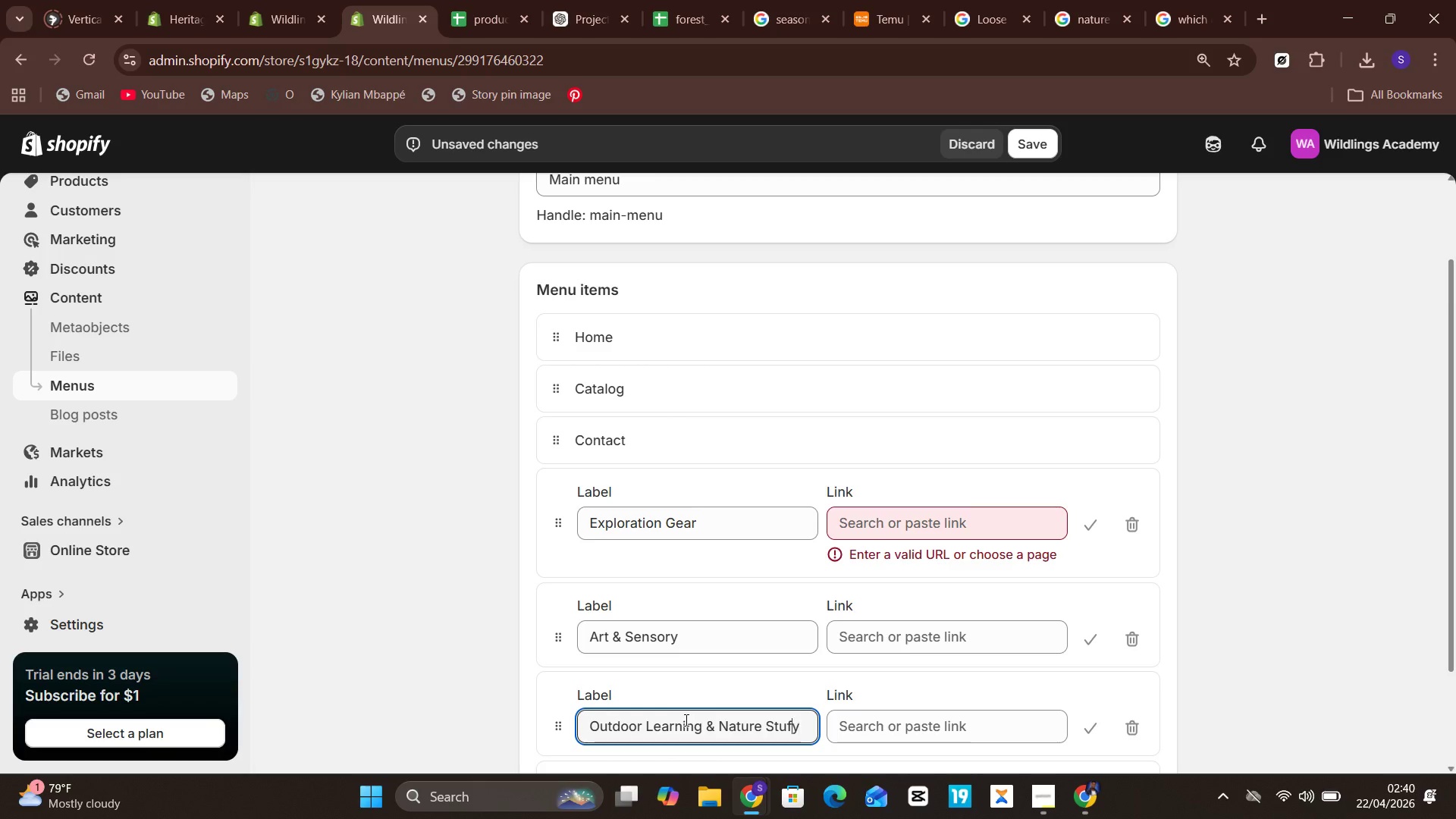 
key(ArrowLeft)
 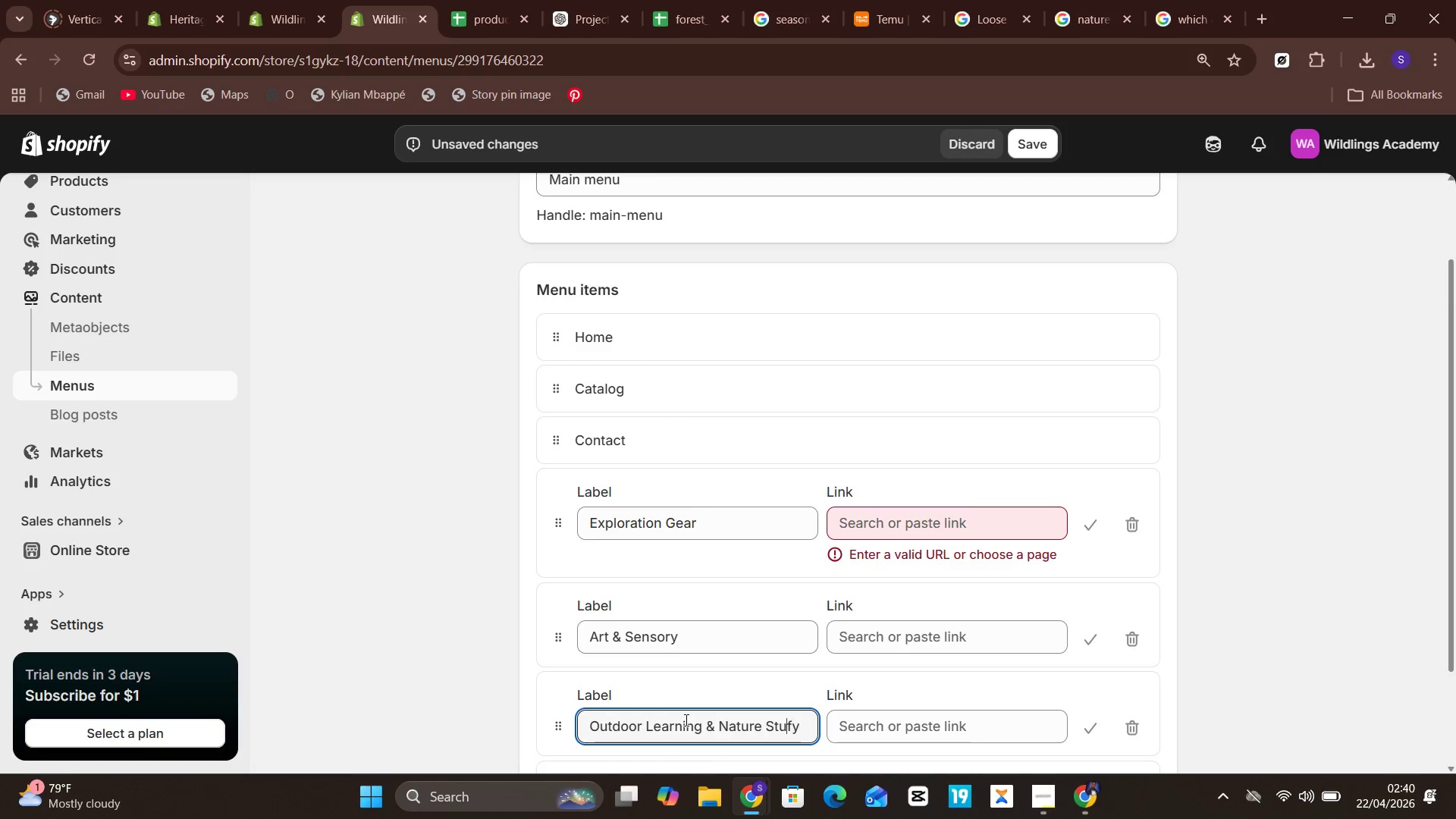 
key(ArrowLeft)
 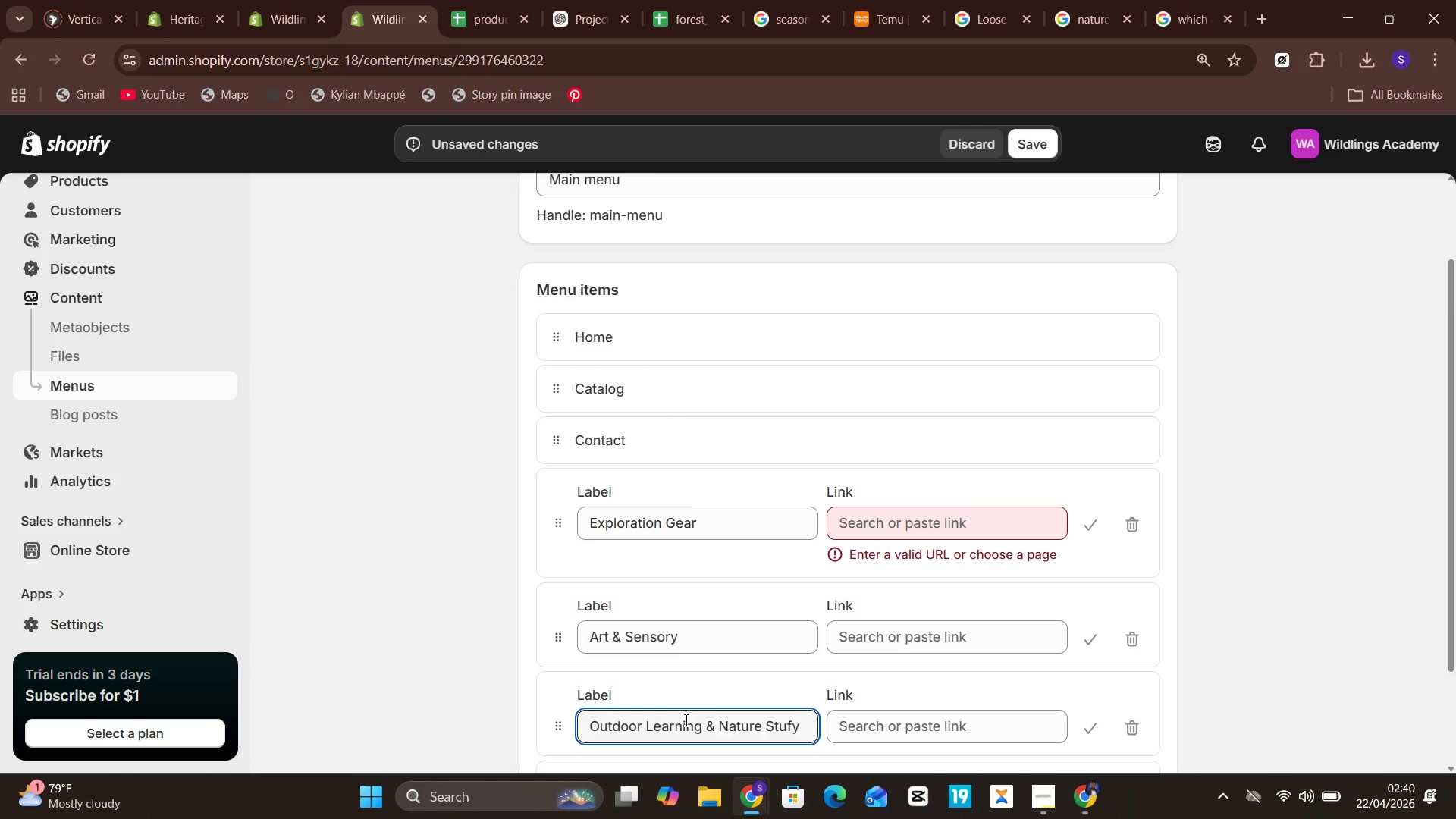 
key(Unknown)
 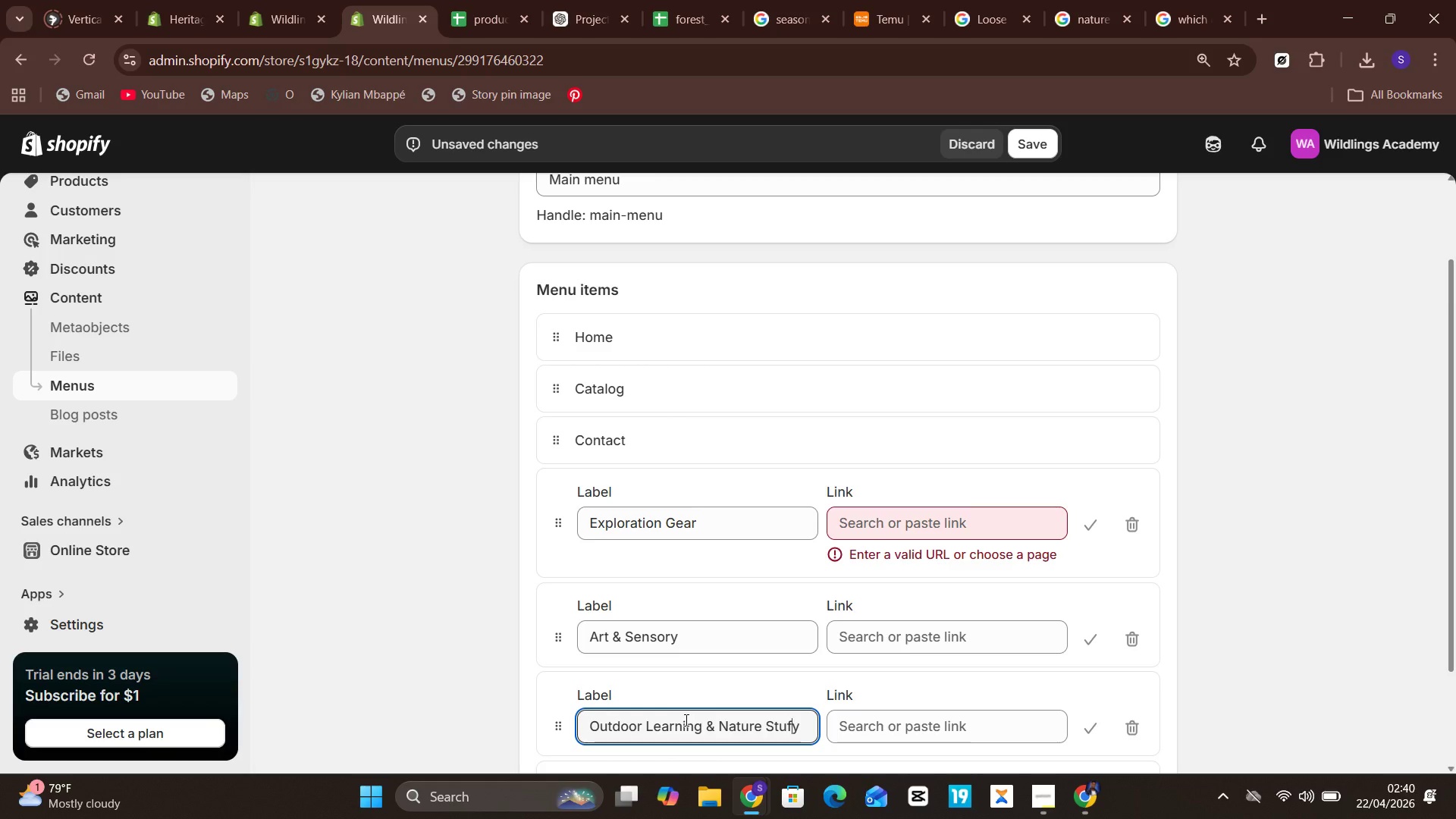 
key(Unknown)
 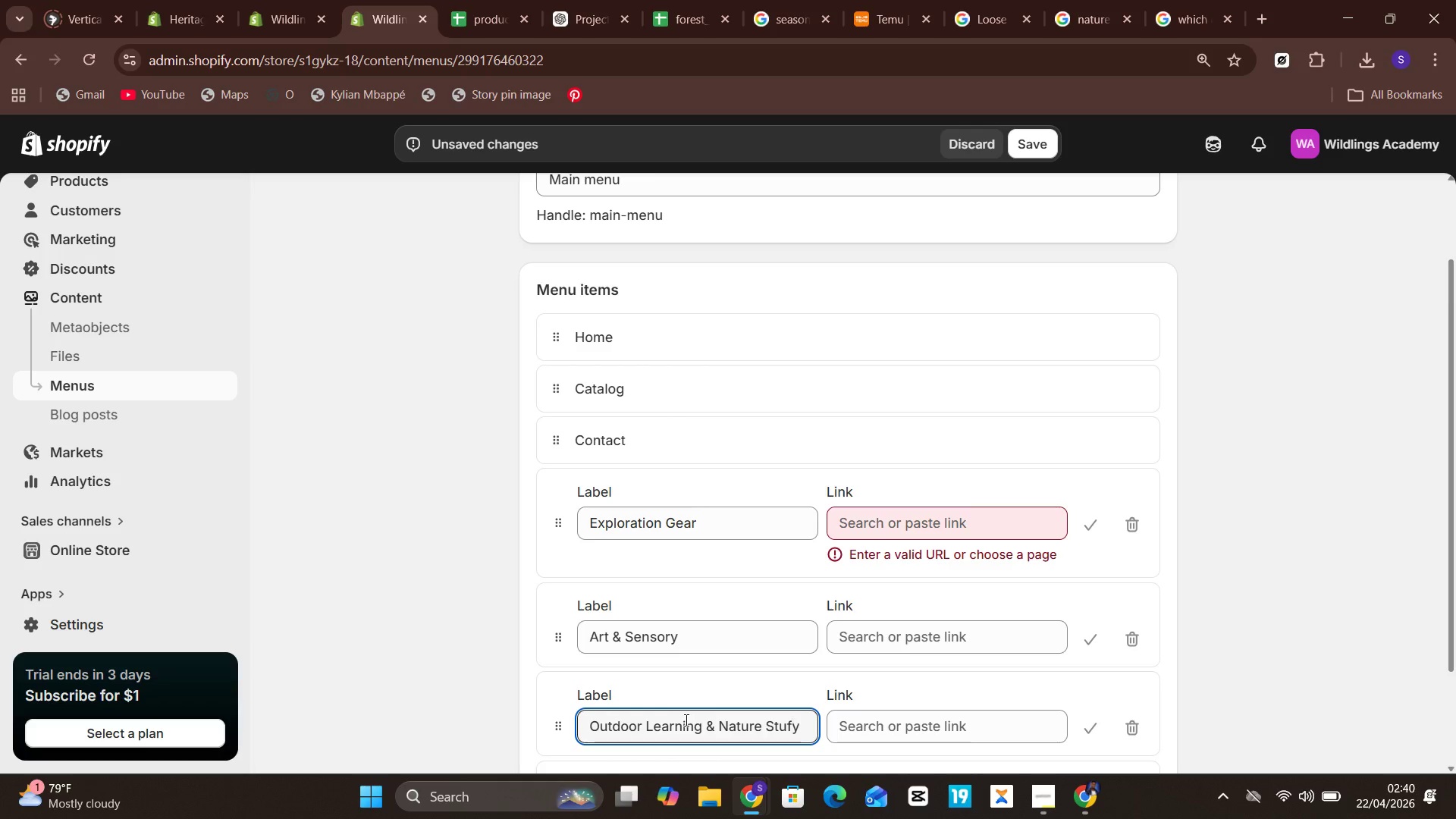 
key(ArrowRight)
 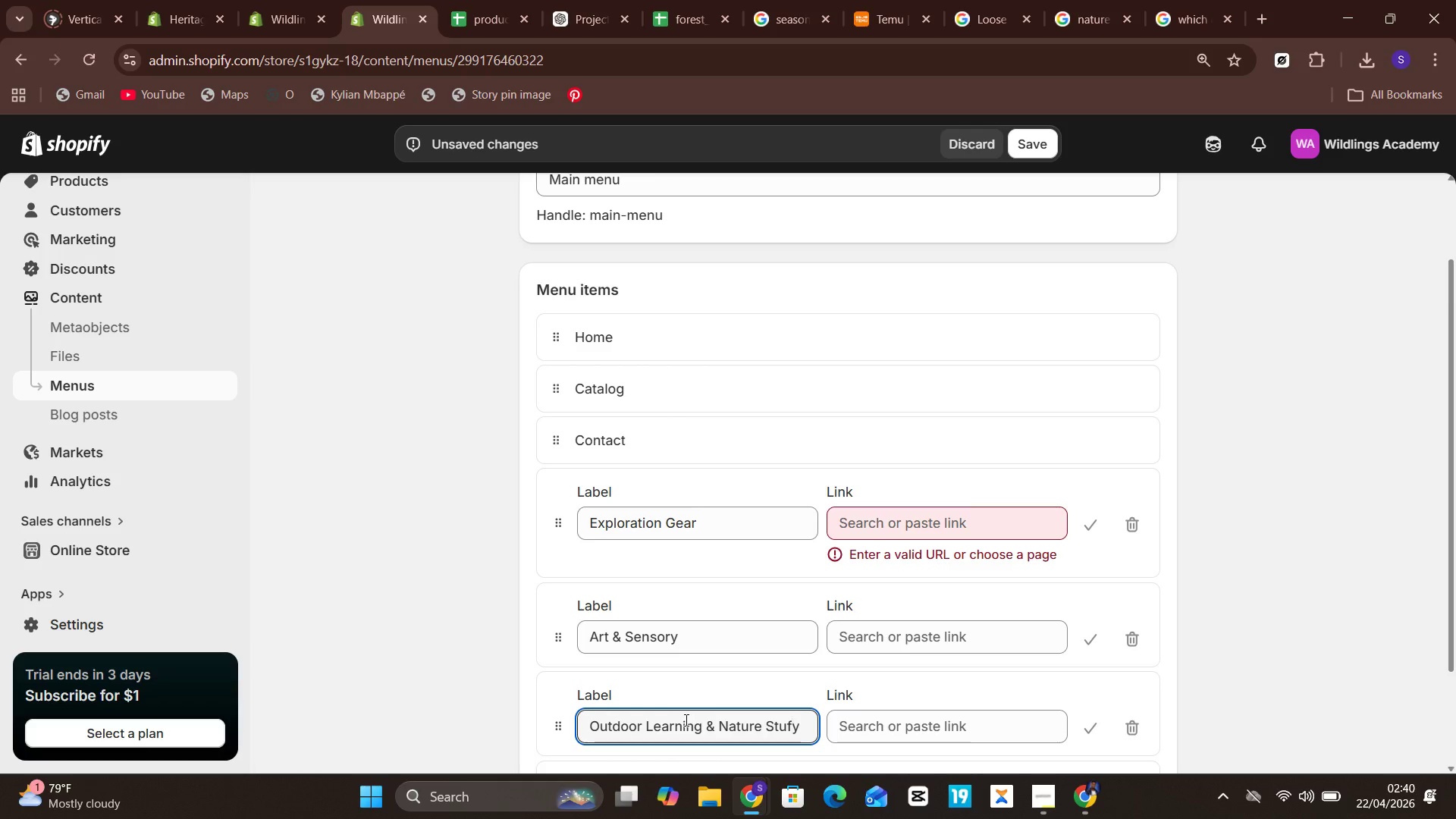 
key(Backspace)
 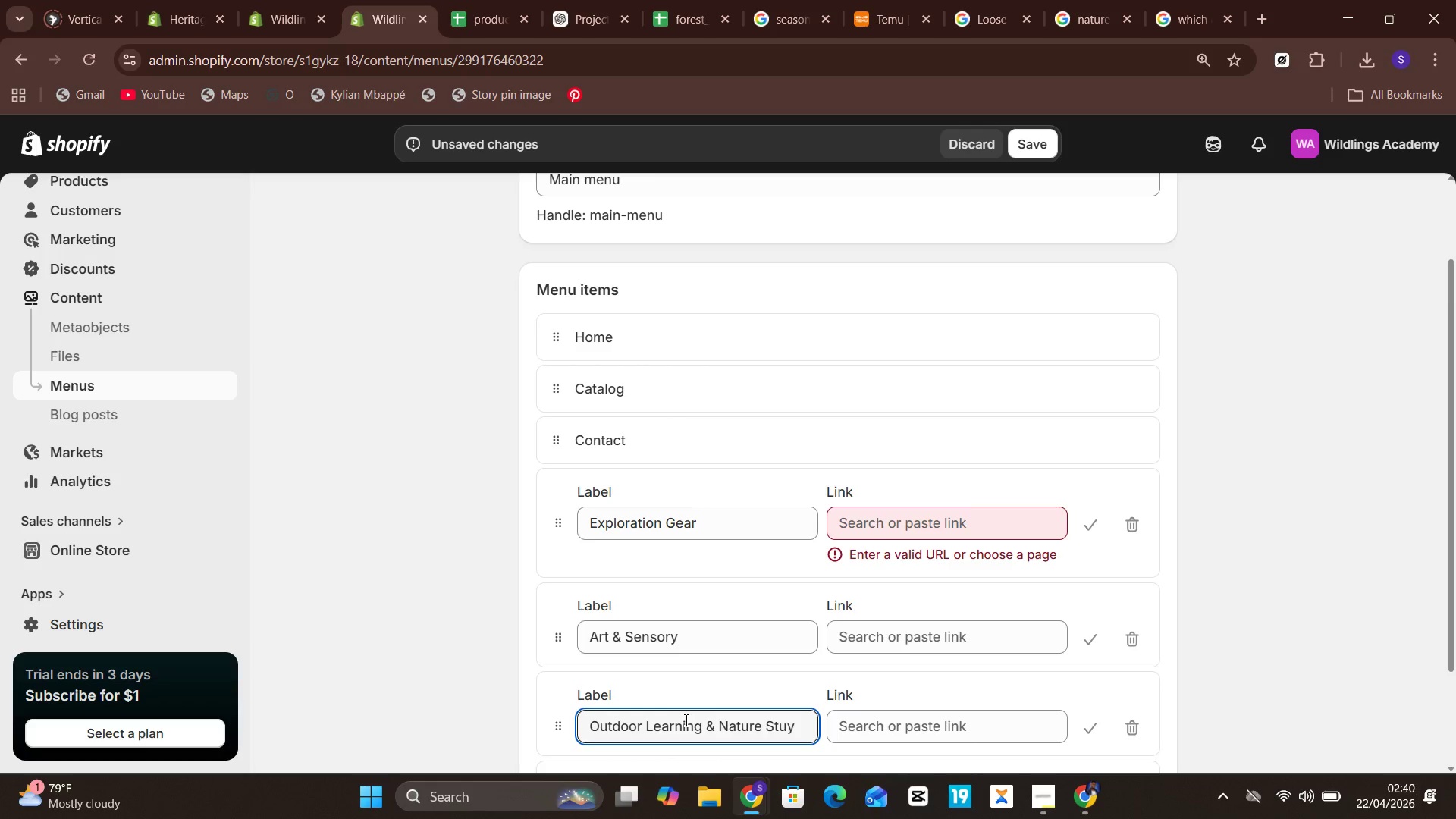 
key(D)
 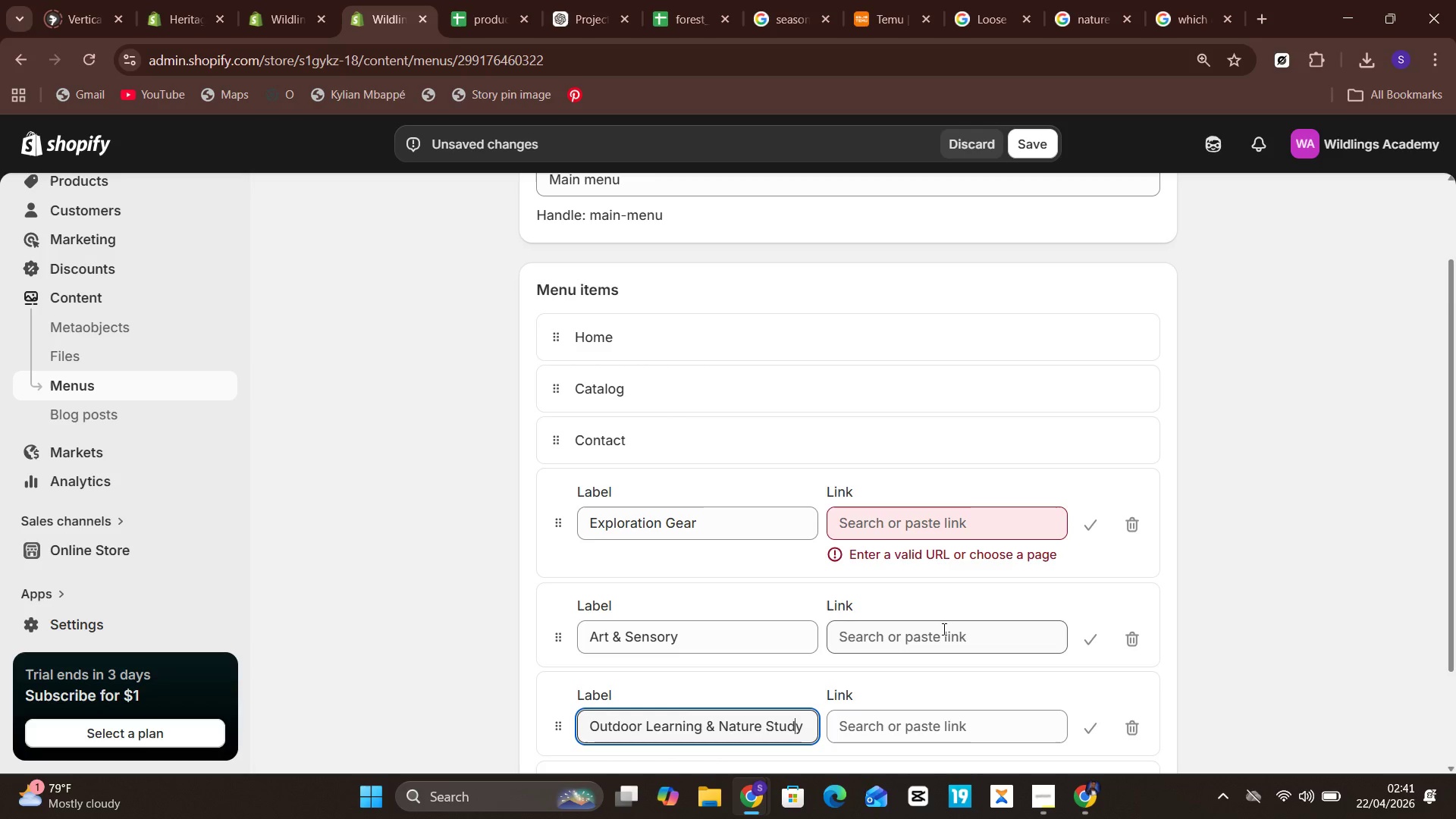 
wait(24.17)
 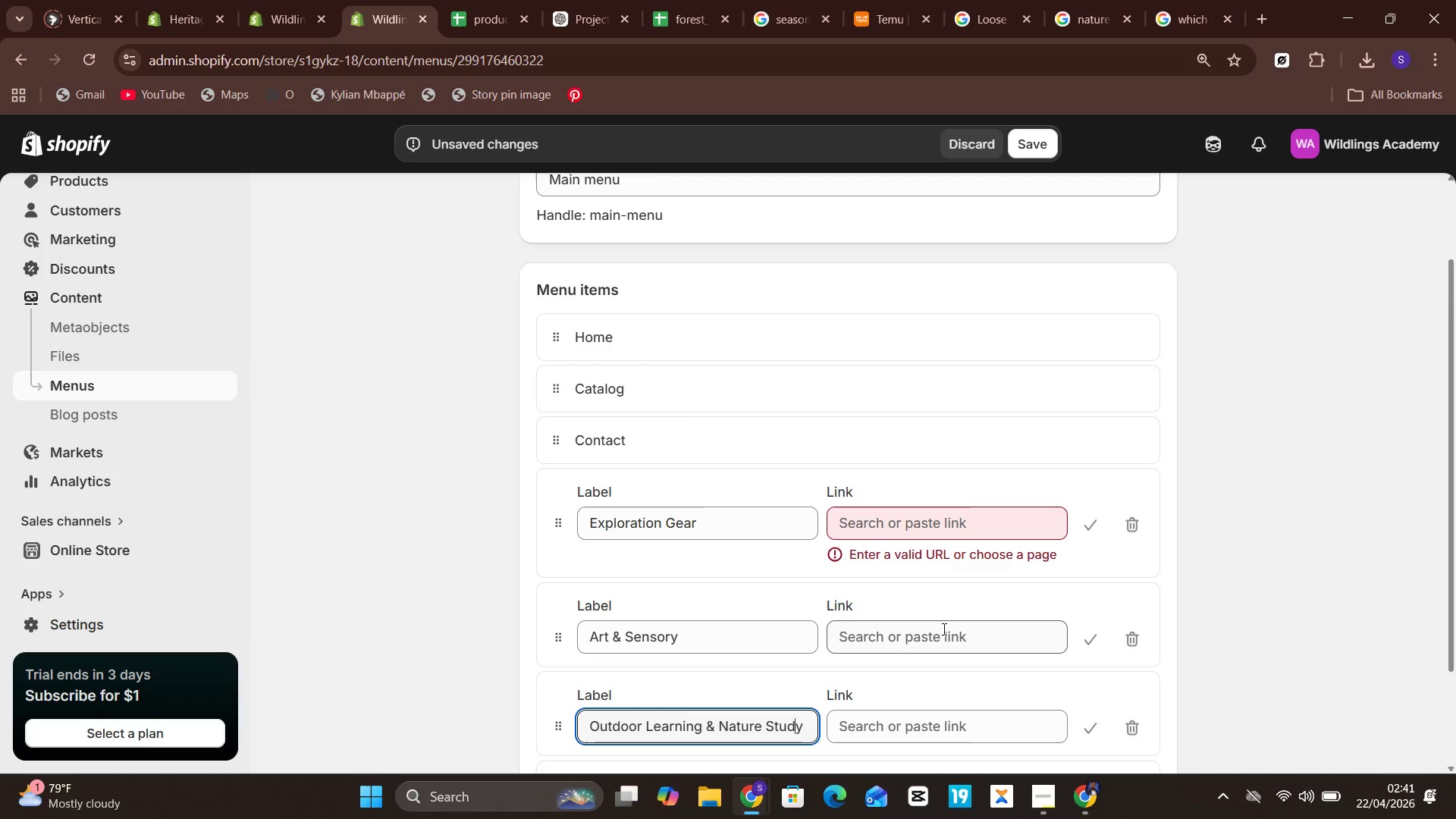 
left_click([1072, 339])
 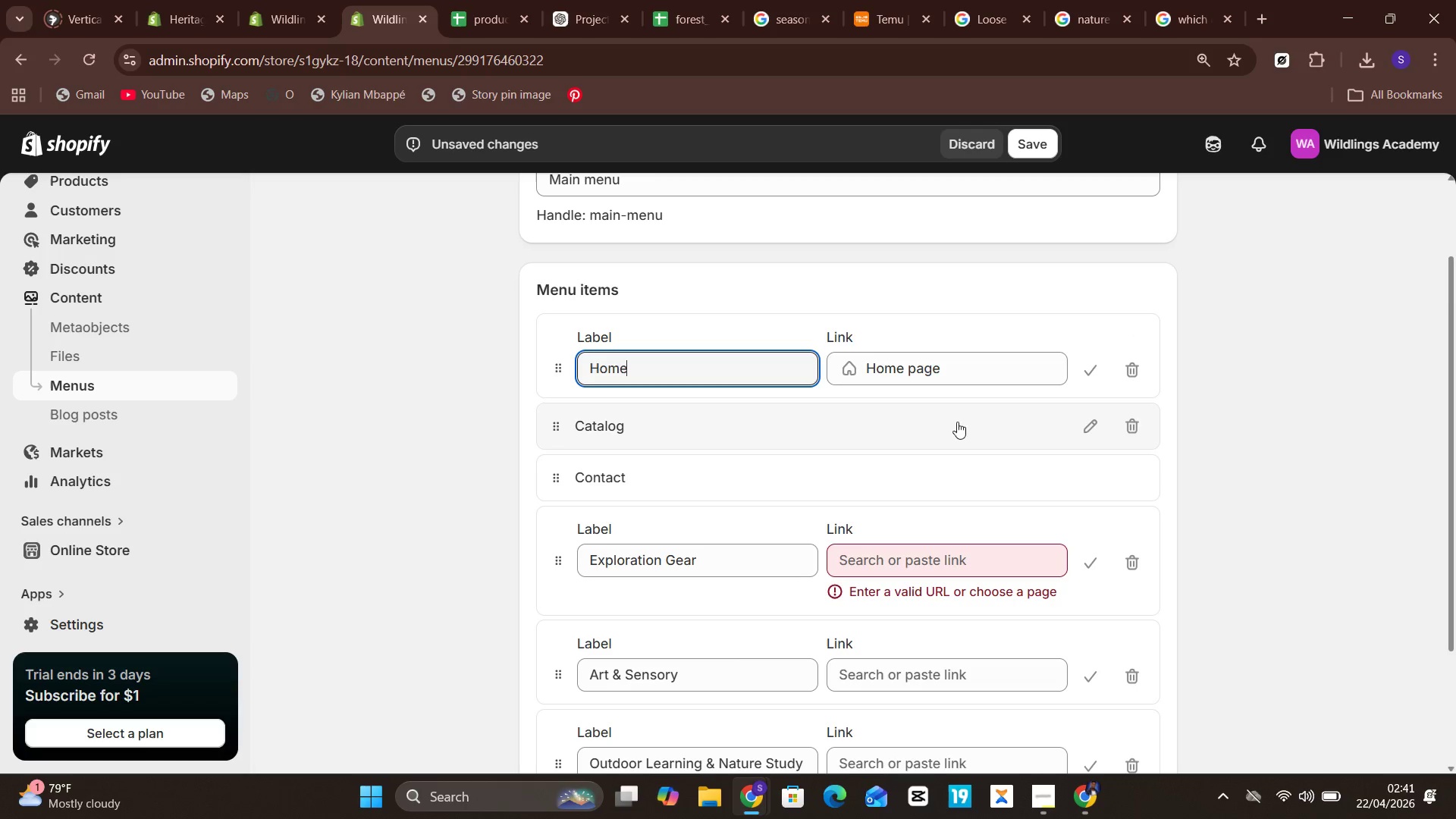 
left_click([1043, 420])
 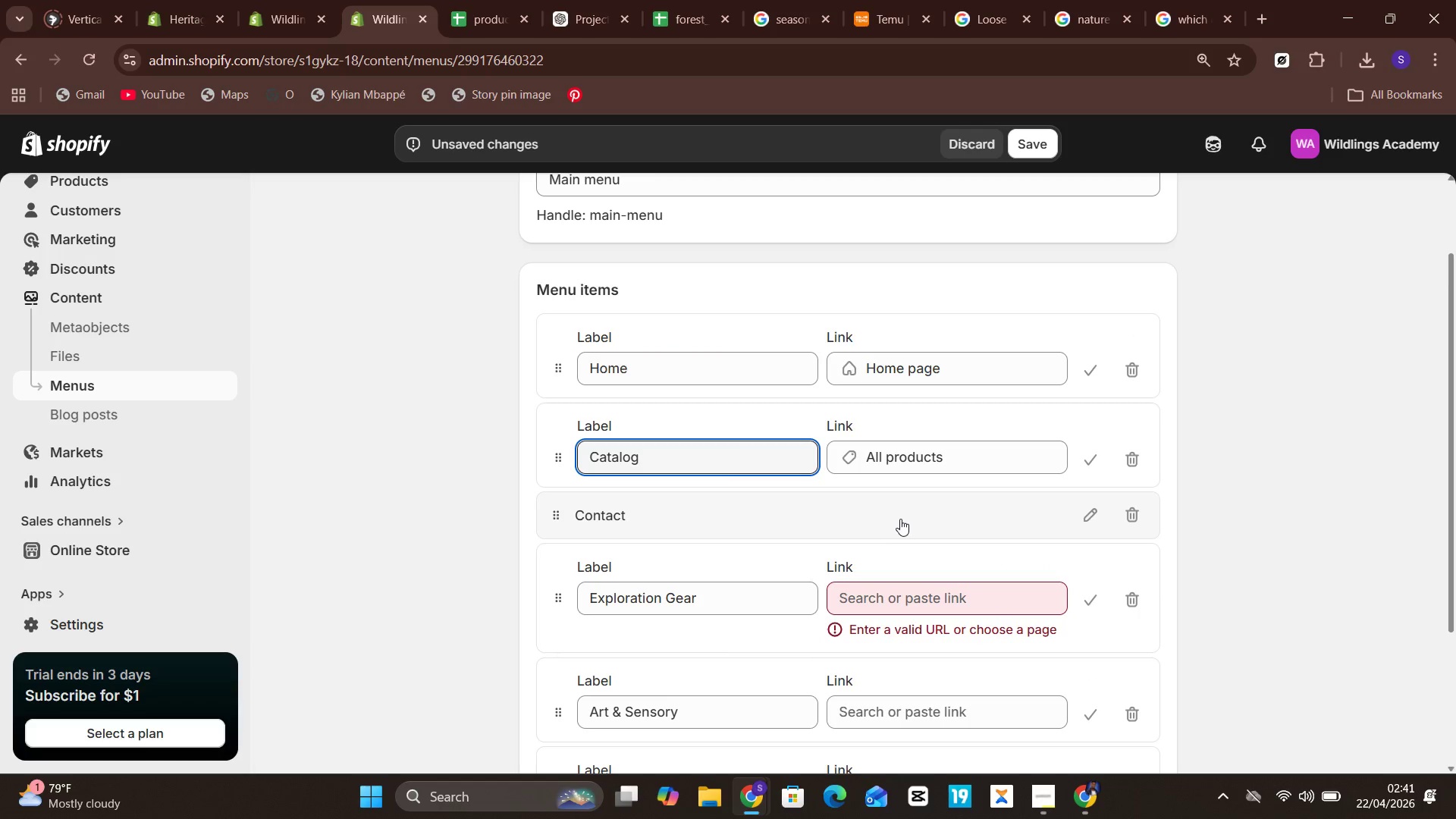 
wait(5.8)
 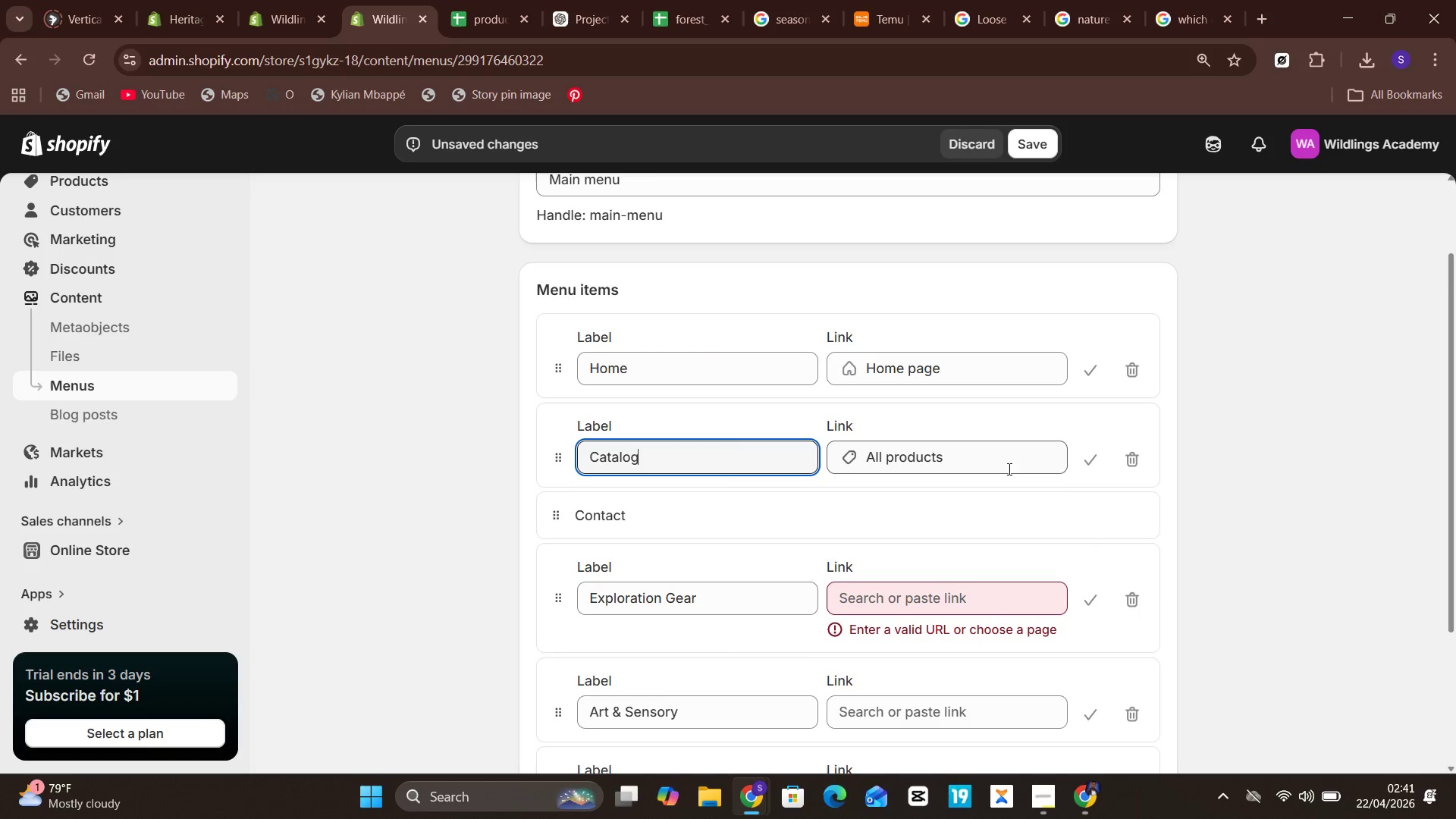 
left_click([909, 595])
 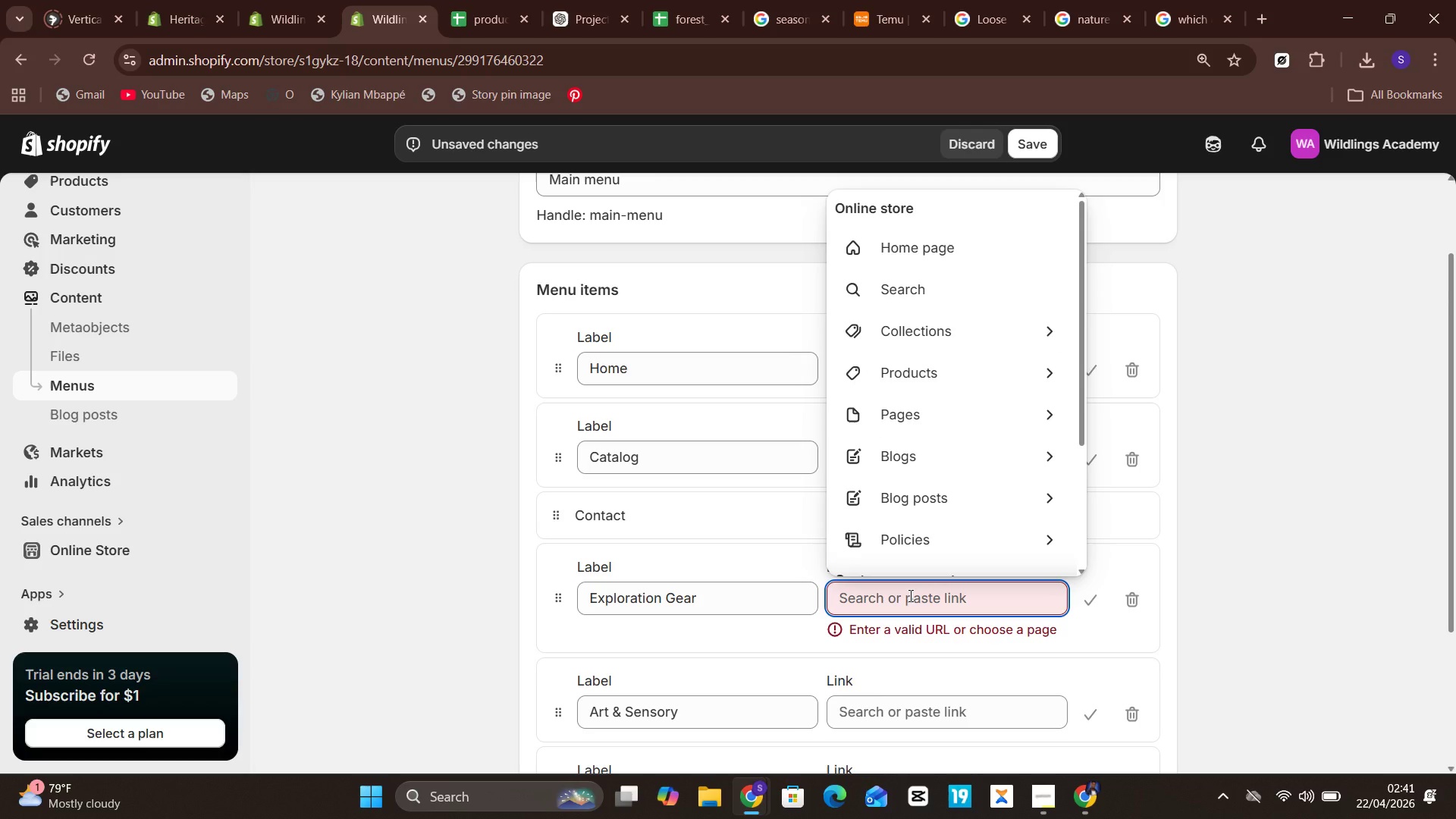 
wait(5.19)
 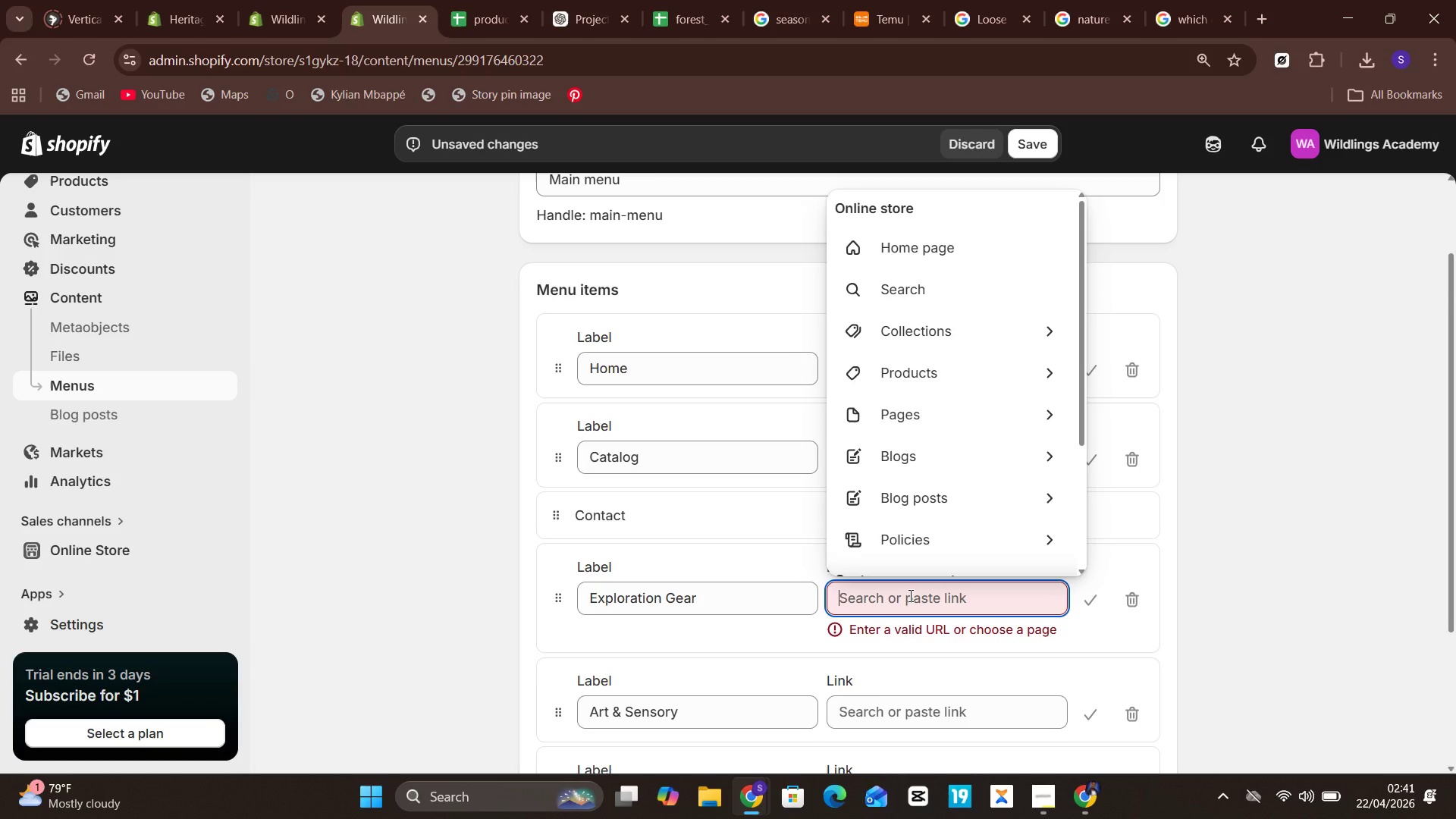 
key(CapsLock)
 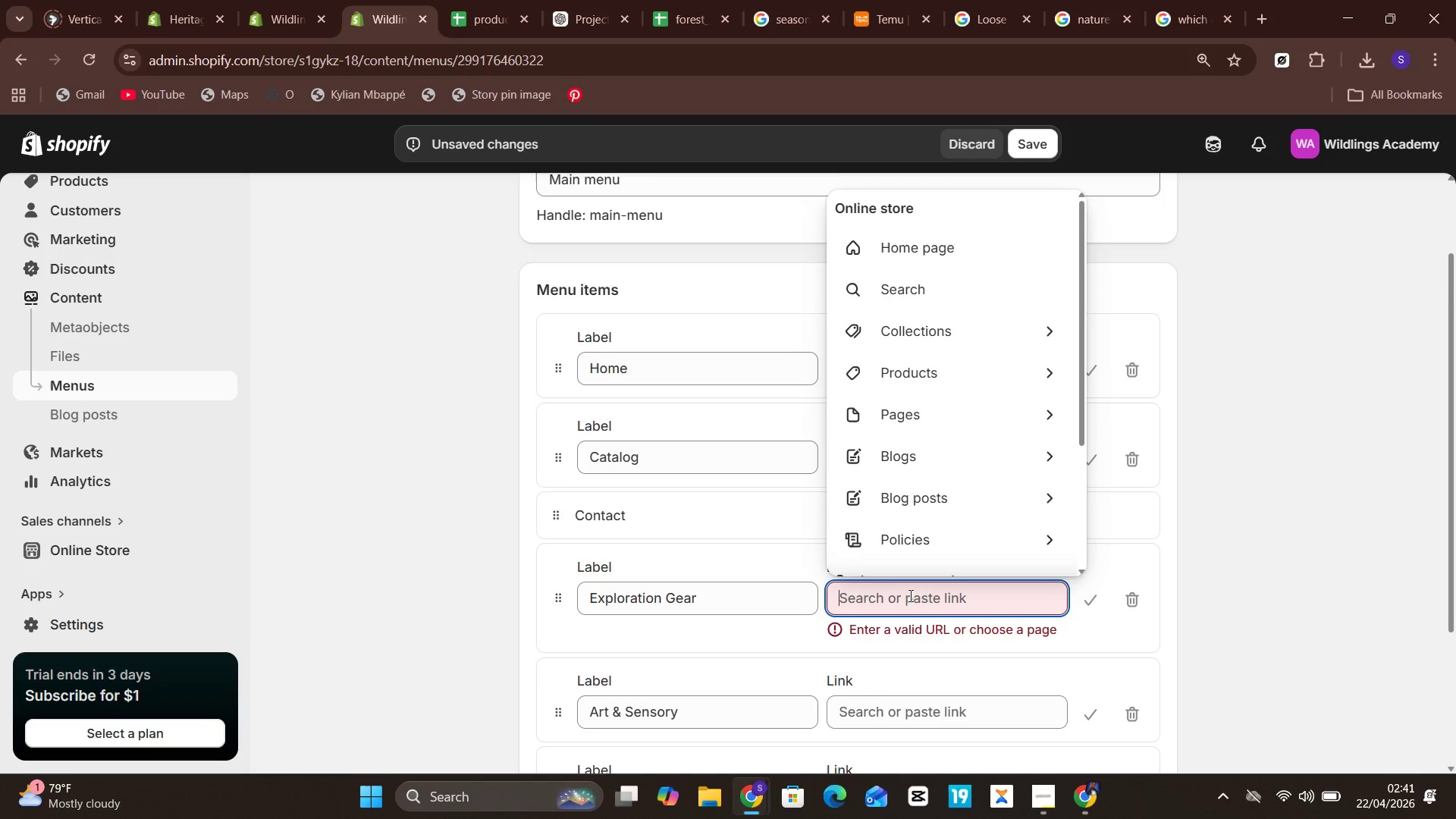 
key(E)
 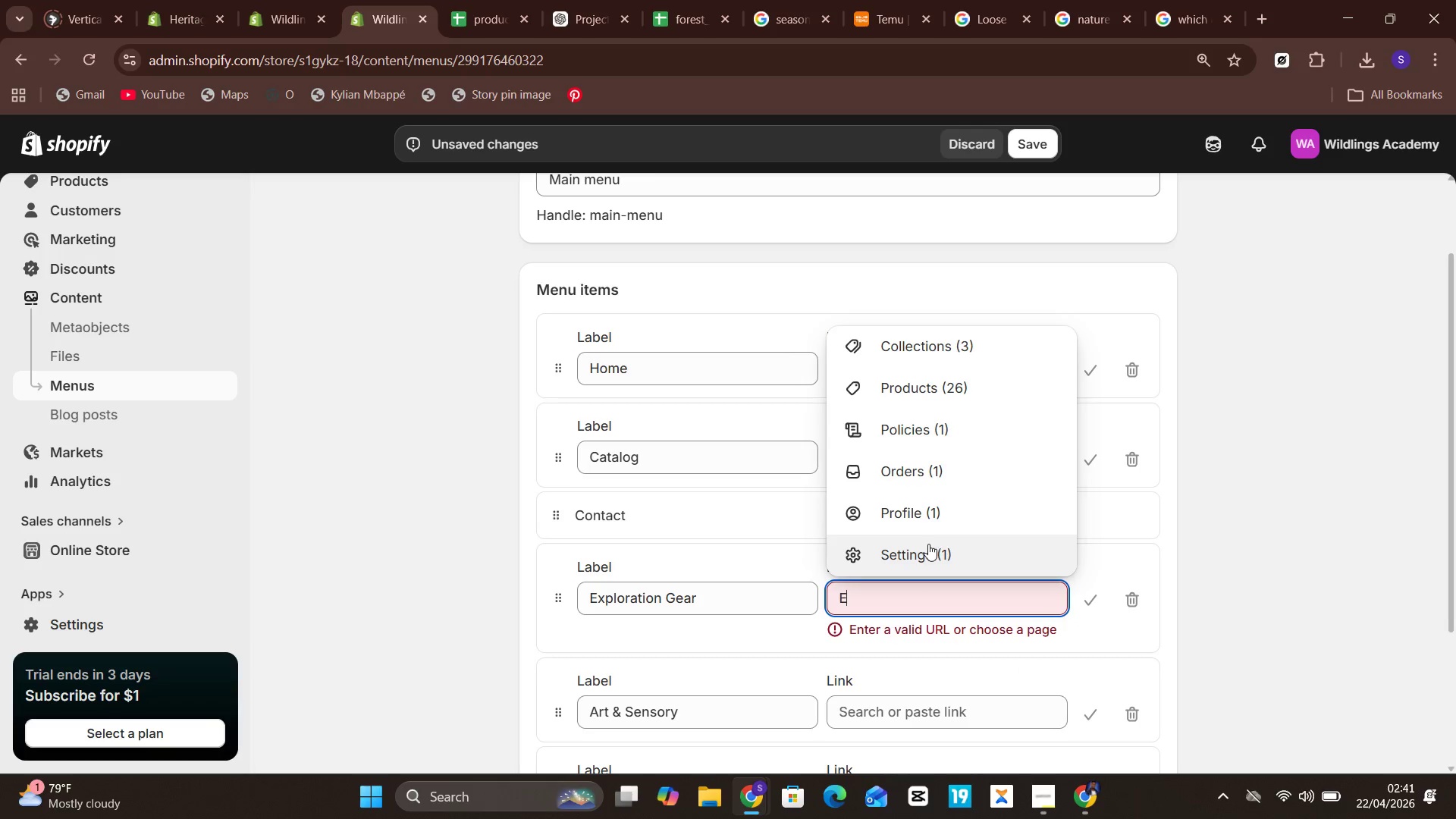 
left_click([986, 343])
 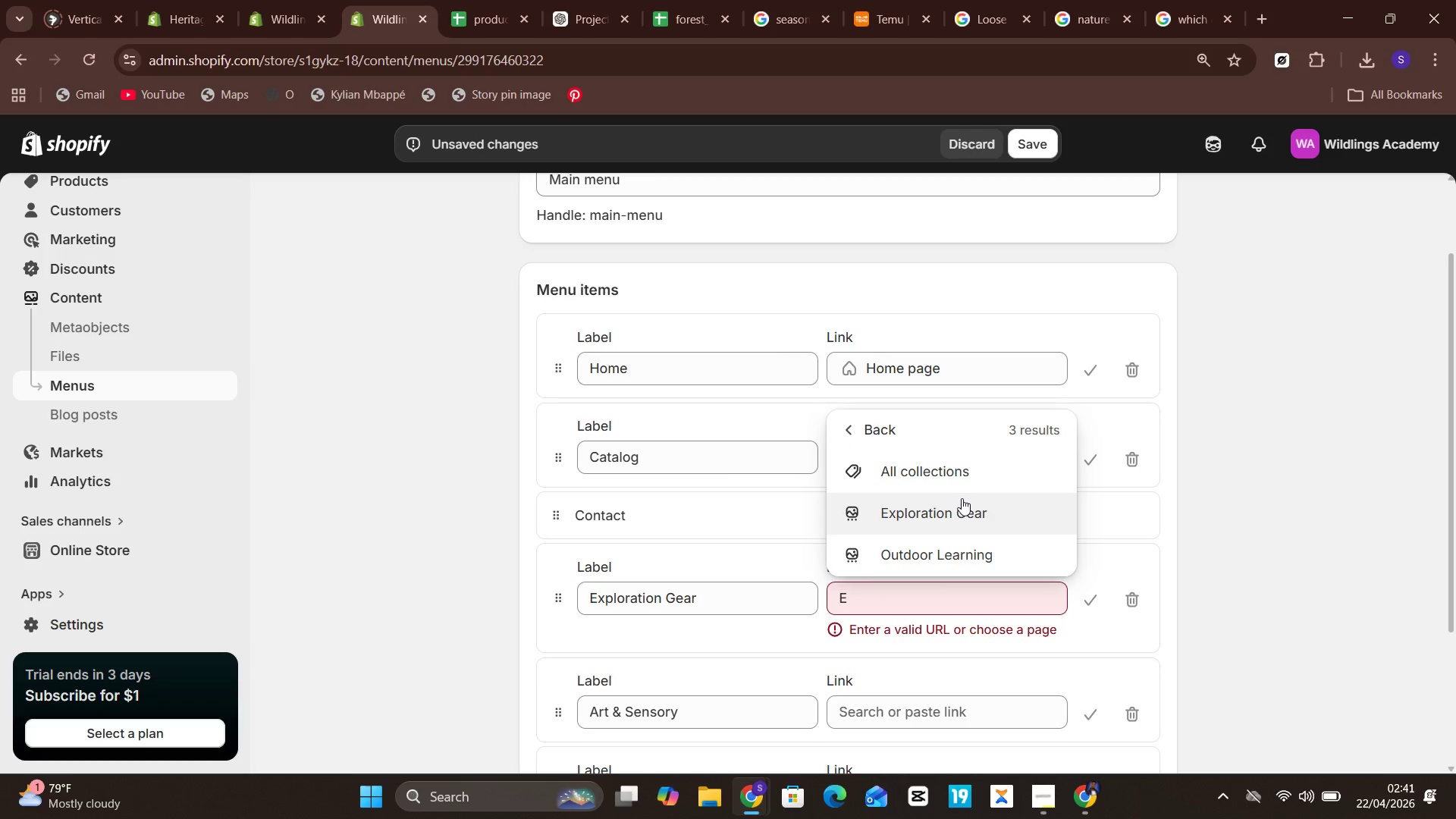 
left_click([959, 518])
 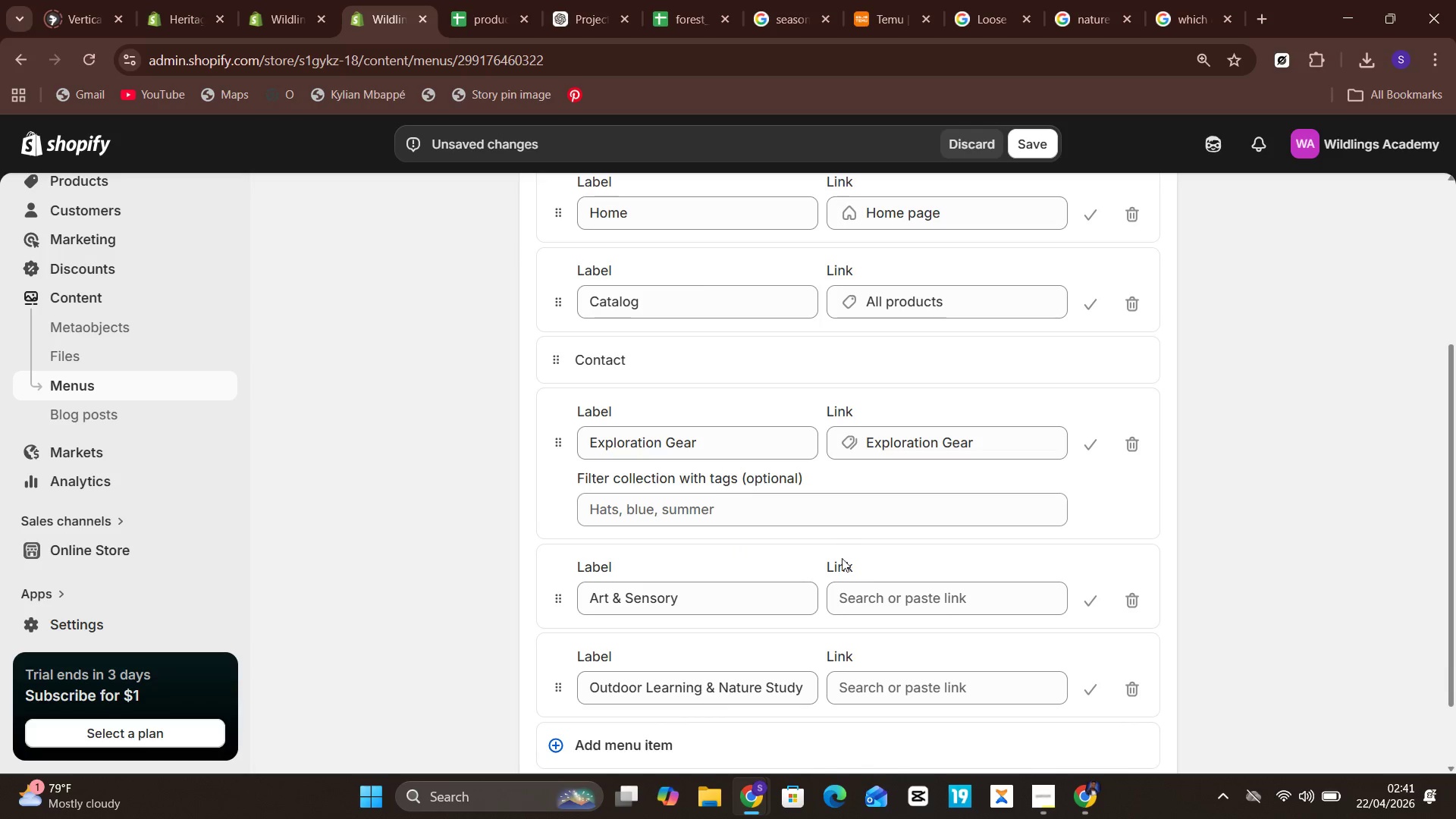 
left_click([909, 601])
 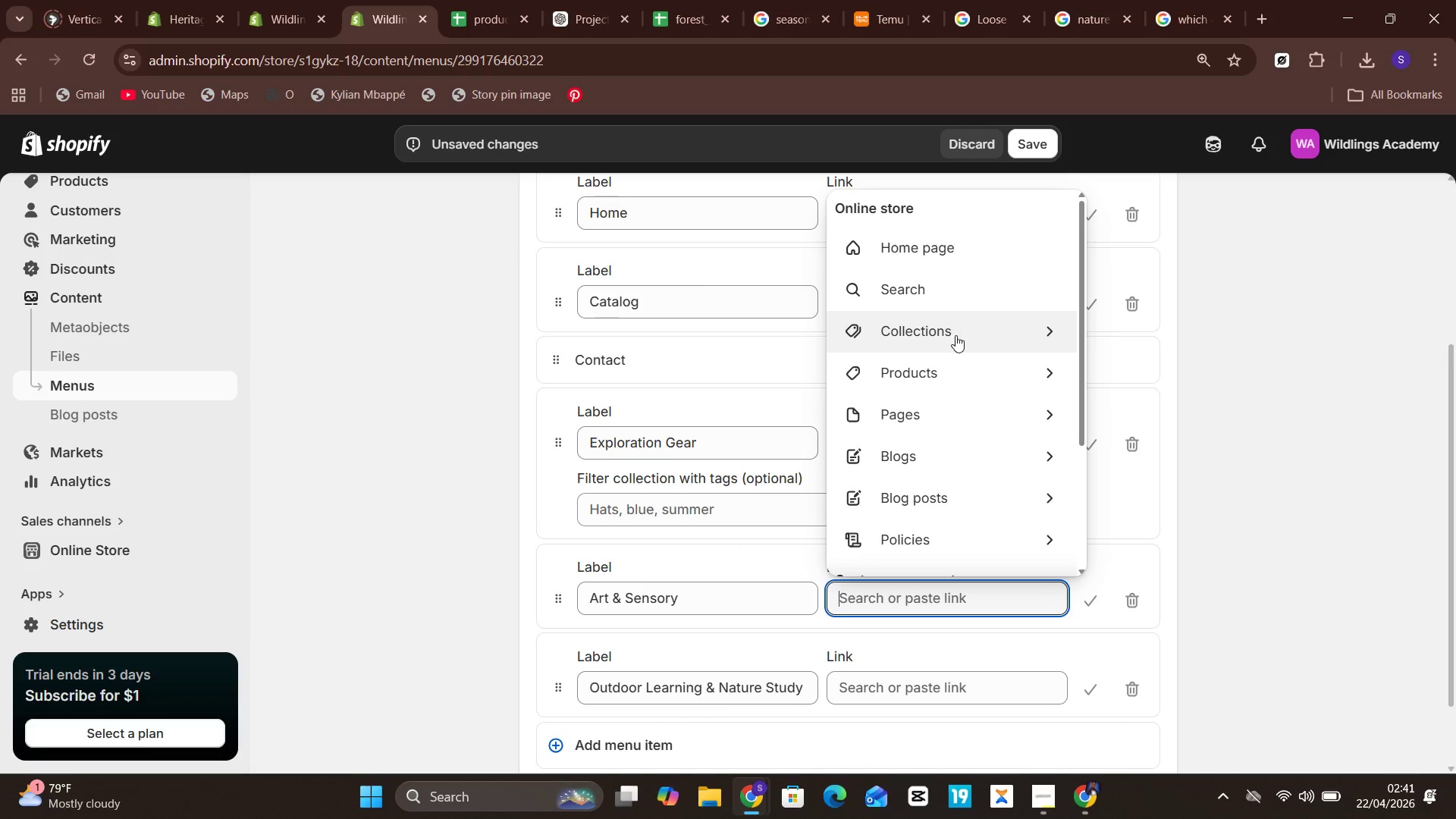 
left_click([956, 335])
 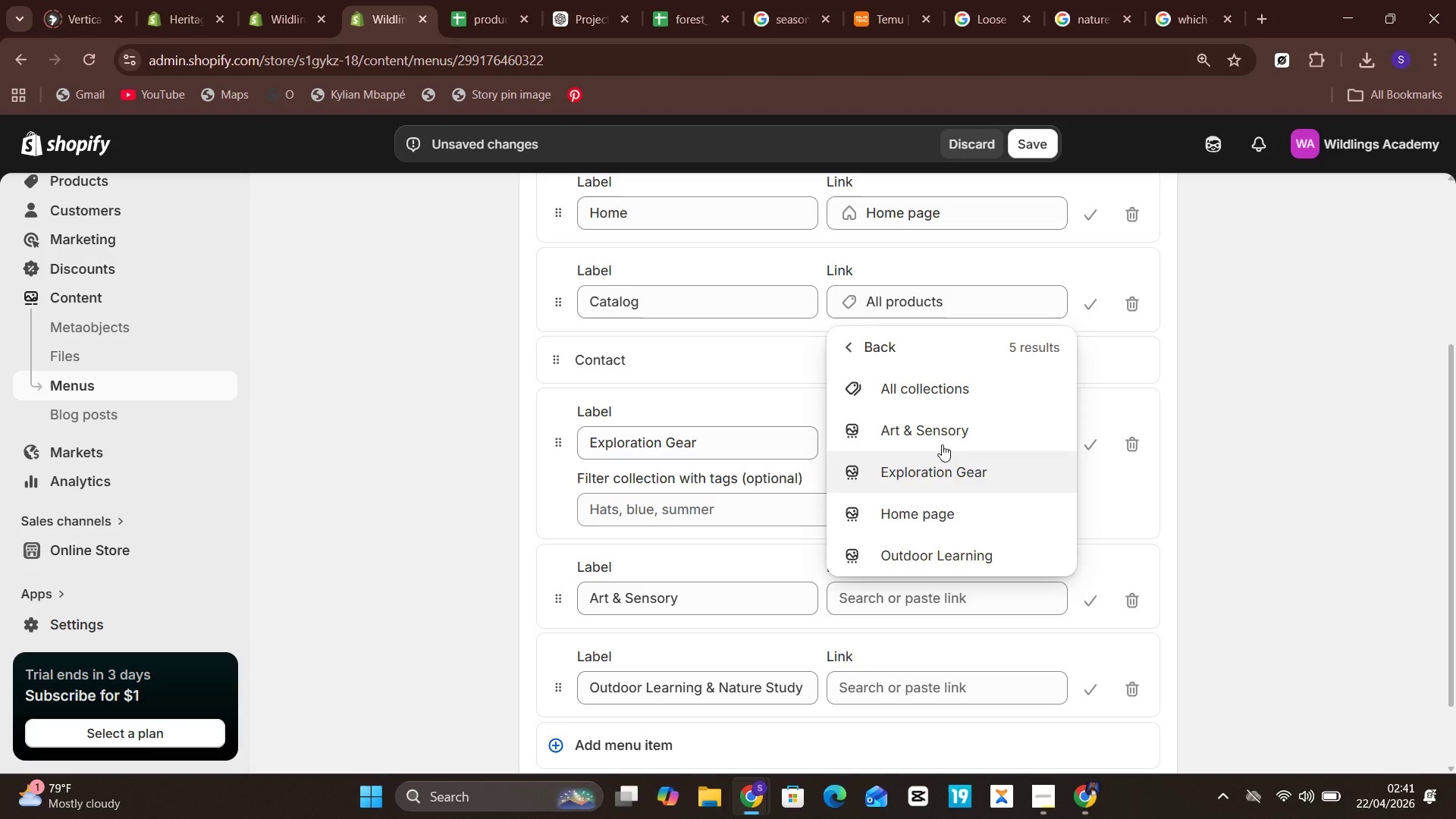 
left_click([949, 423])
 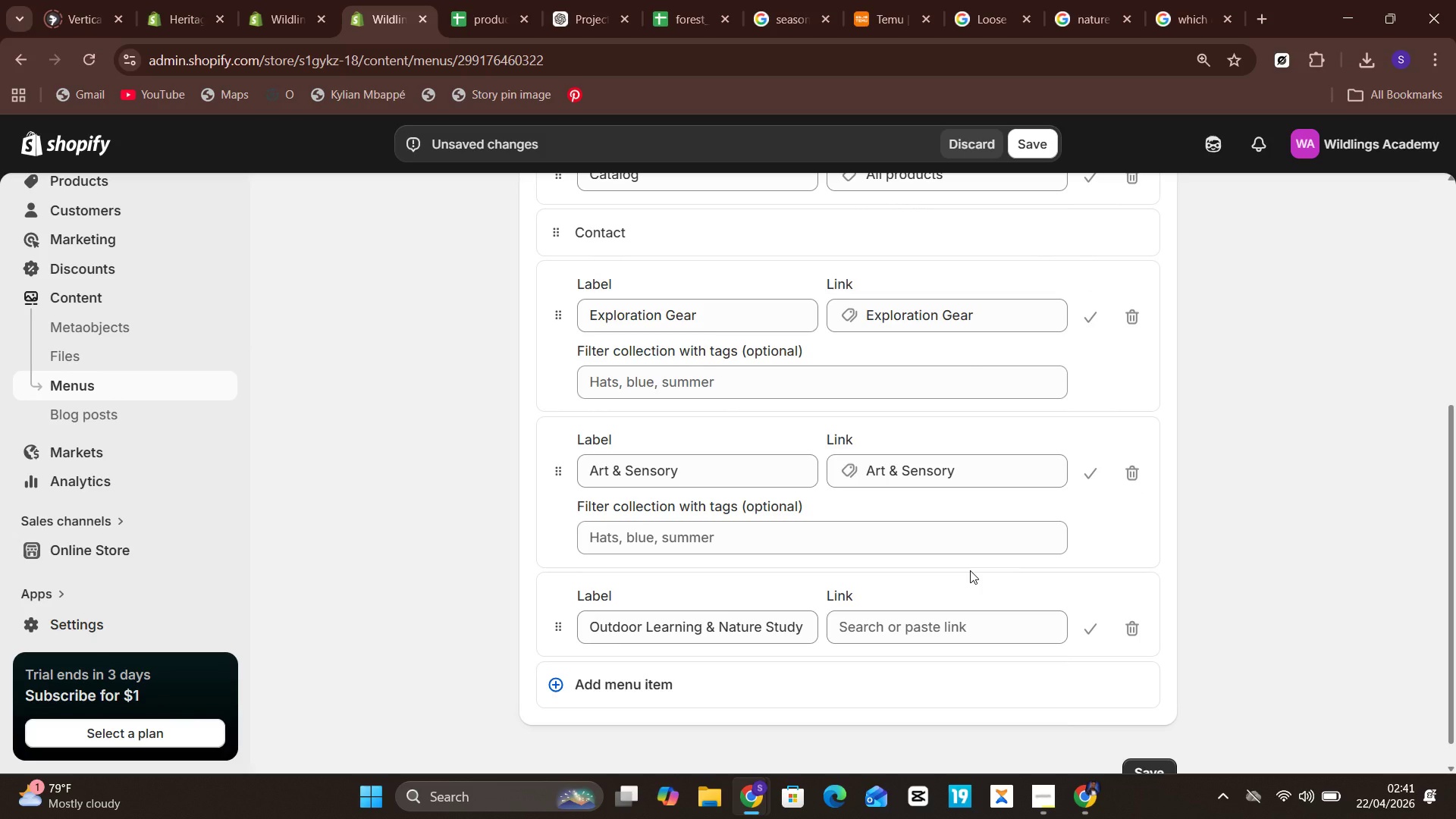 
wait(5.41)
 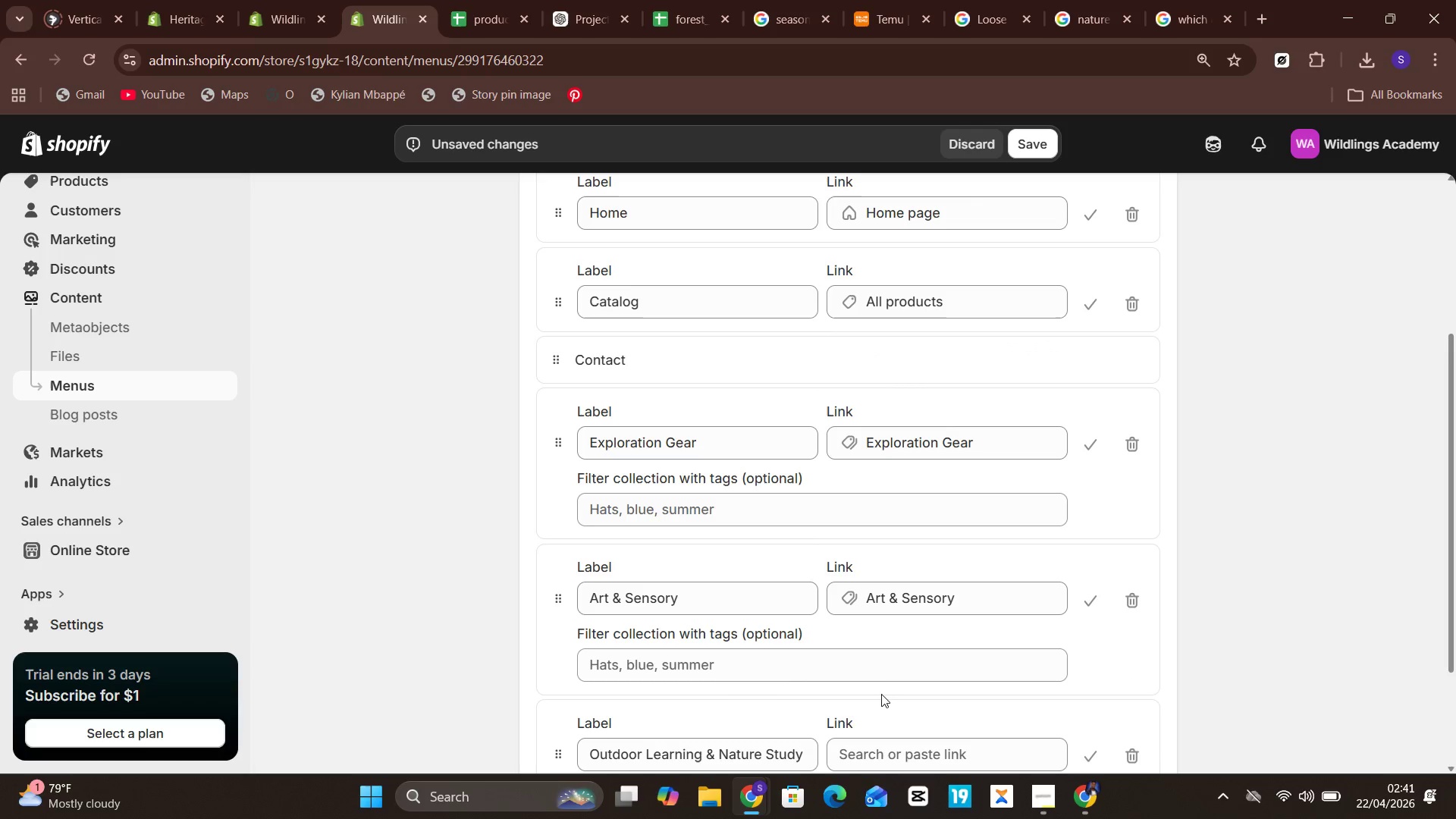 
left_click([905, 626])
 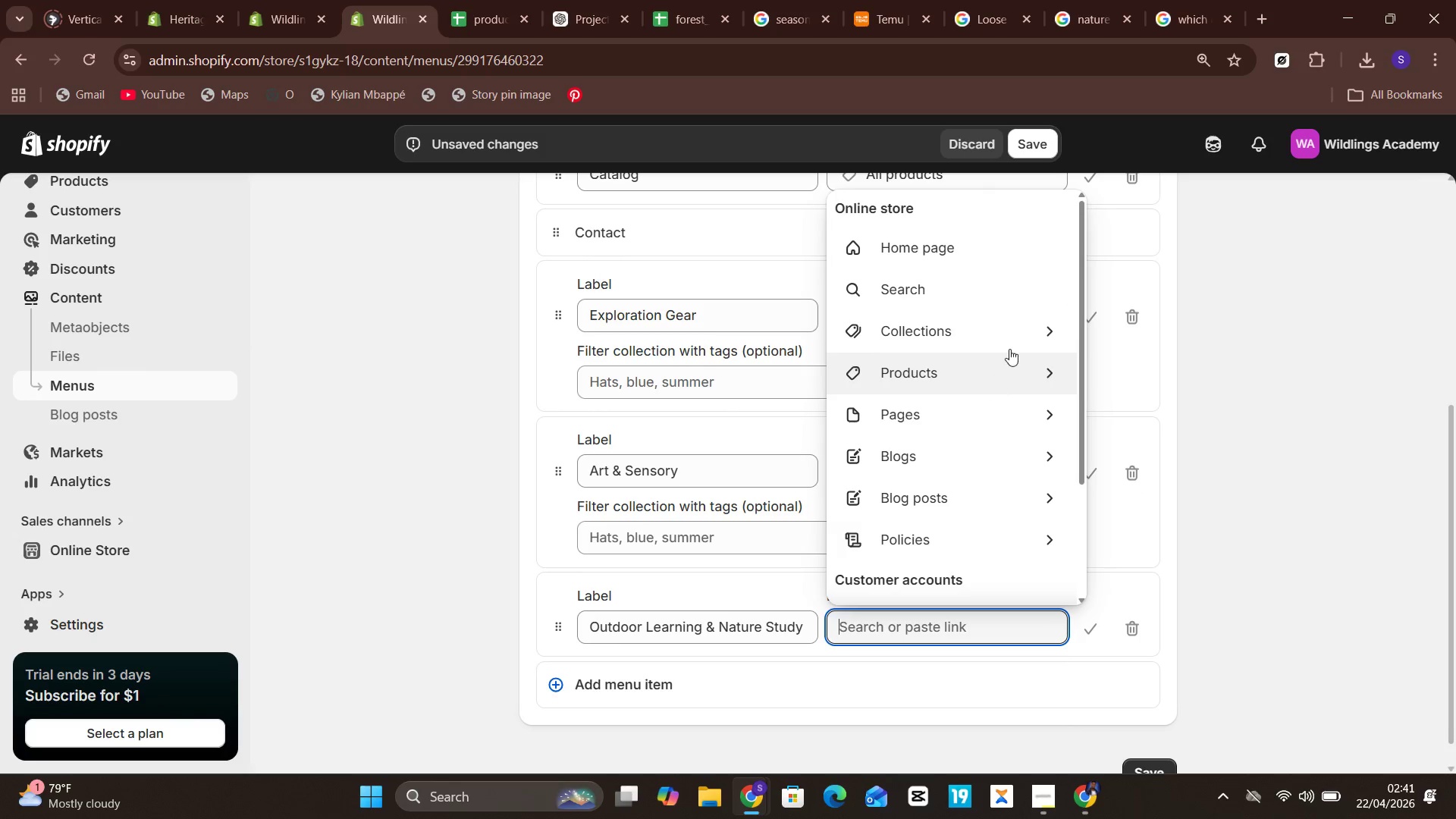 
left_click([1017, 338])
 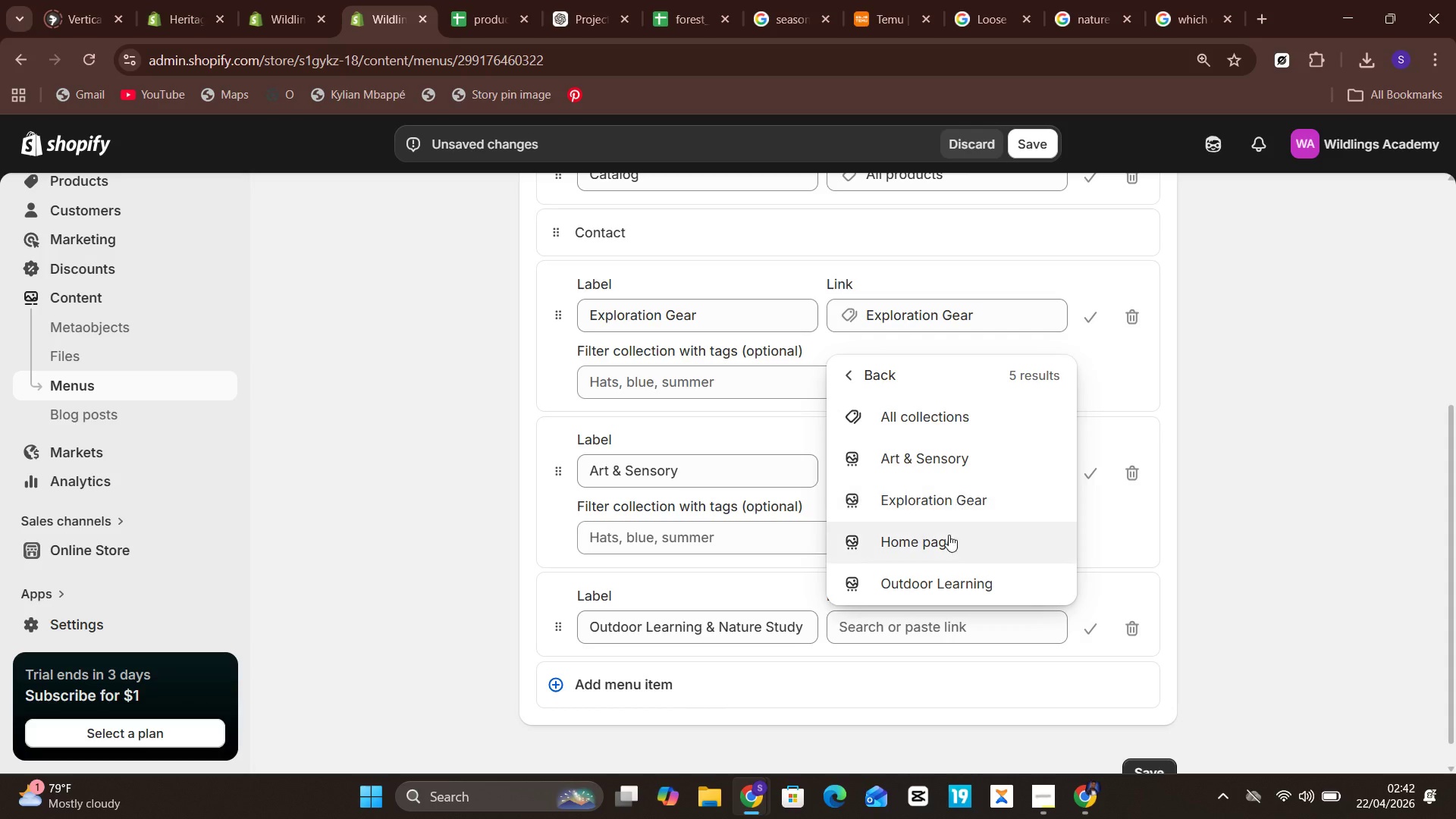 
left_click([943, 583])
 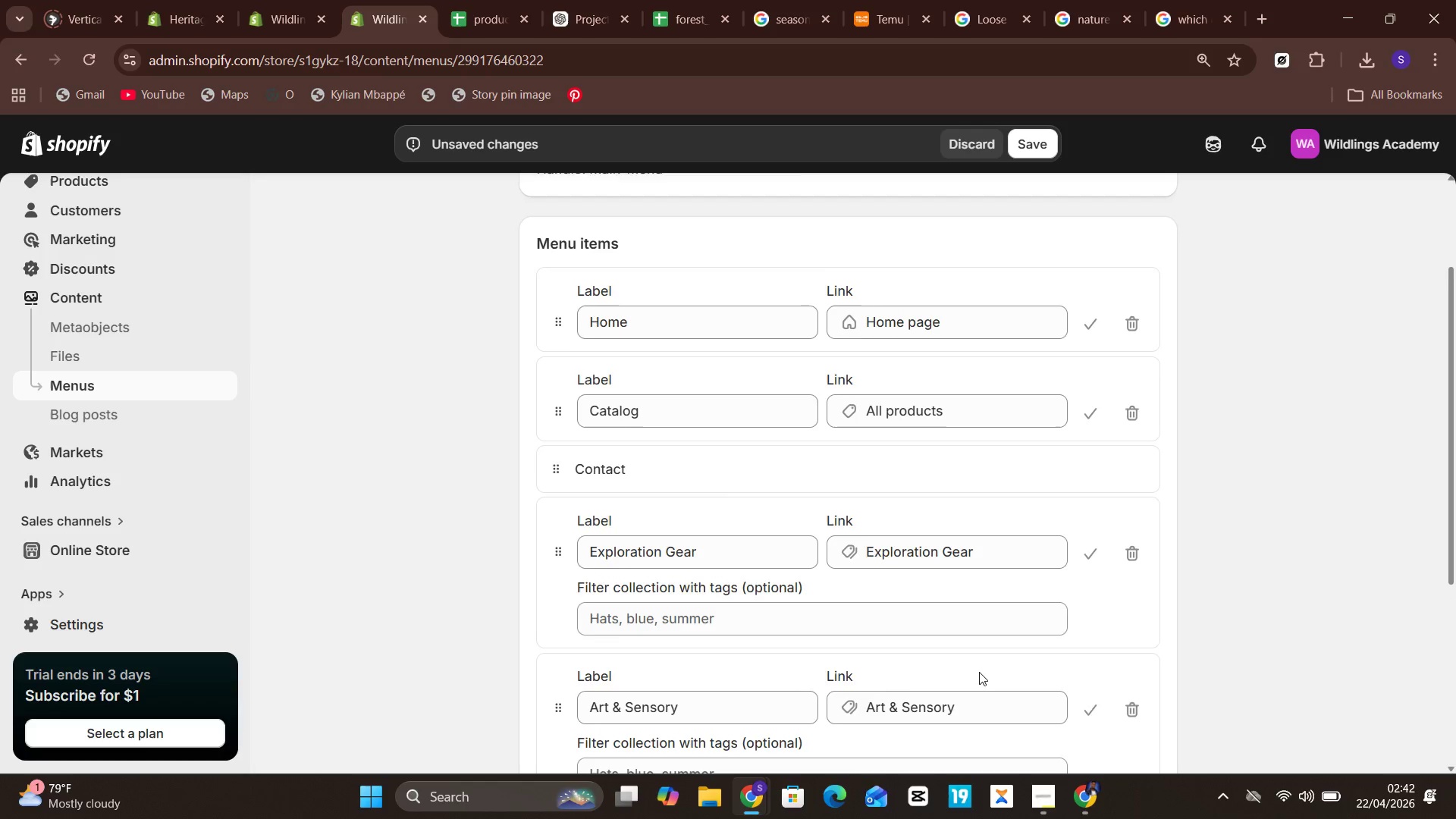 
wait(19.97)
 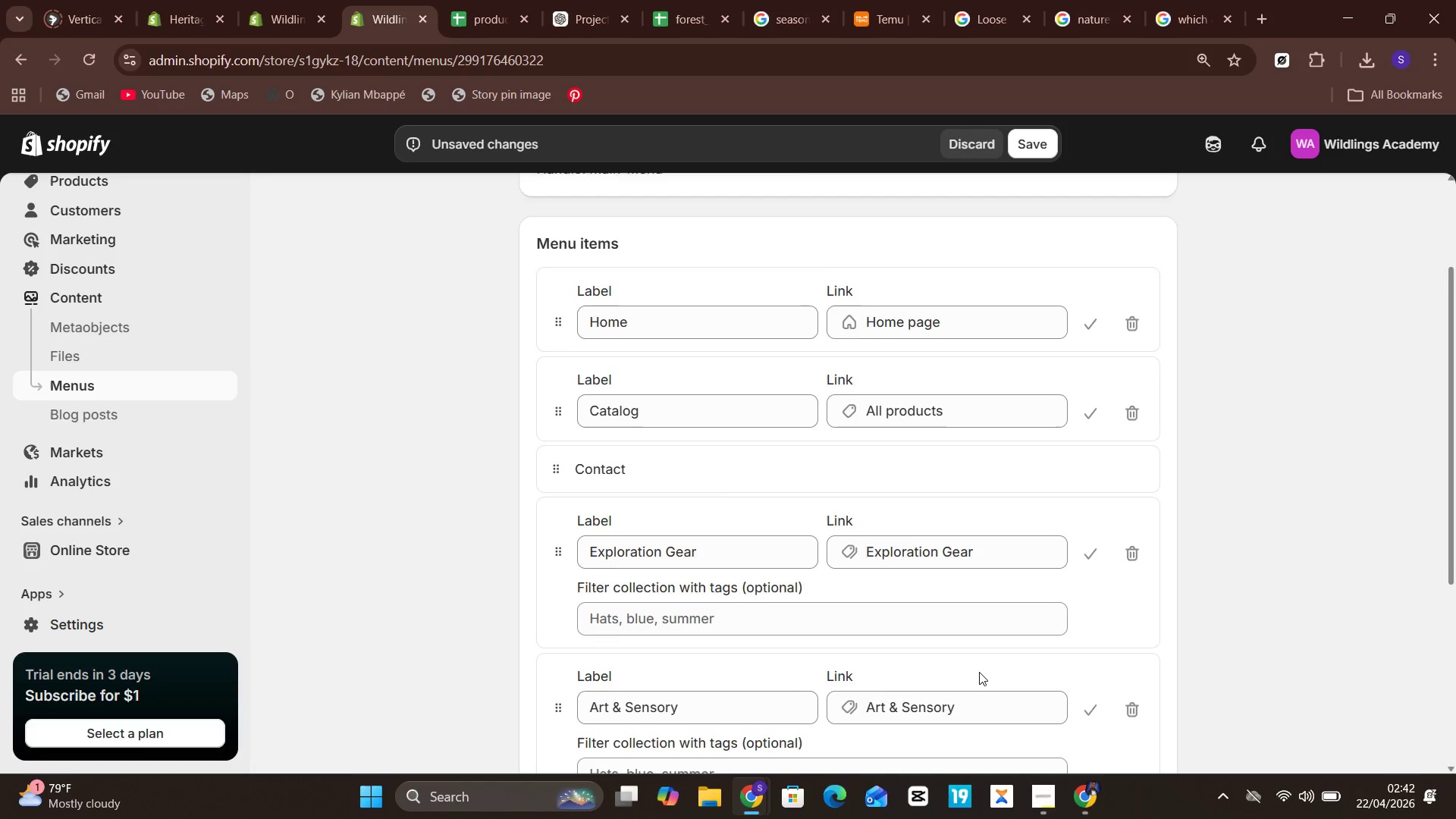 
left_click([1135, 736])
 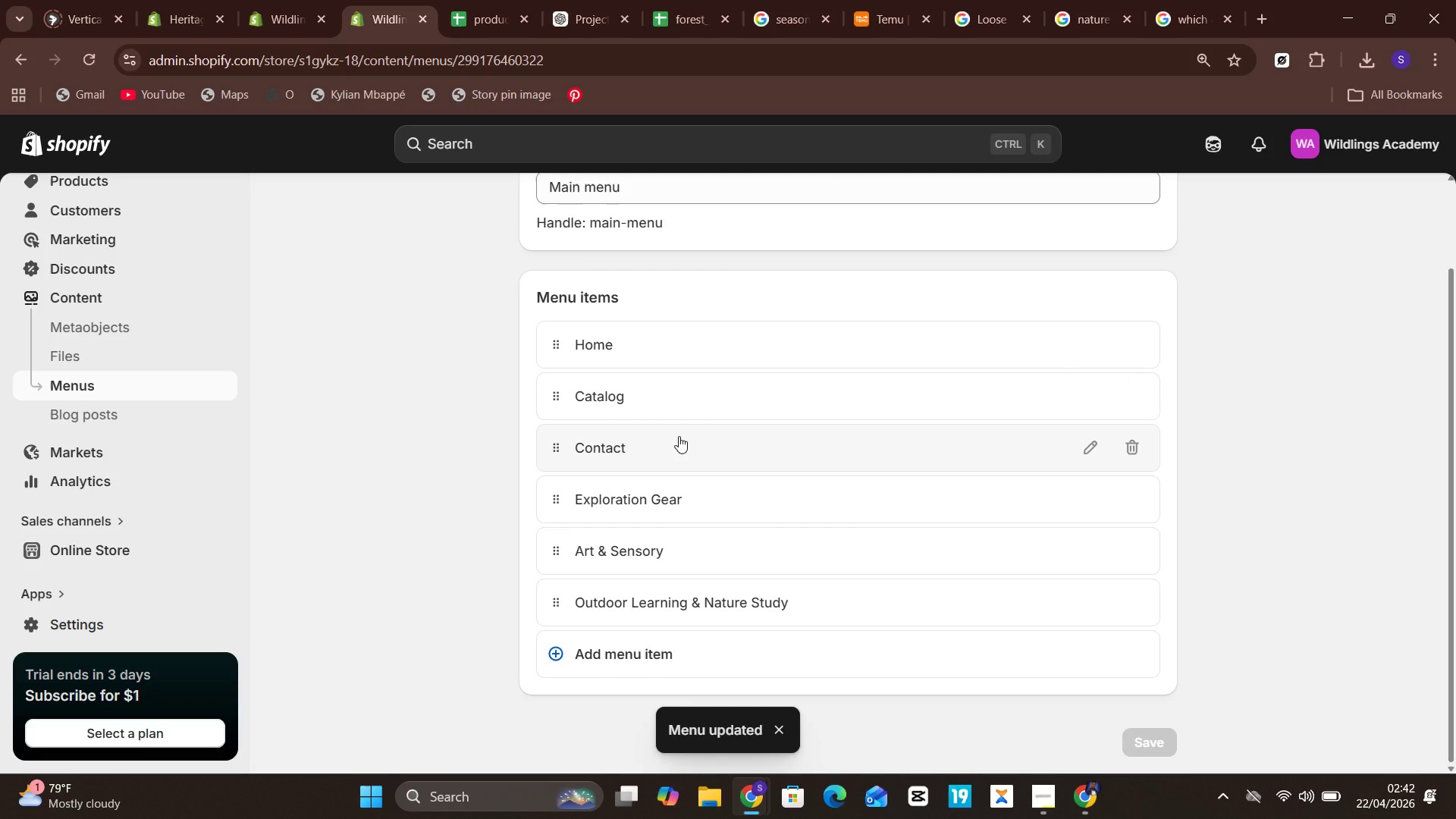 
left_click([694, 435])
 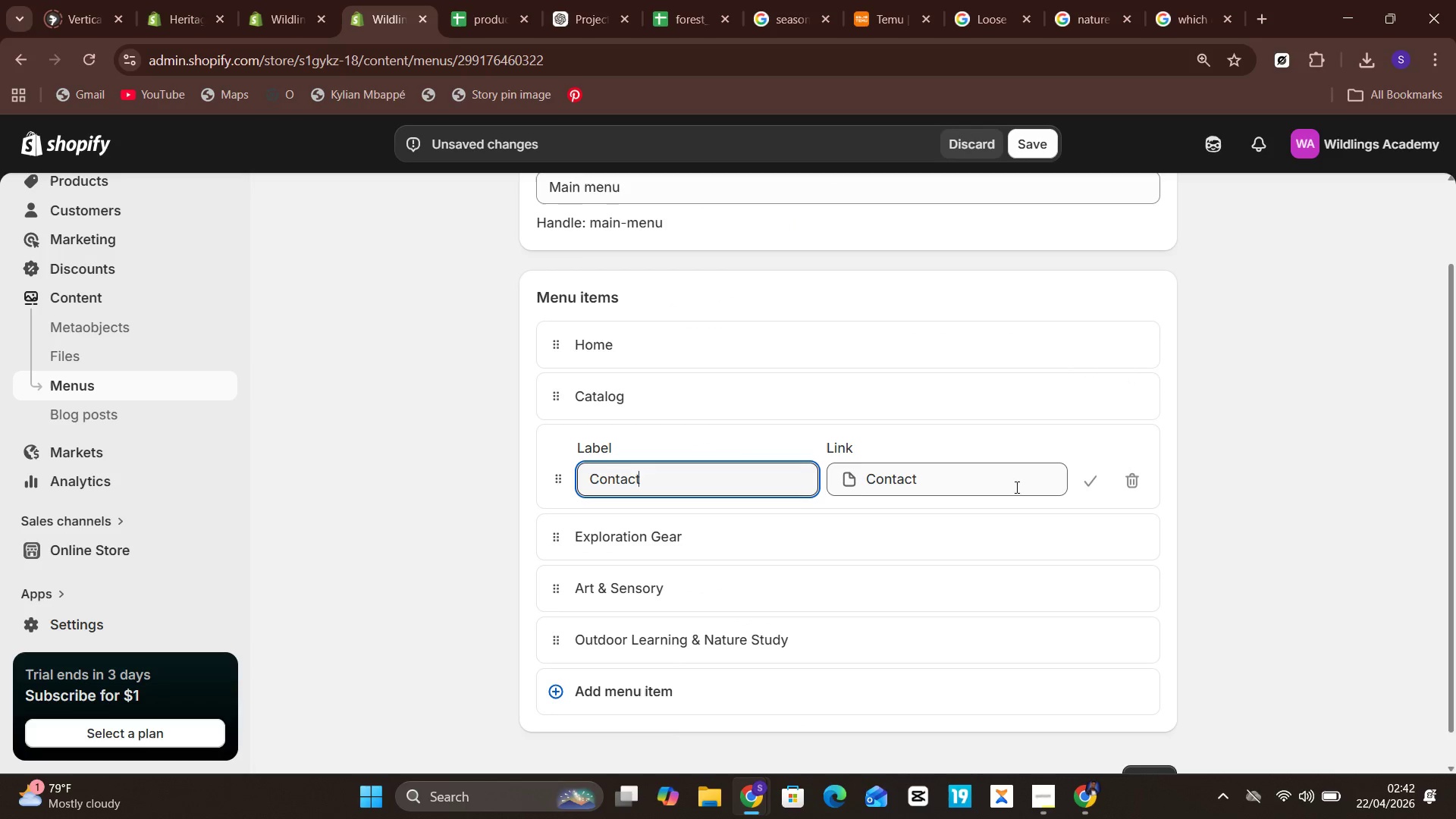 
left_click([1201, 496])
 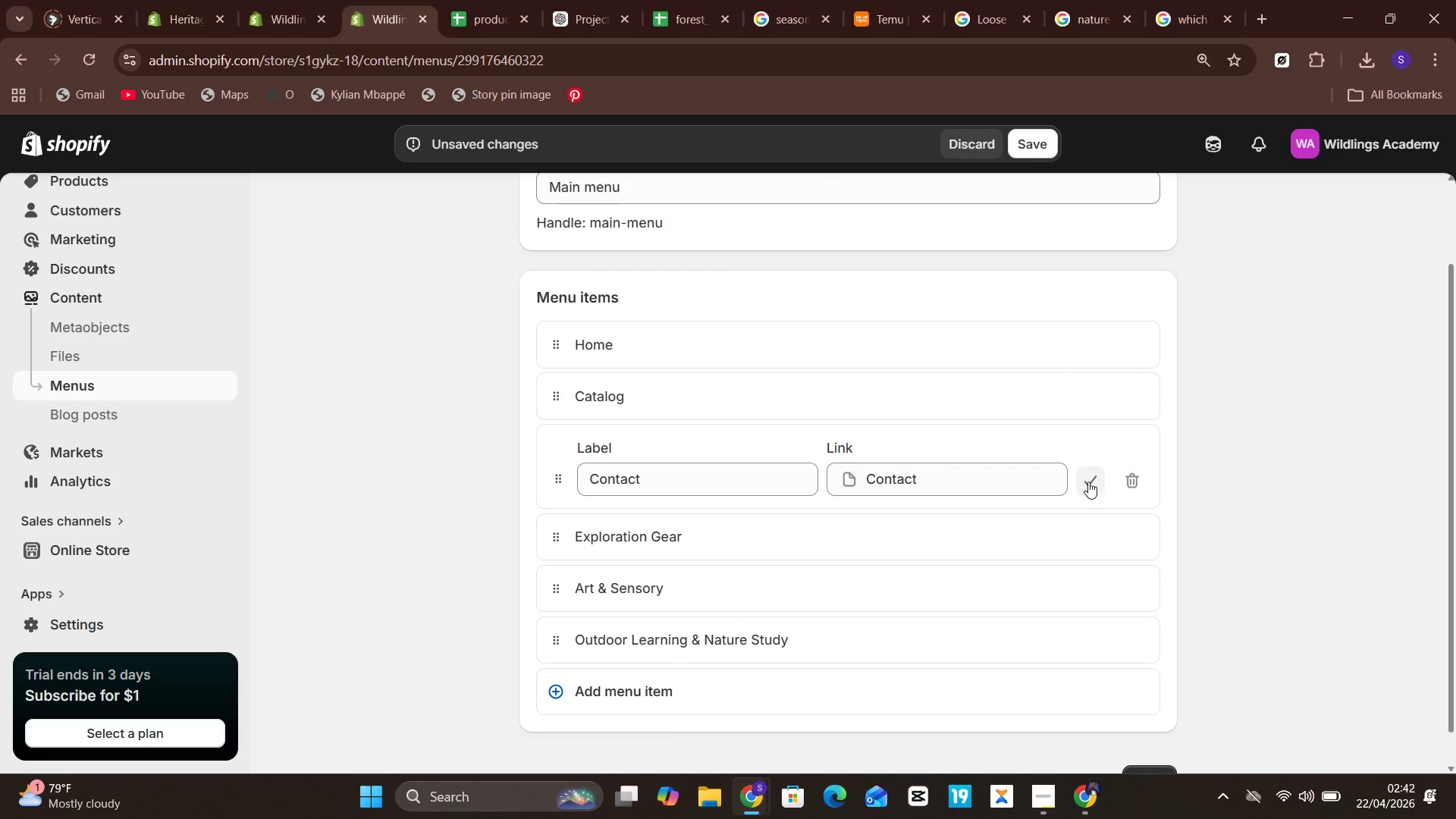 
left_click([1092, 480])
 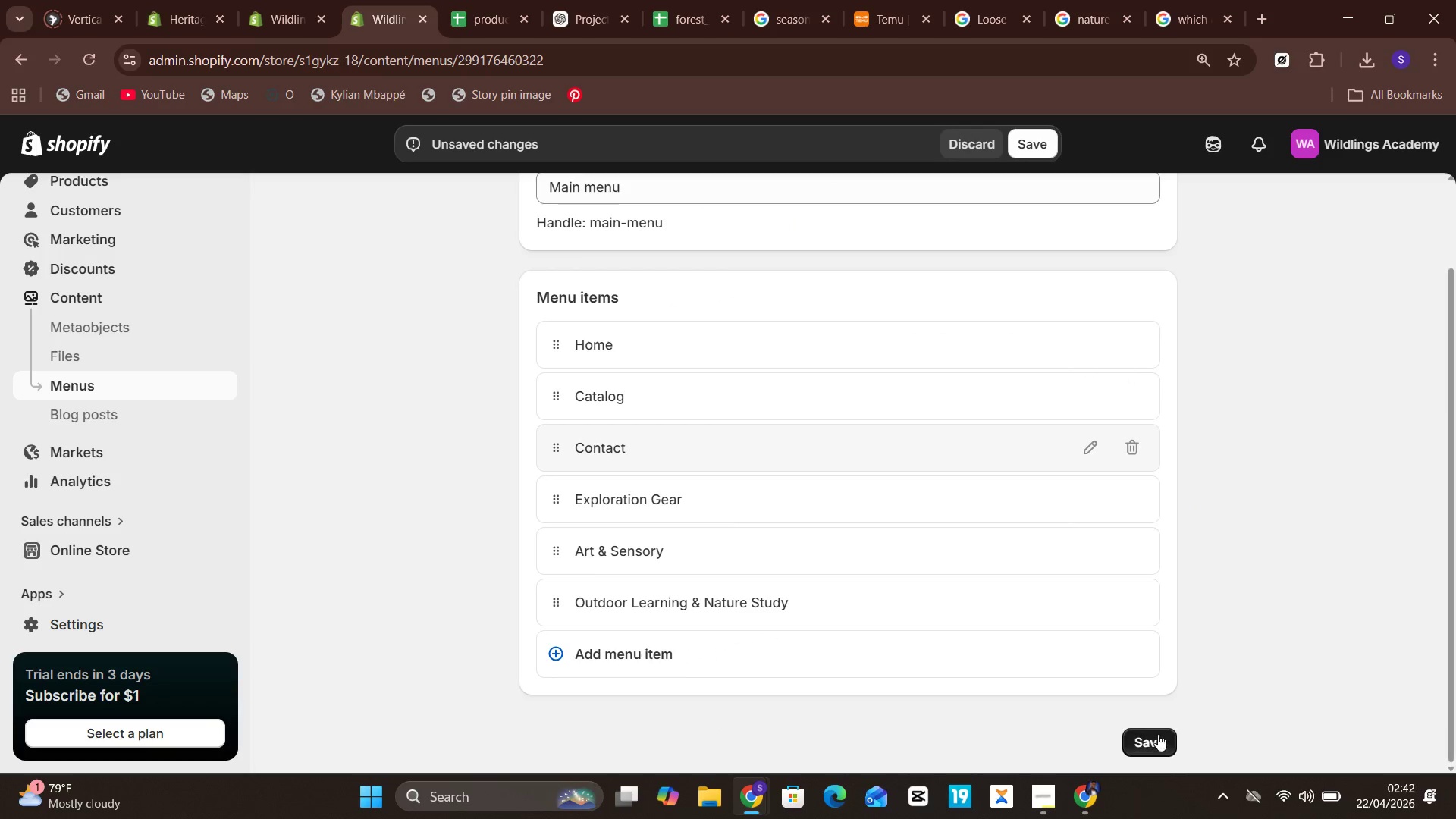 
left_click([1152, 747])
 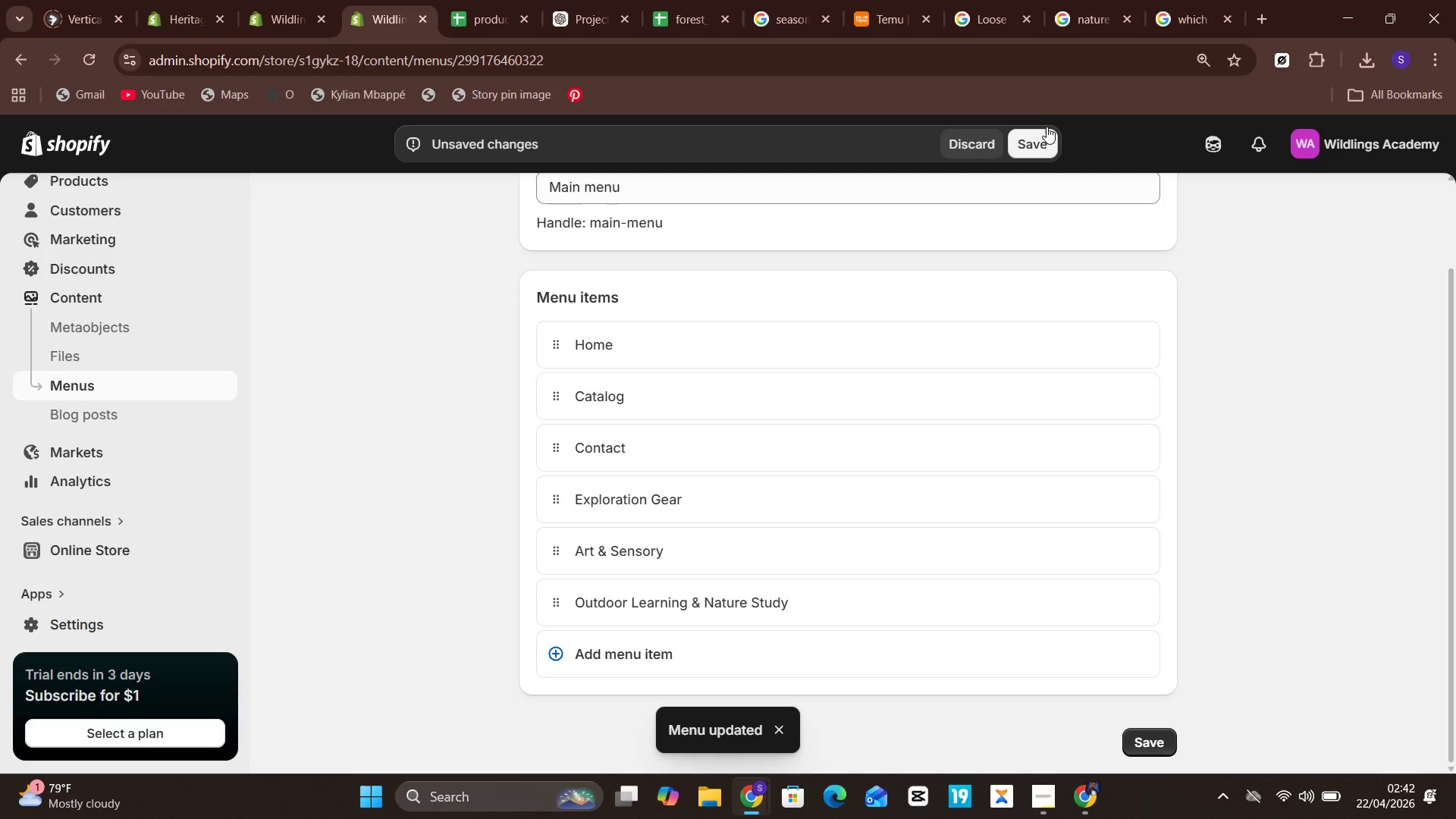 
left_click([1031, 149])
 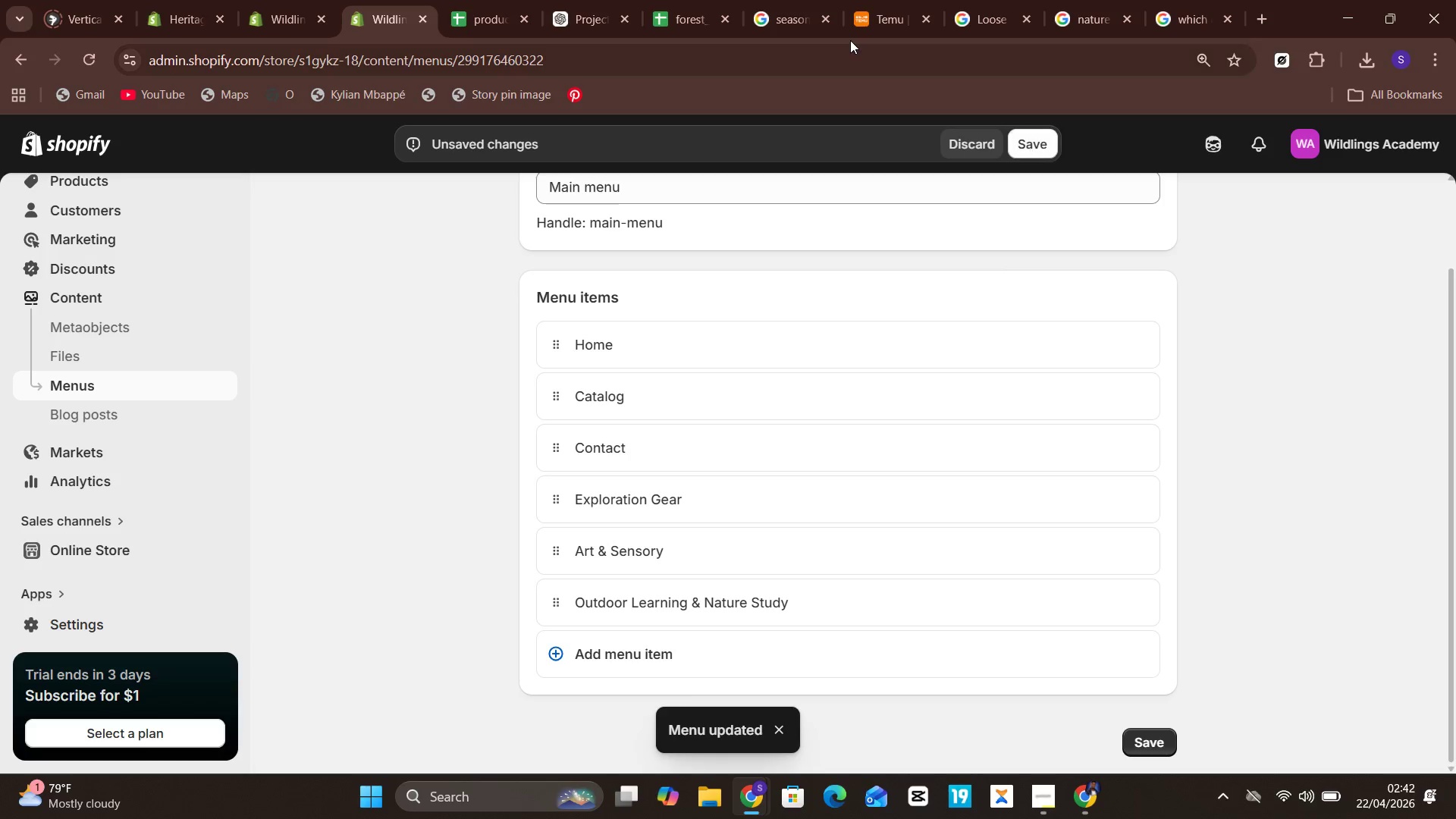 
wait(6.67)
 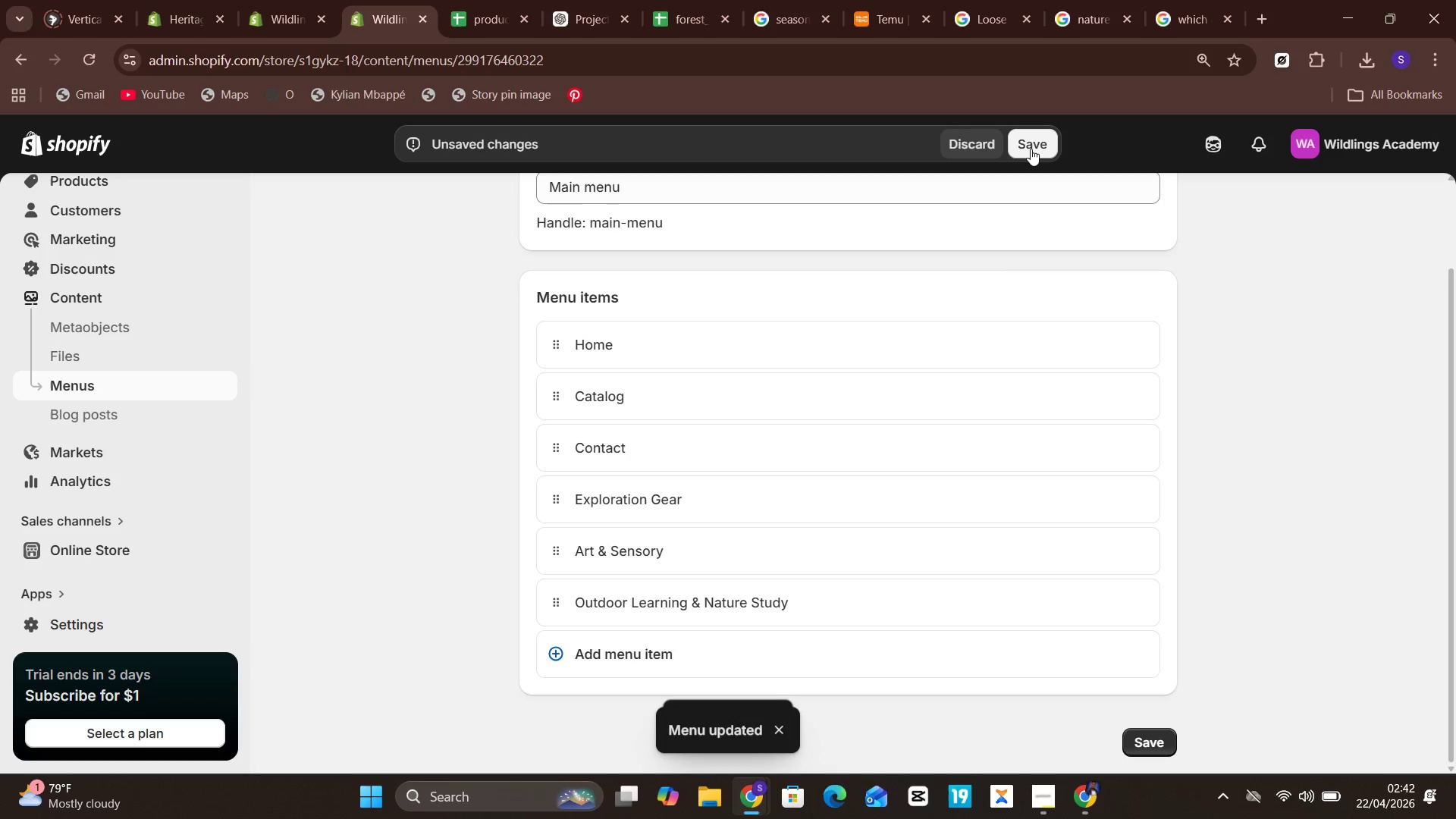 
left_click_drag(start_coordinate=[671, 488], to_coordinate=[675, 500])
 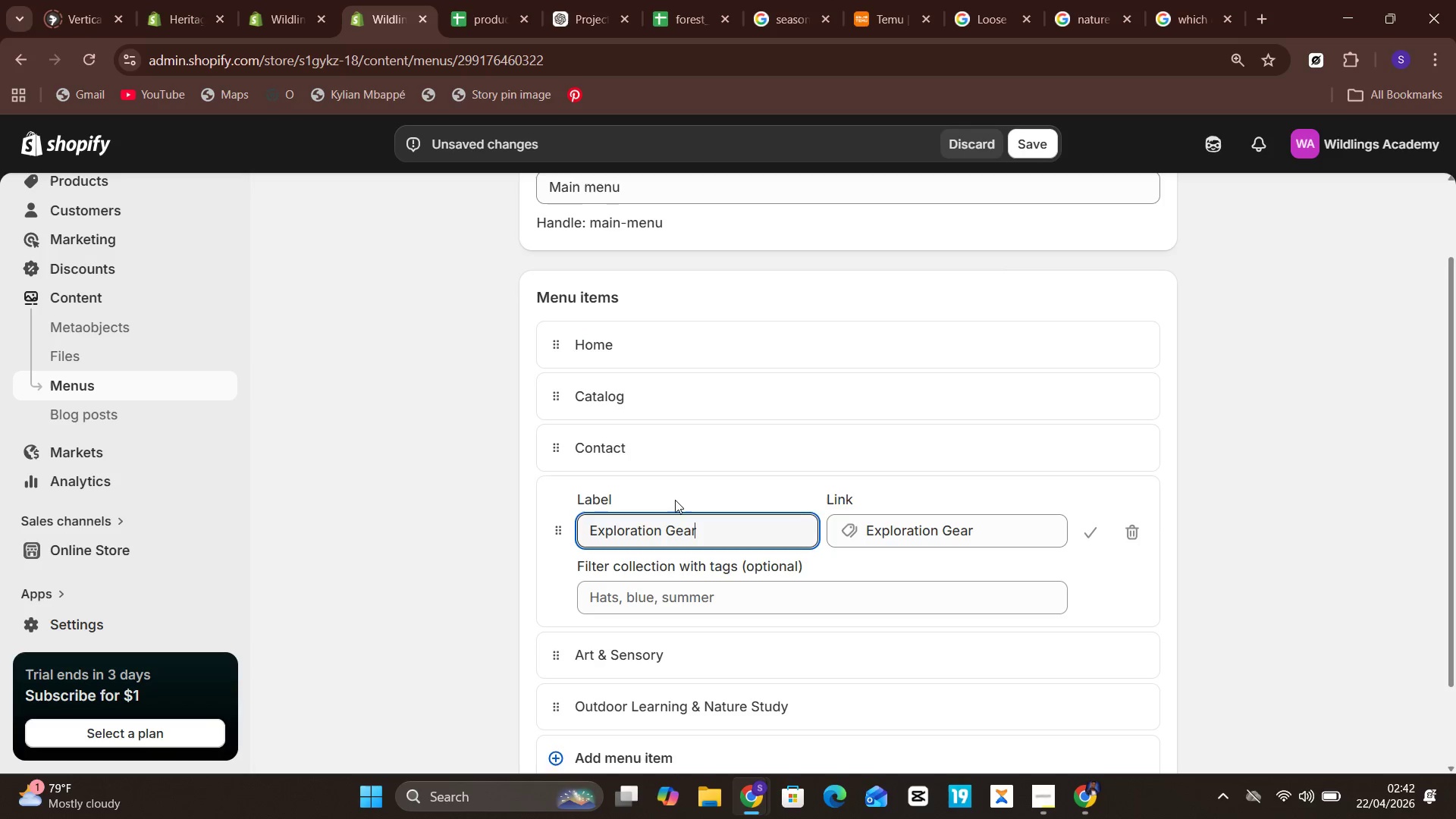 
left_click_drag(start_coordinate=[675, 500], to_coordinate=[678, 463])
 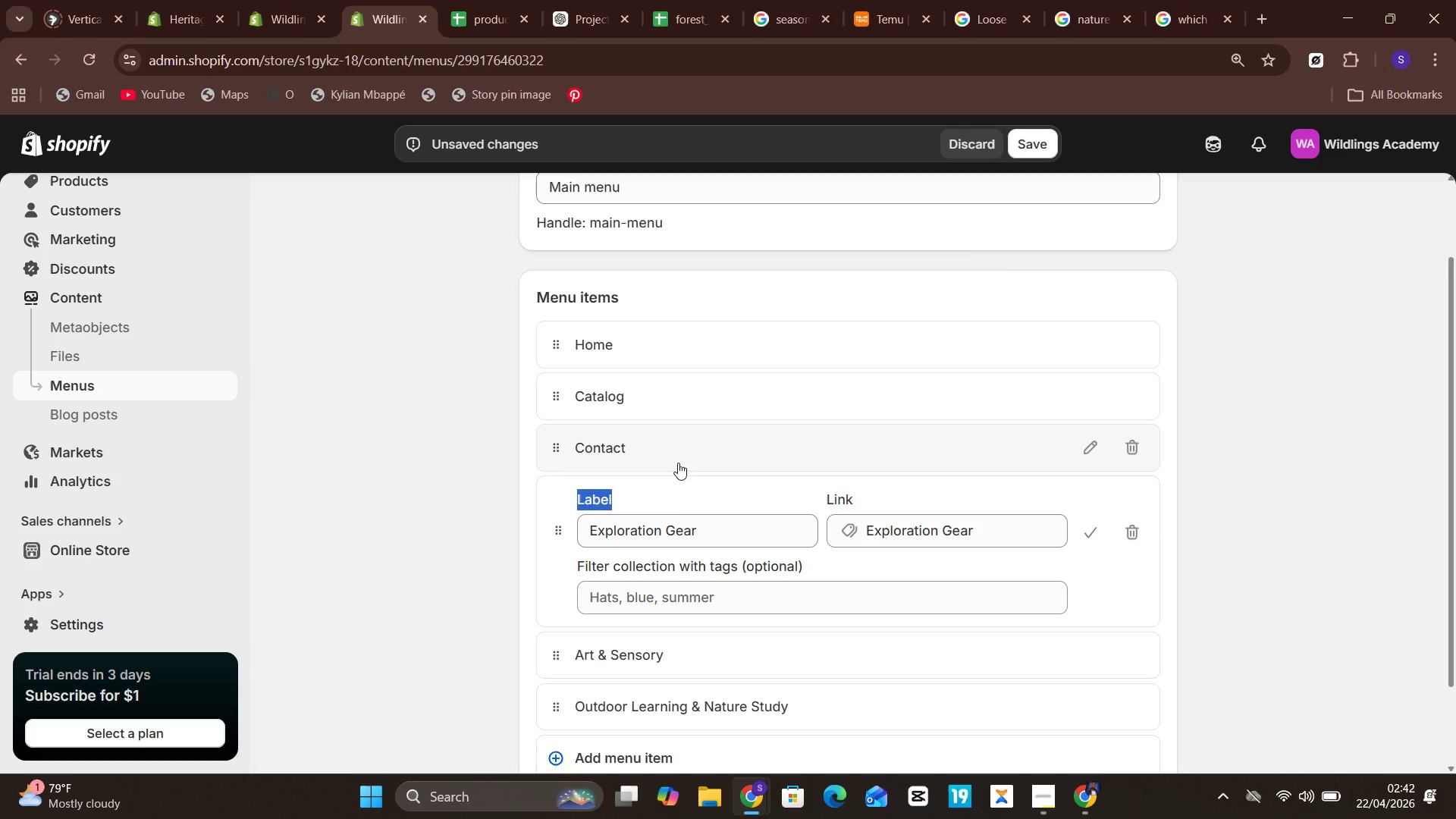 
left_click([678, 463])
 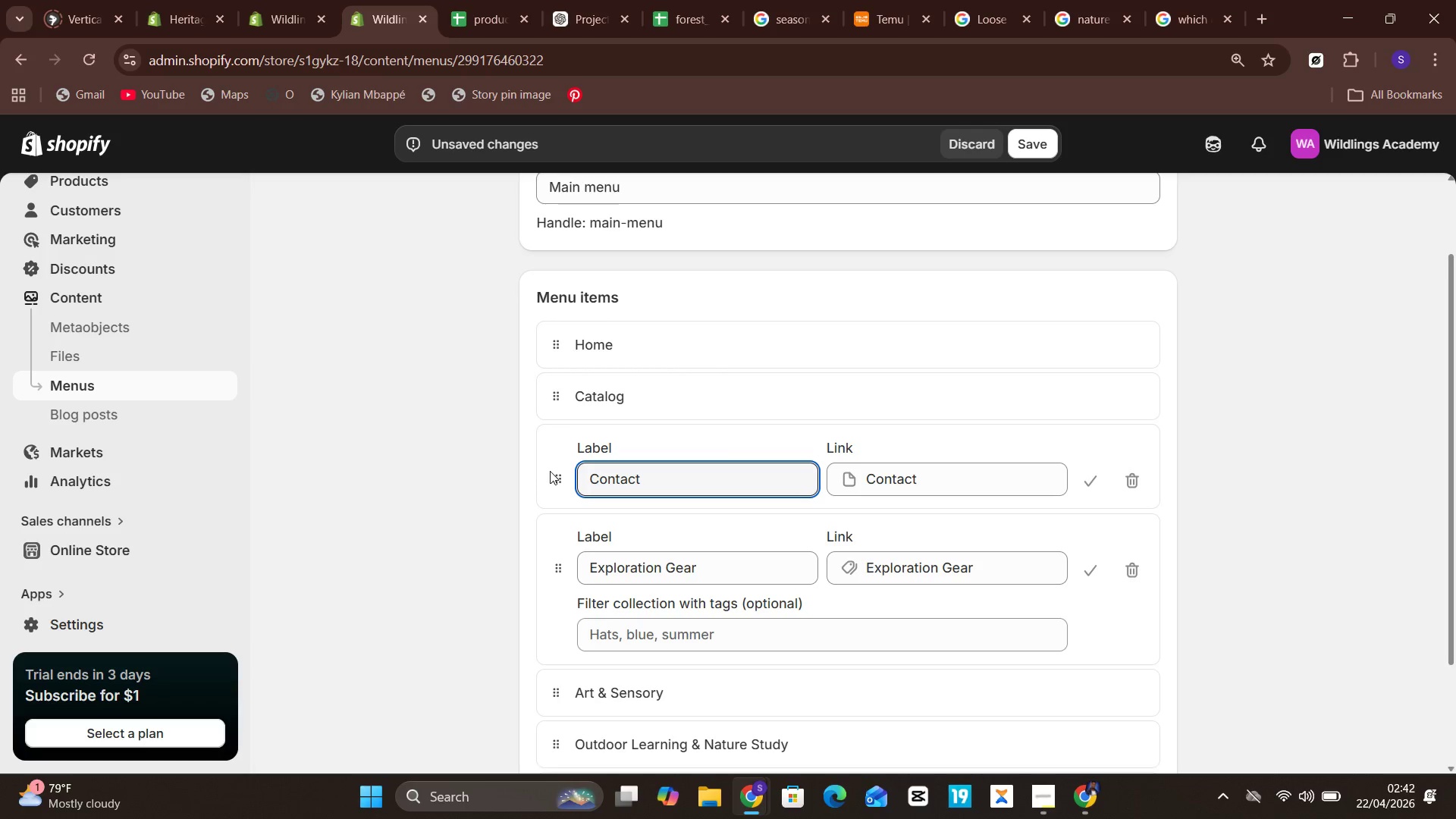 
left_click([550, 471])
 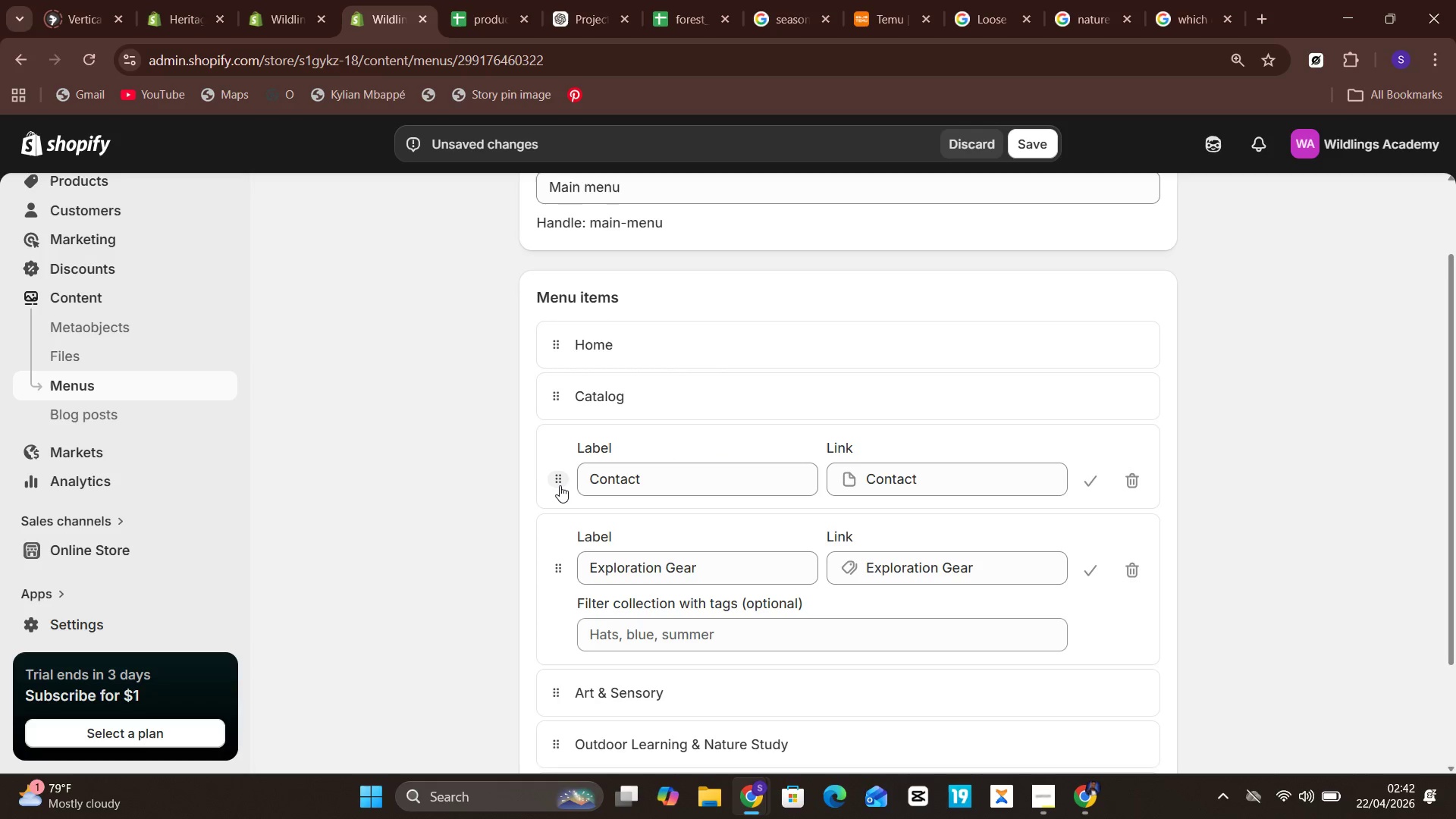 
left_click_drag(start_coordinate=[555, 487], to_coordinate=[593, 648])
 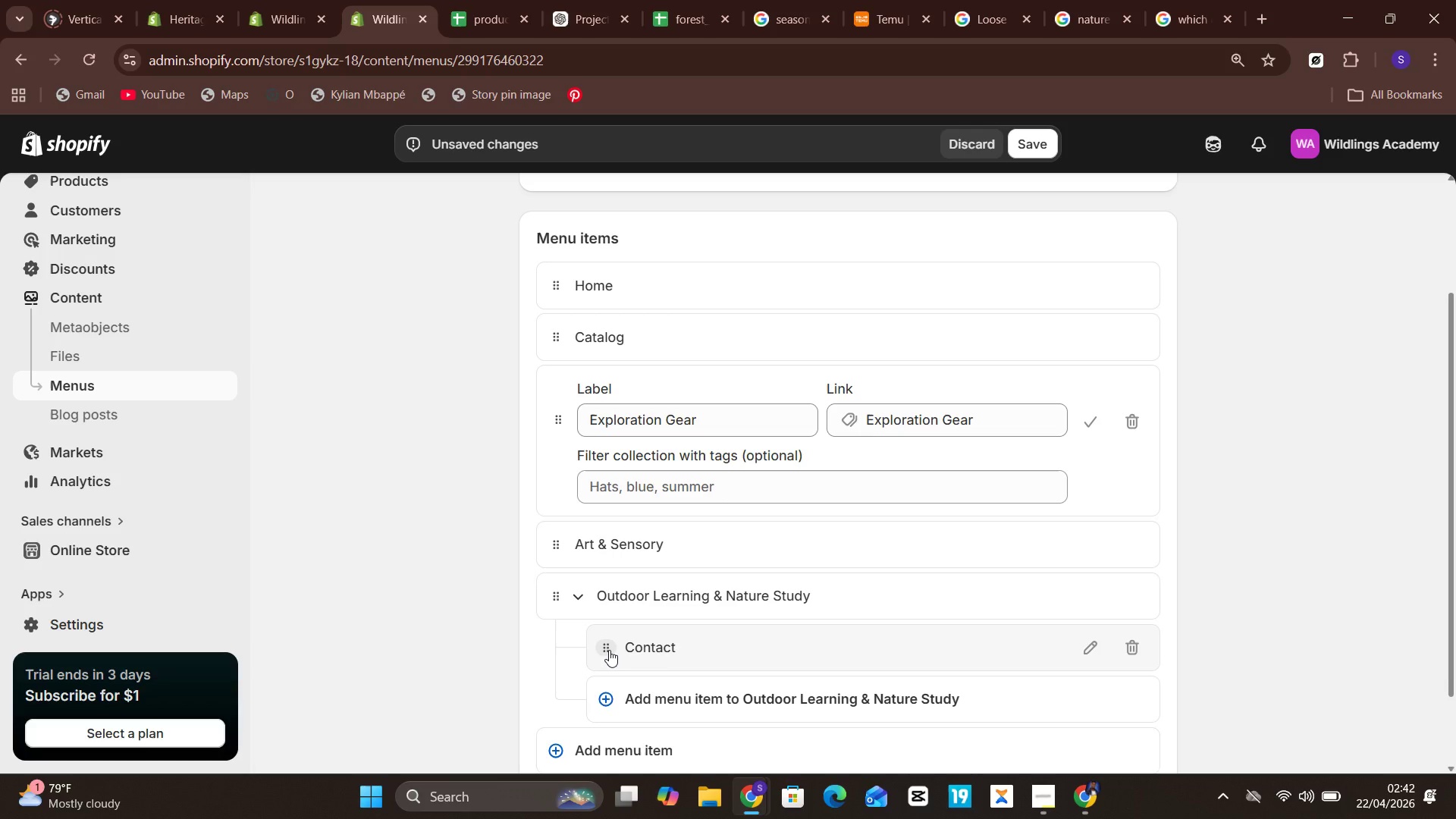 
left_click_drag(start_coordinate=[609, 650], to_coordinate=[548, 651])
 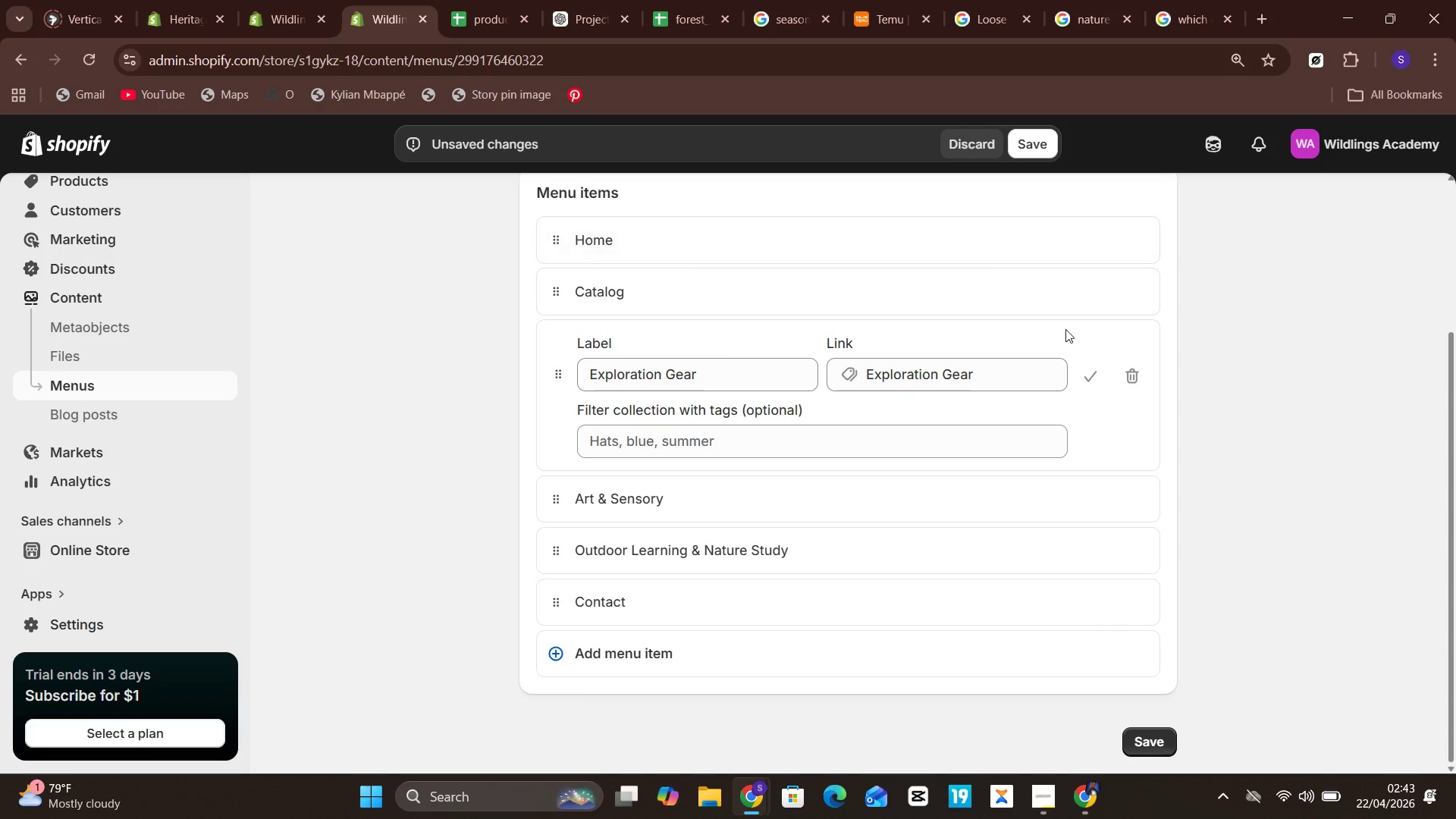 
left_click([1096, 382])
 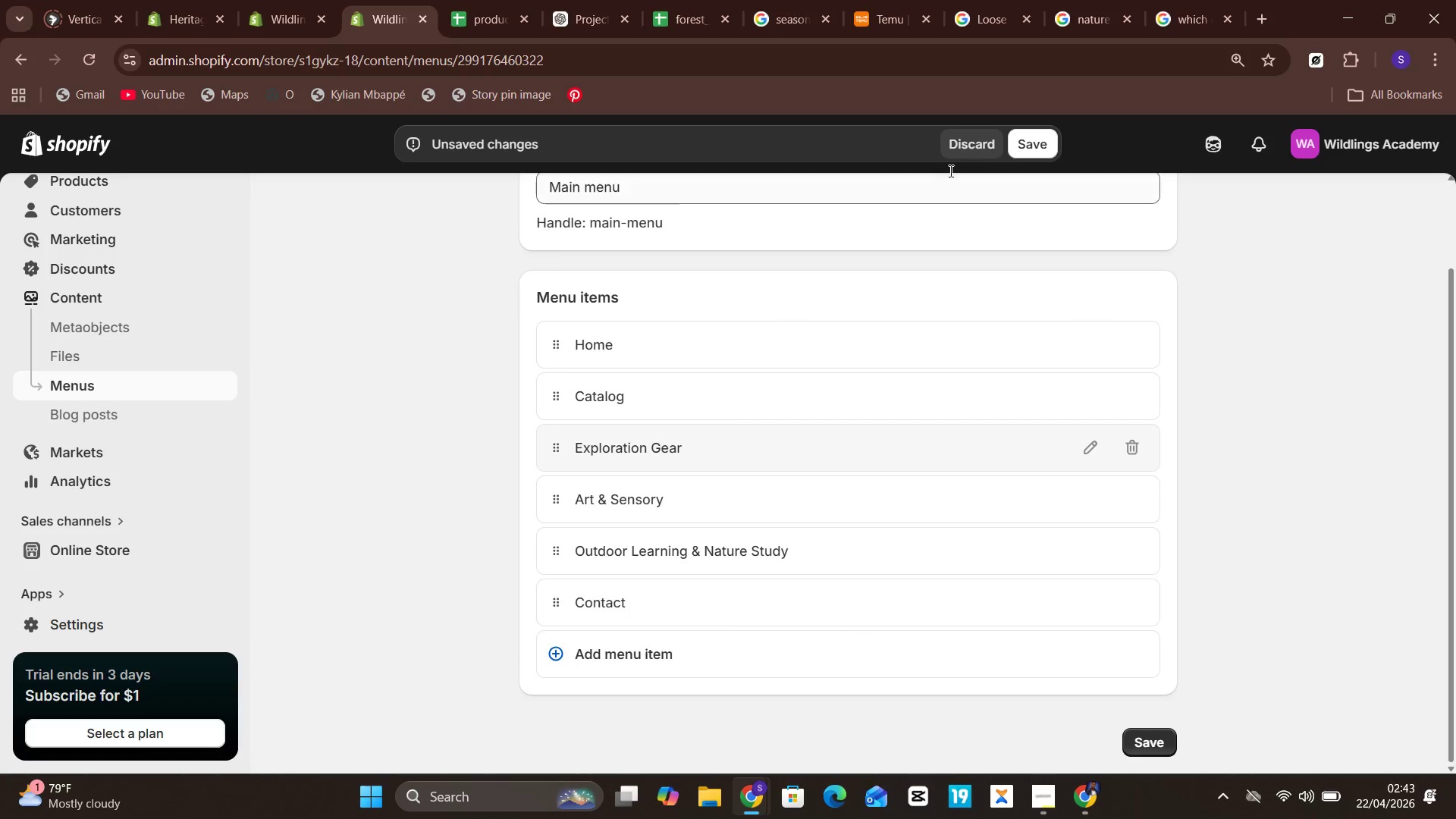 
left_click([1032, 140])
 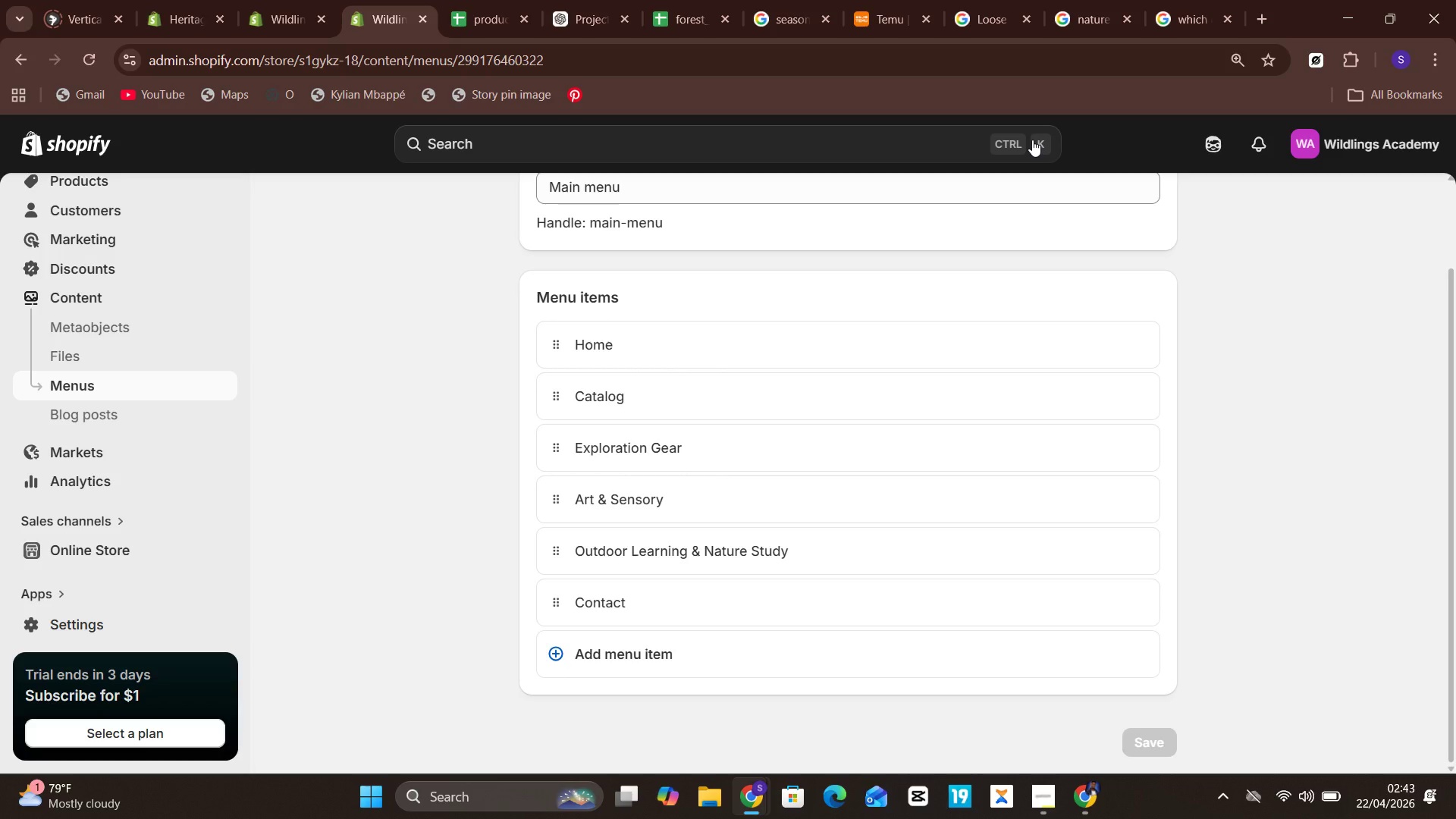 
wait(15.02)
 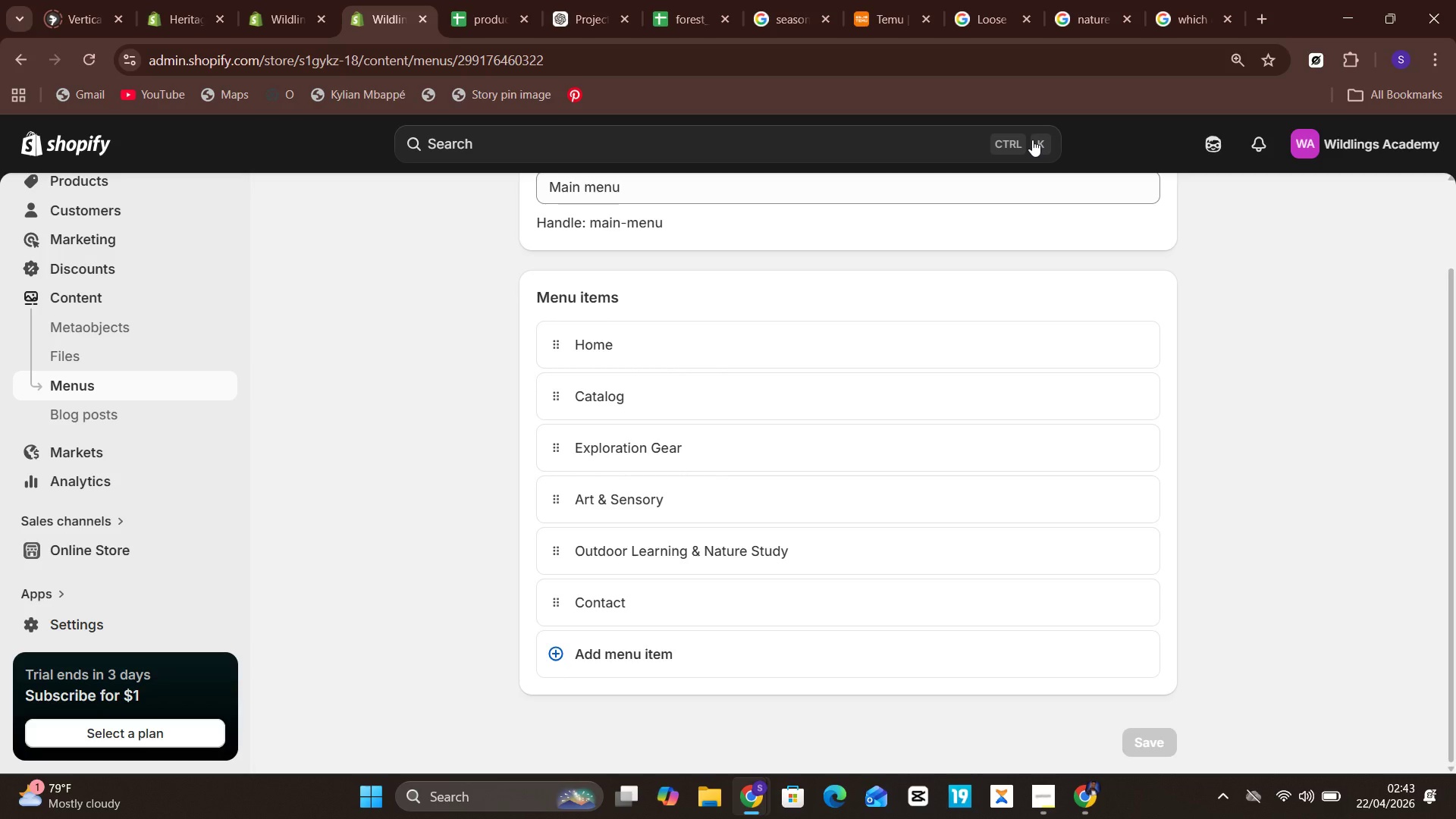 
left_click([1023, 270])
 